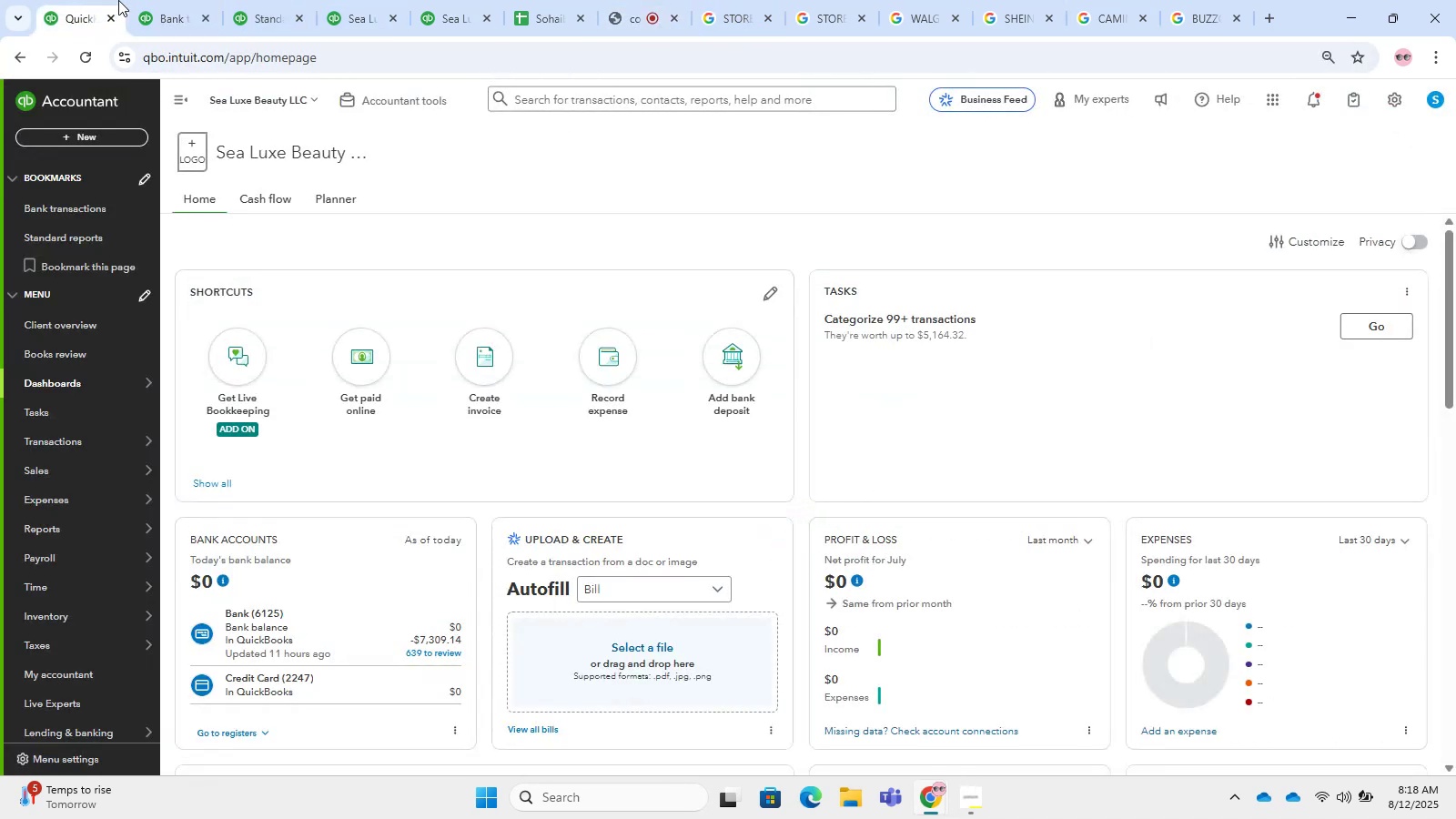 
left_click([369, 572])
 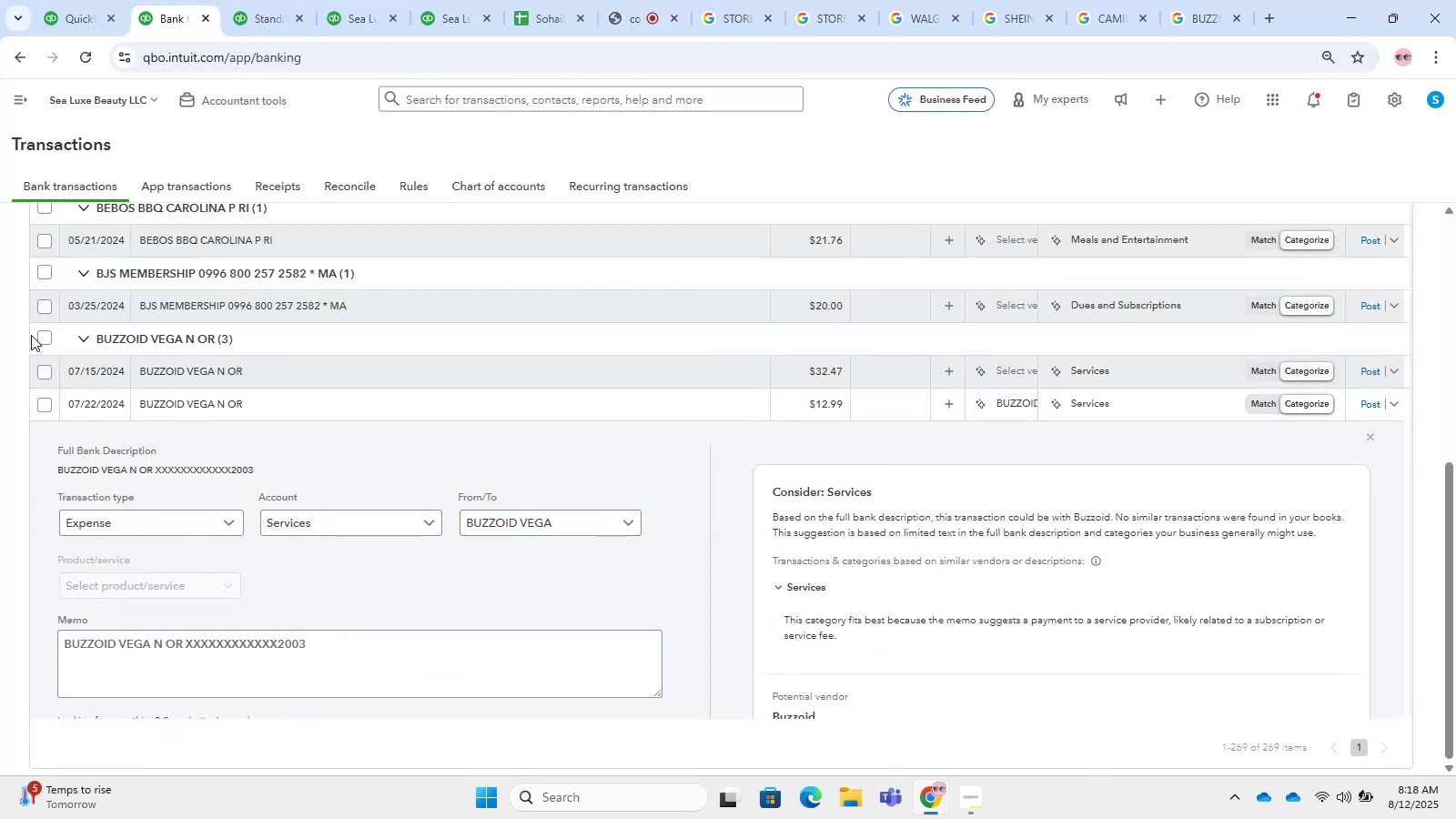 
double_click([39, 339])
 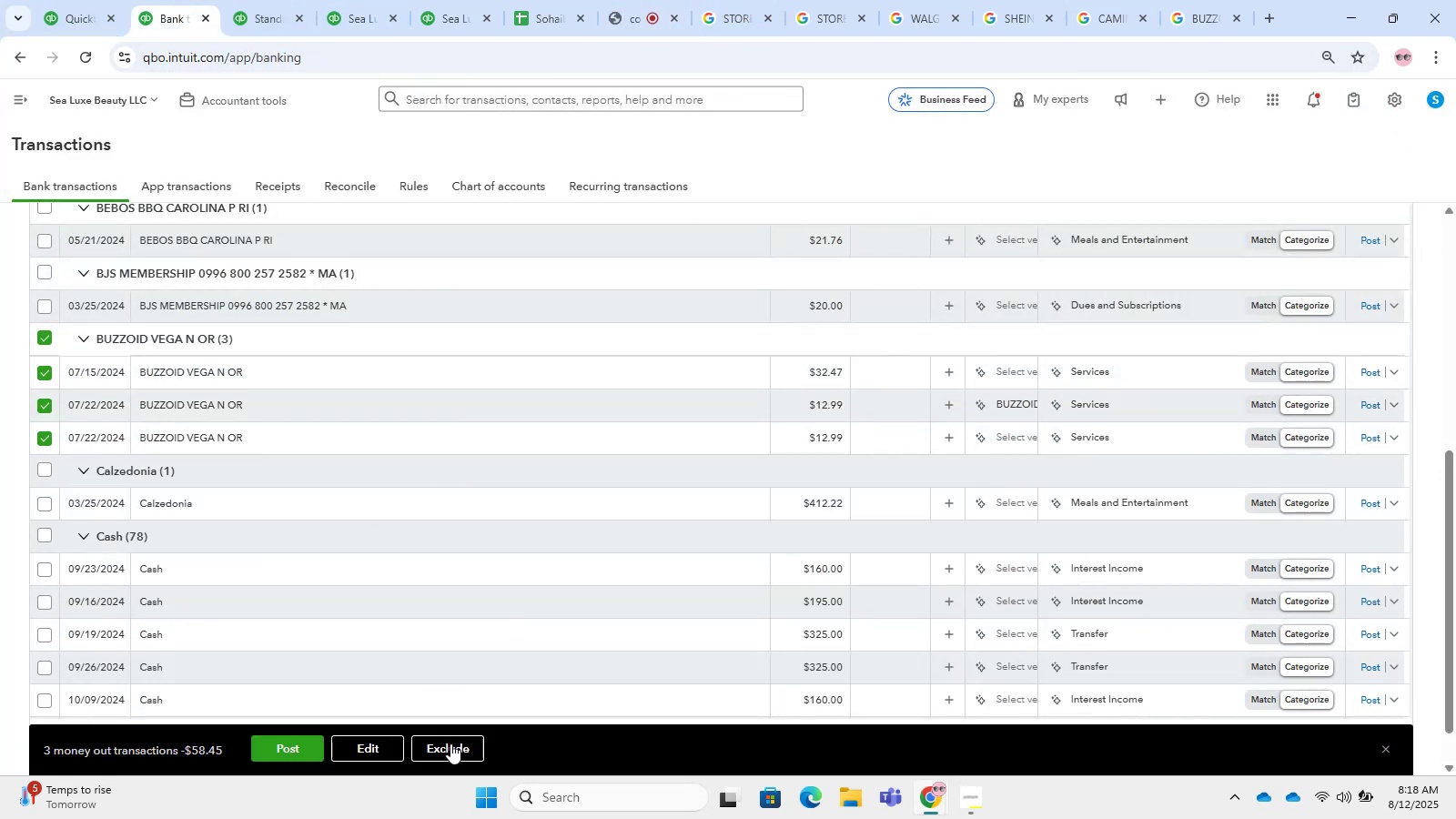 
left_click([380, 742])
 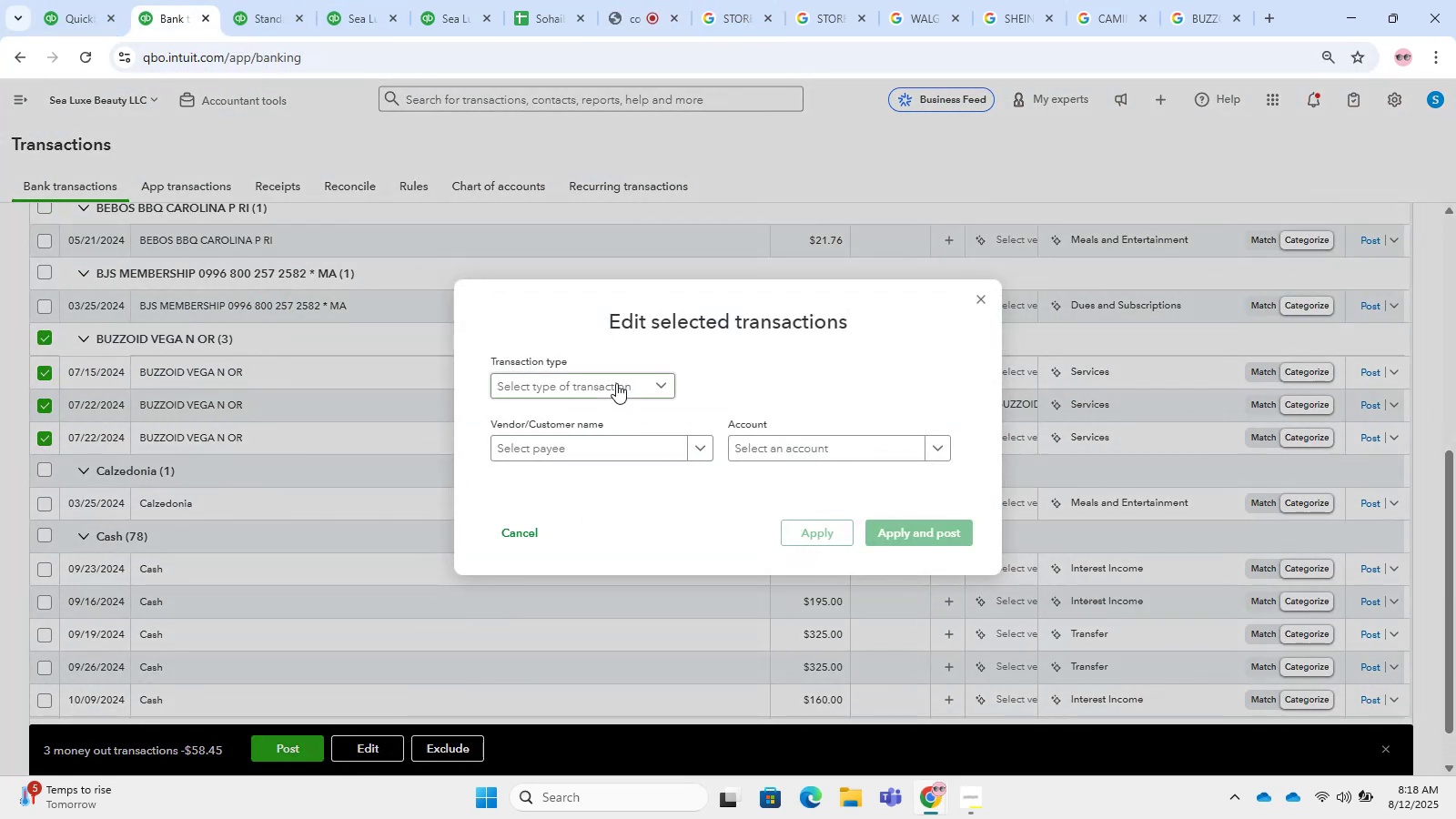 
double_click([624, 415])
 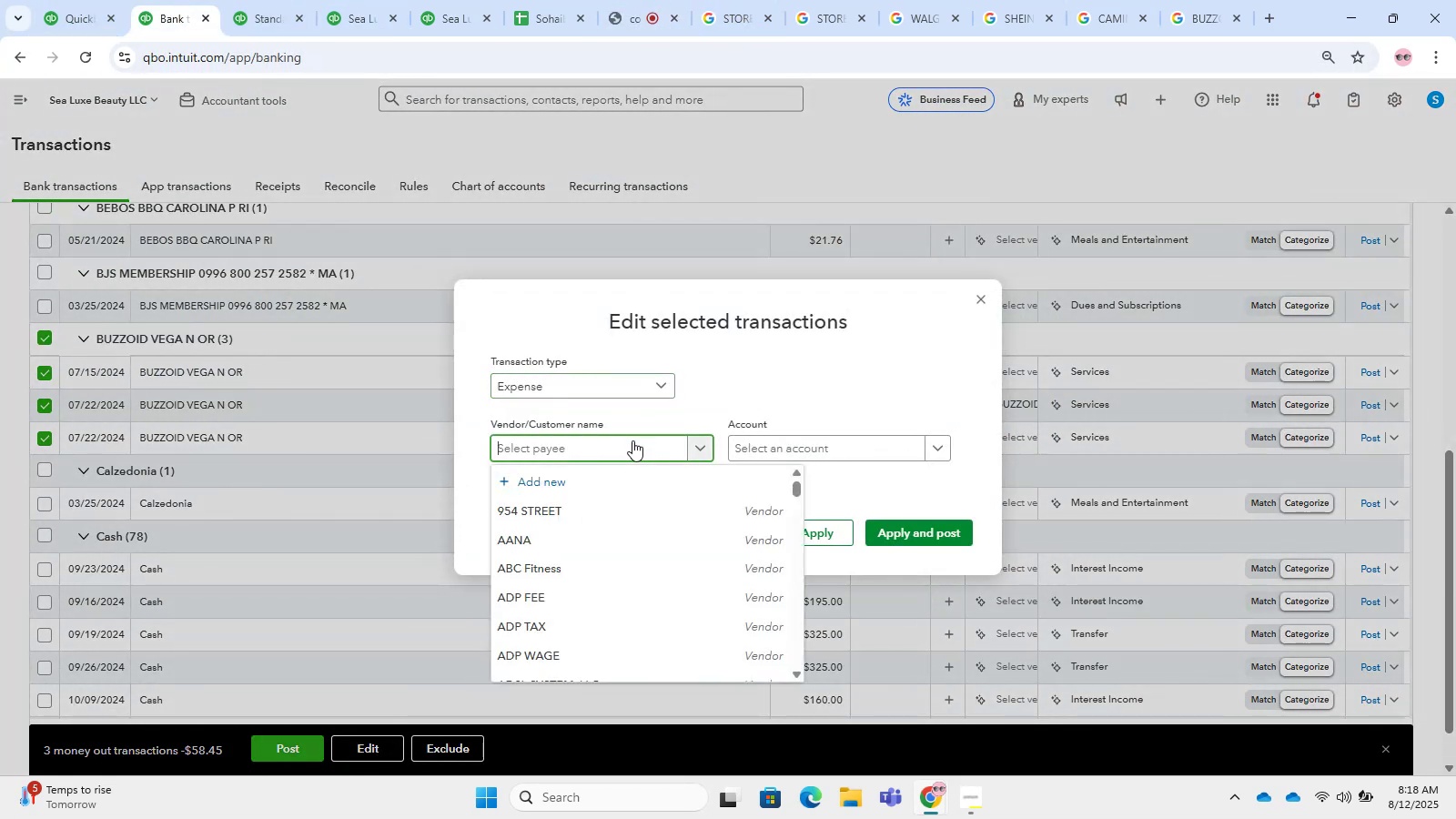 
key(Control+V)
 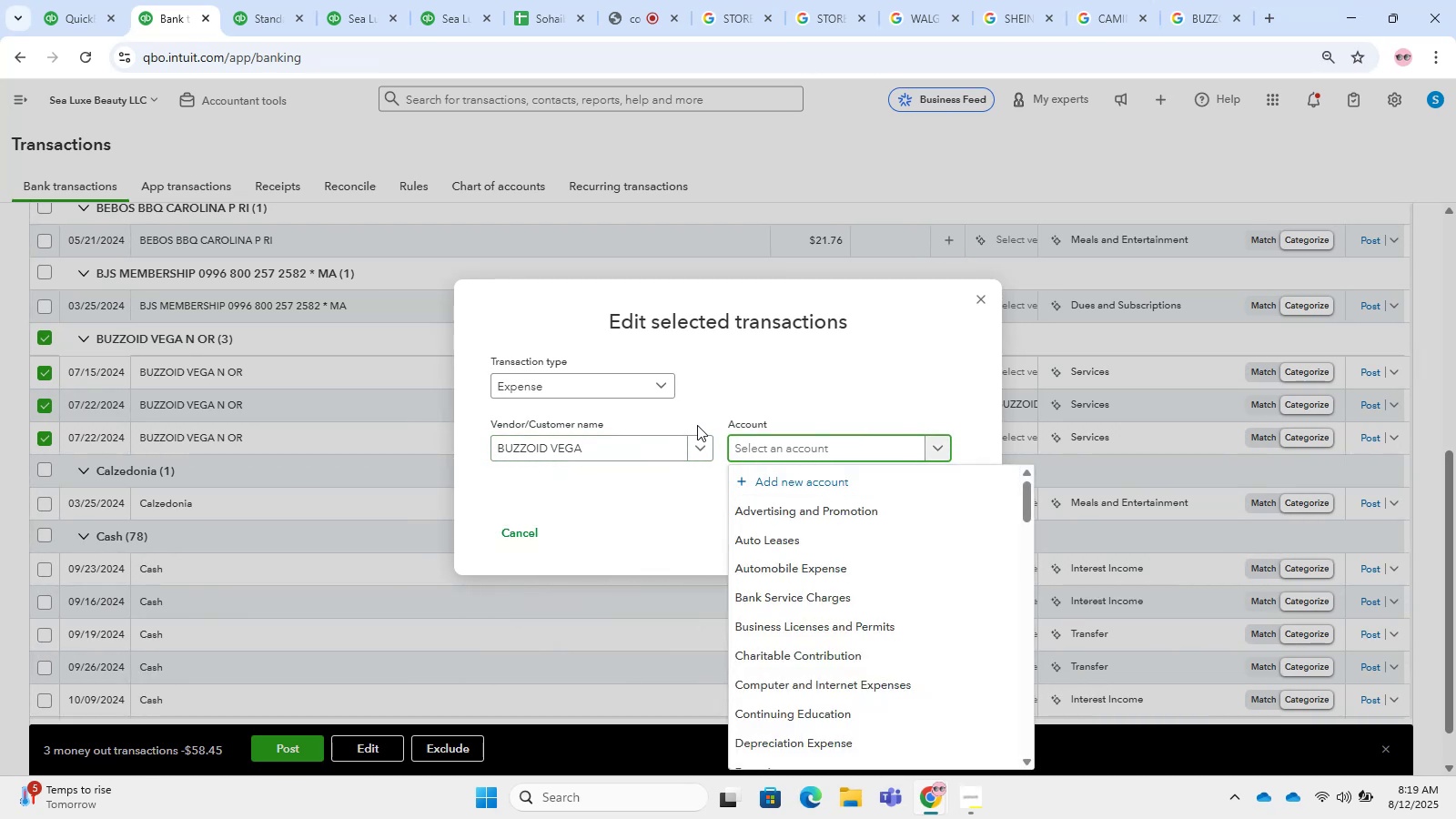 
wait(7.84)
 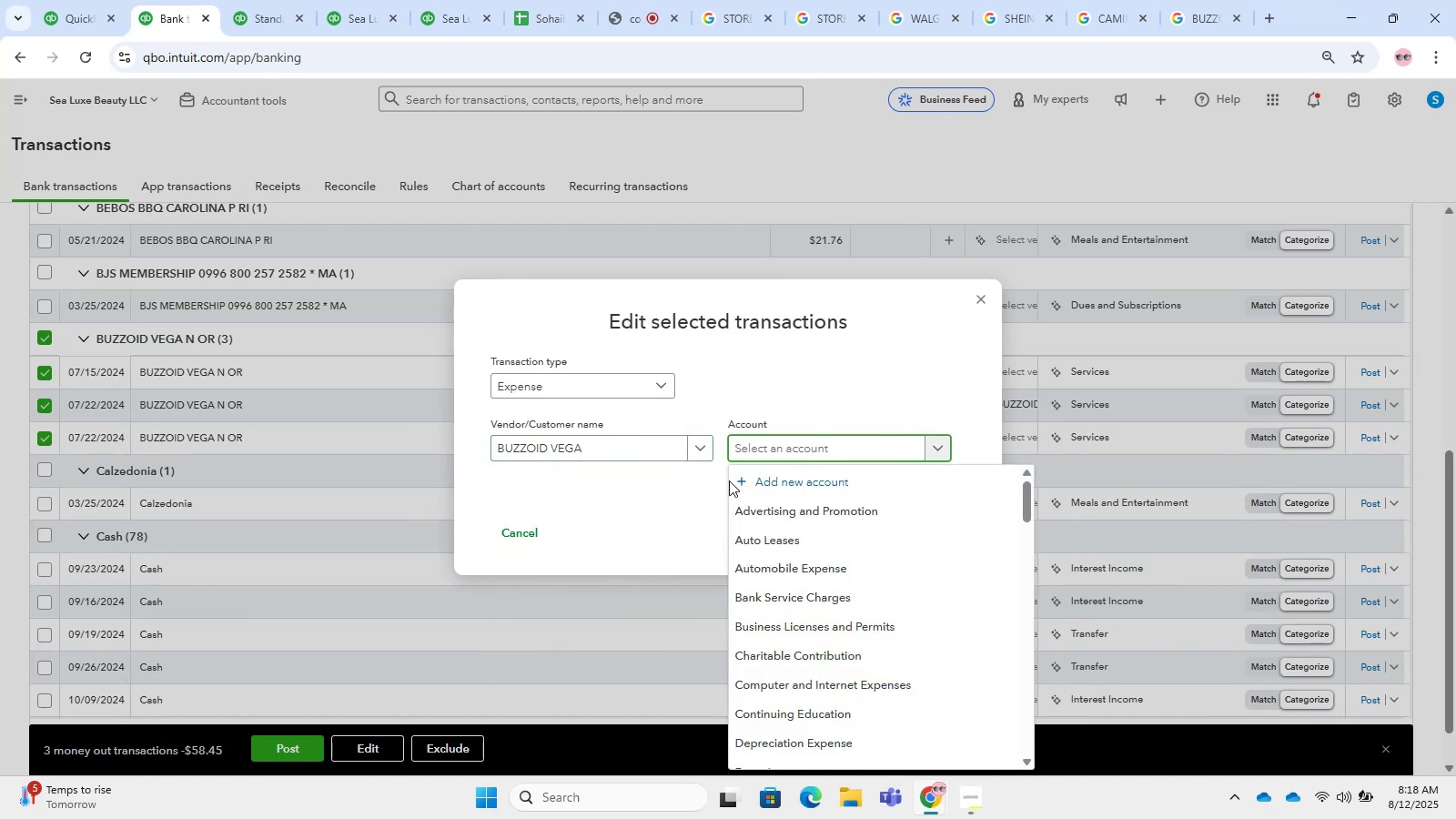 
type(af)
key(Backspace)
type(dver)
 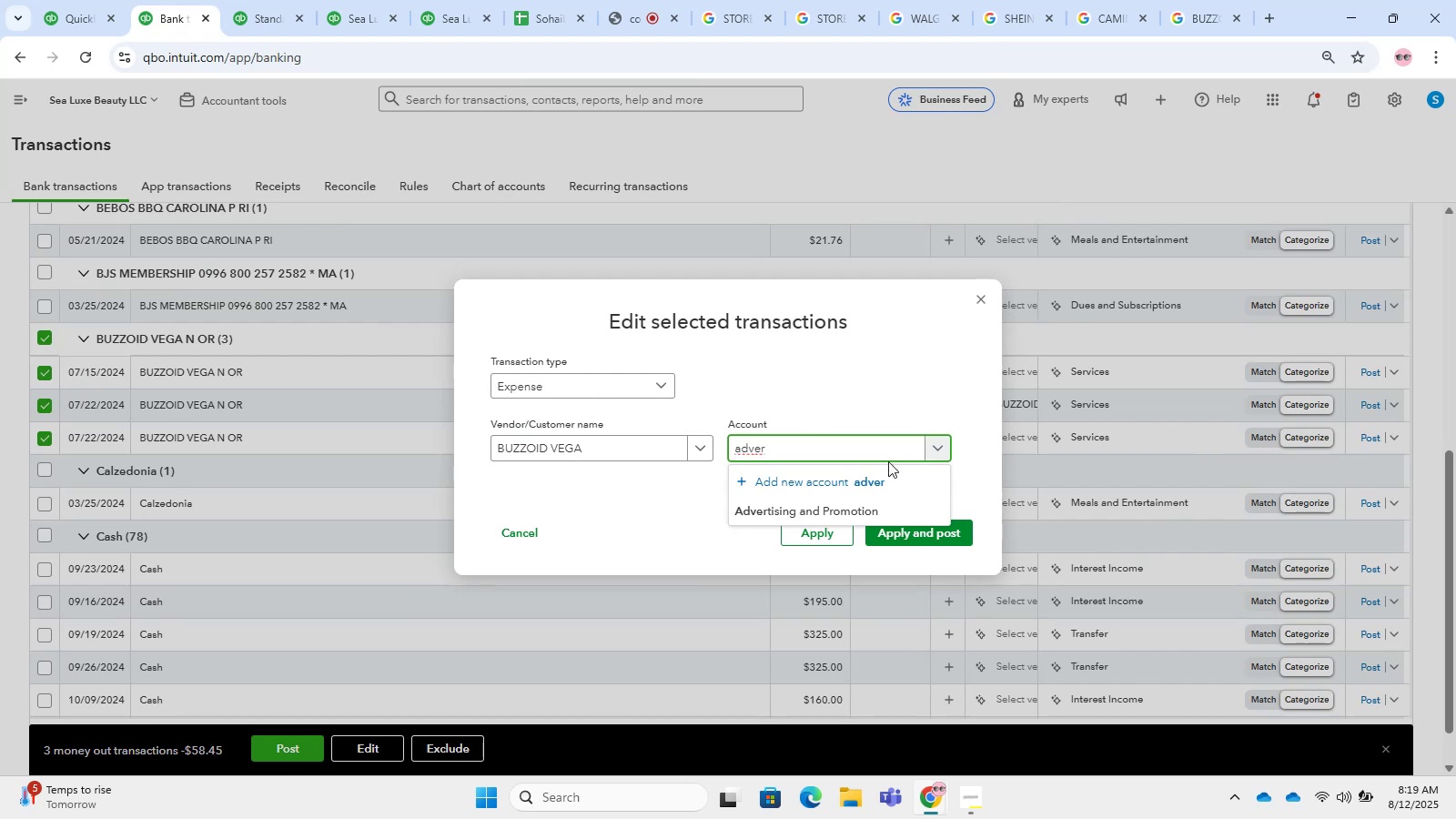 
double_click([898, 527])
 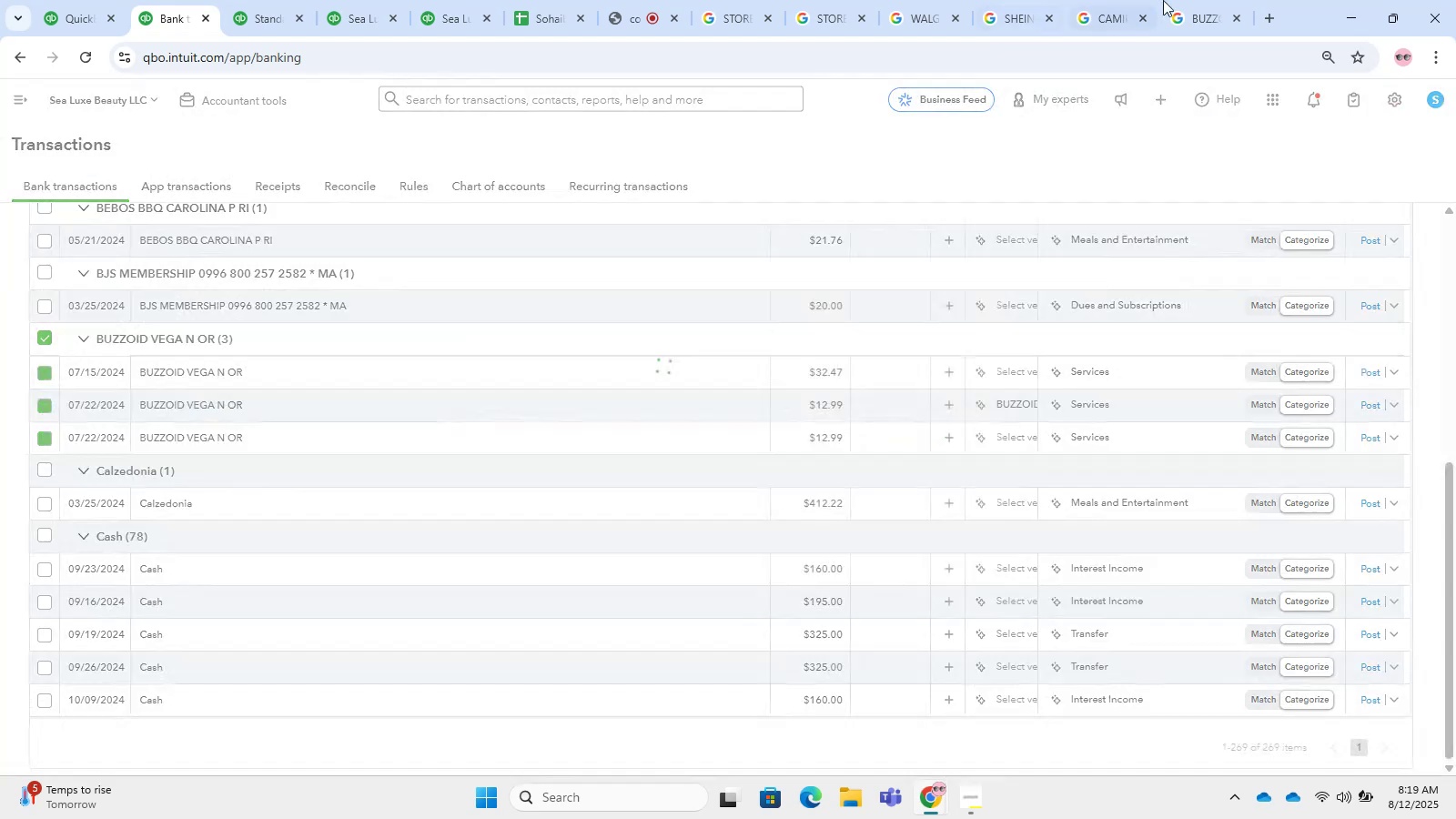 
left_click([1207, 0])
 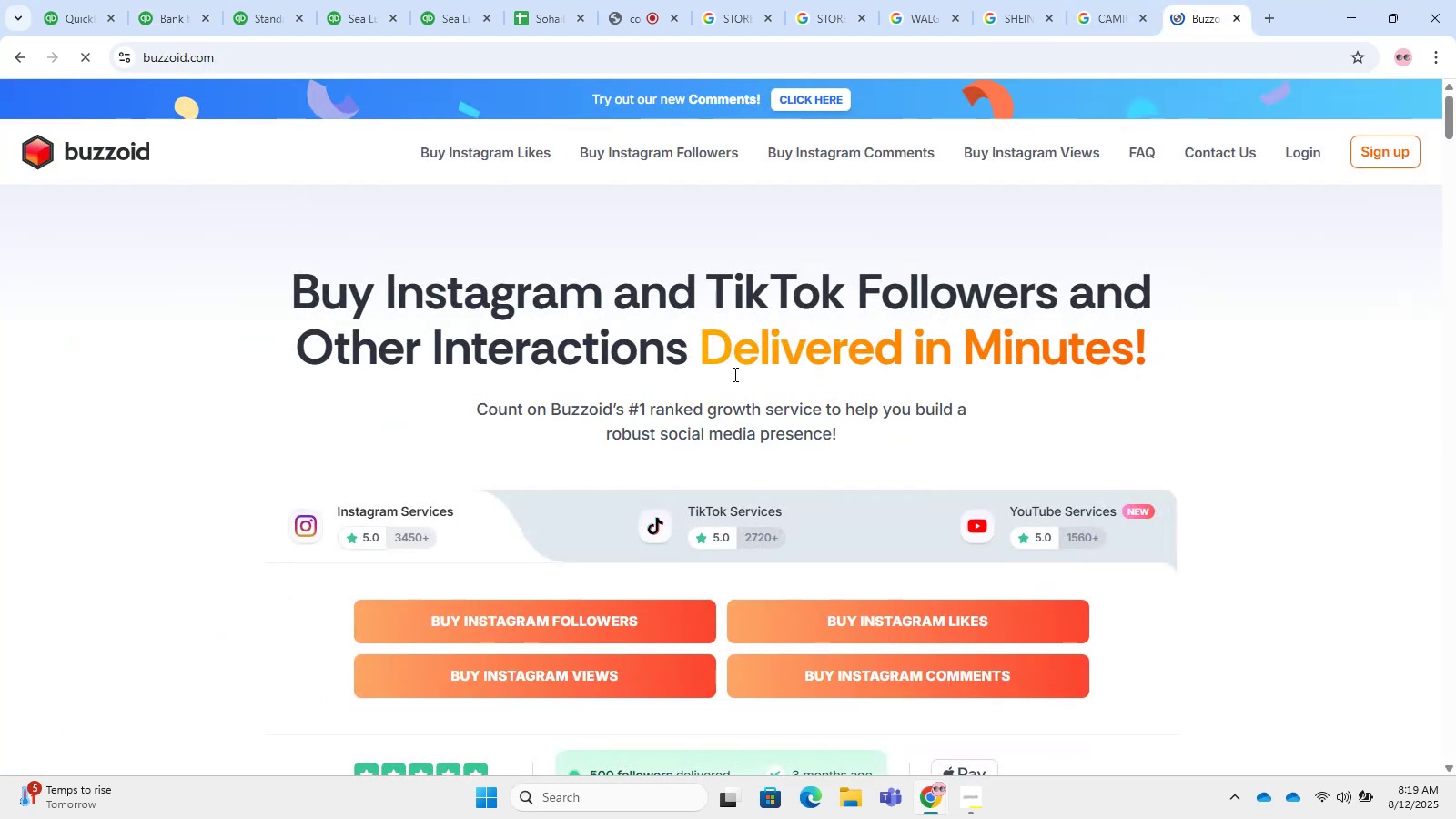 
scroll: coordinate [769, 396], scroll_direction: down, amount: 1.0
 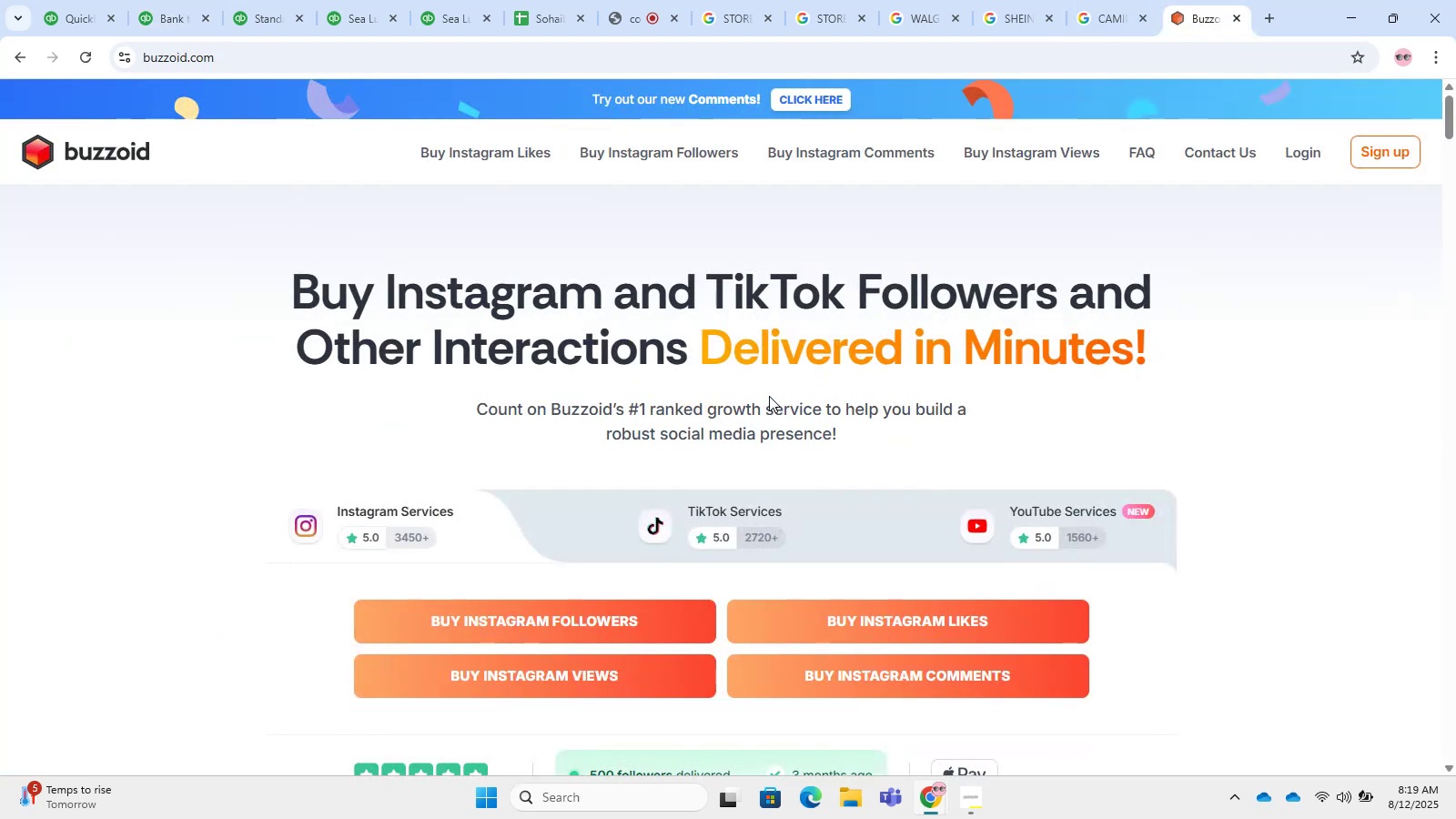 
mouse_move([773, 443])
 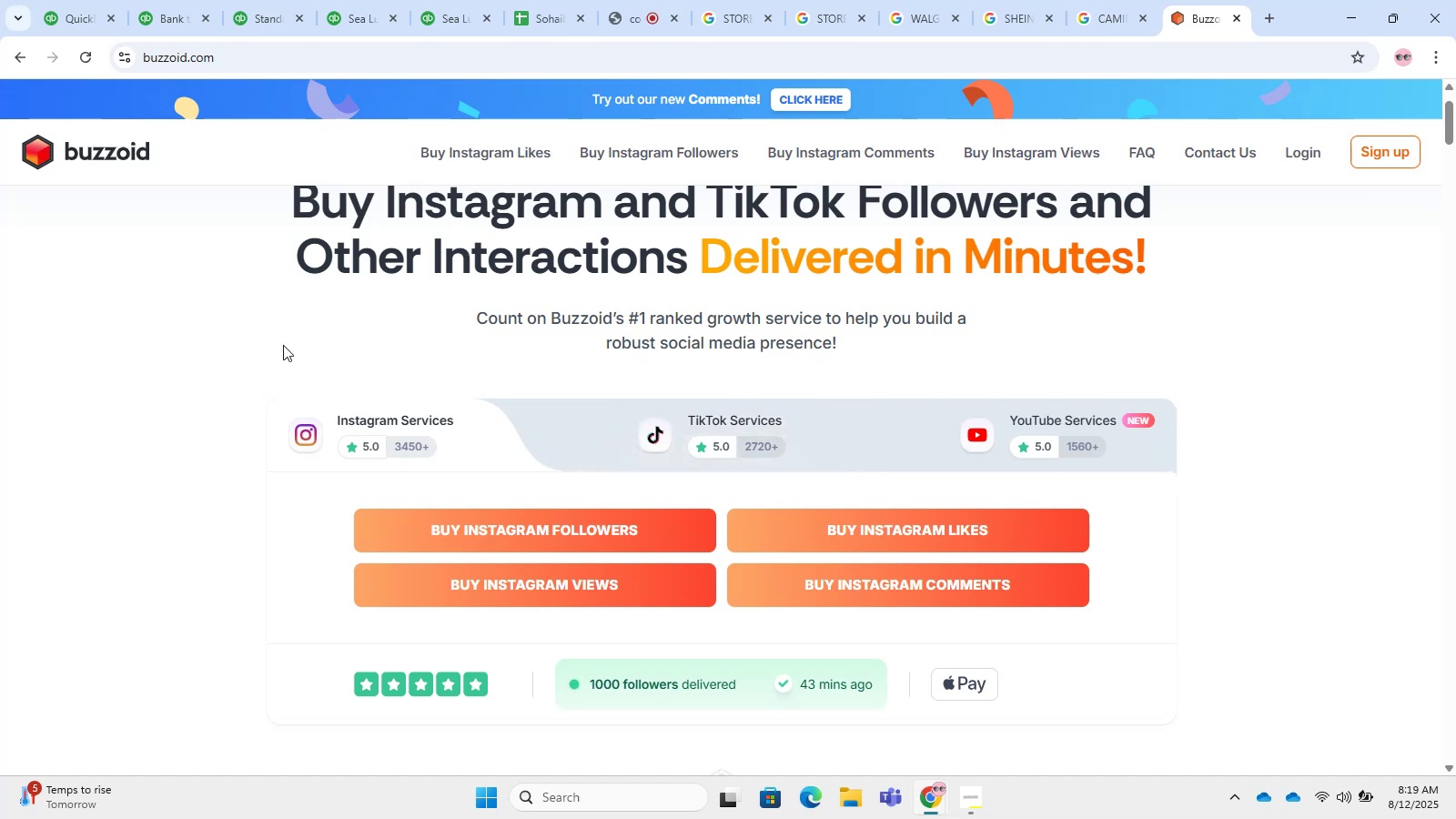 
left_click([241, 0])
 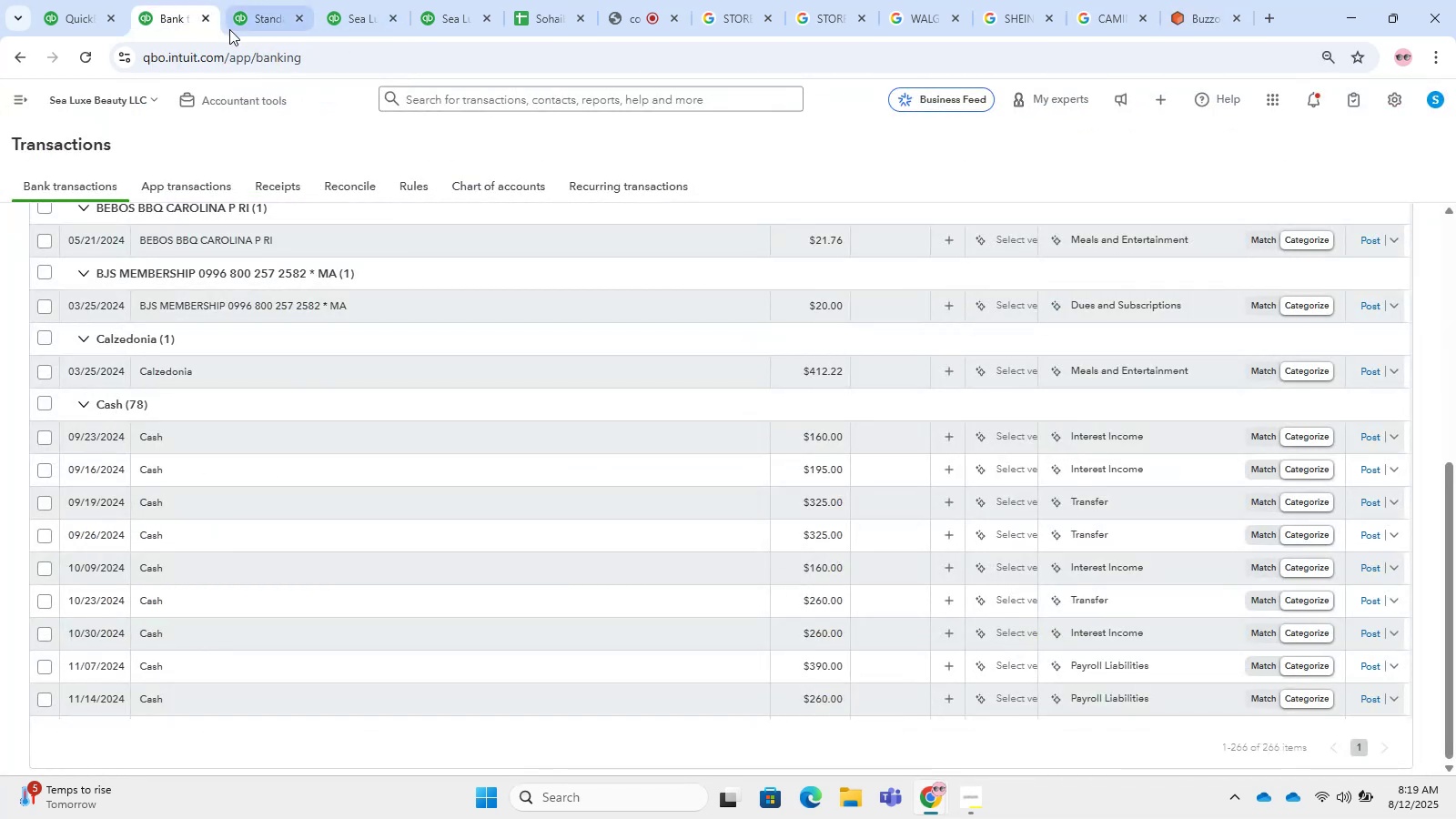 
left_click([268, 377])
 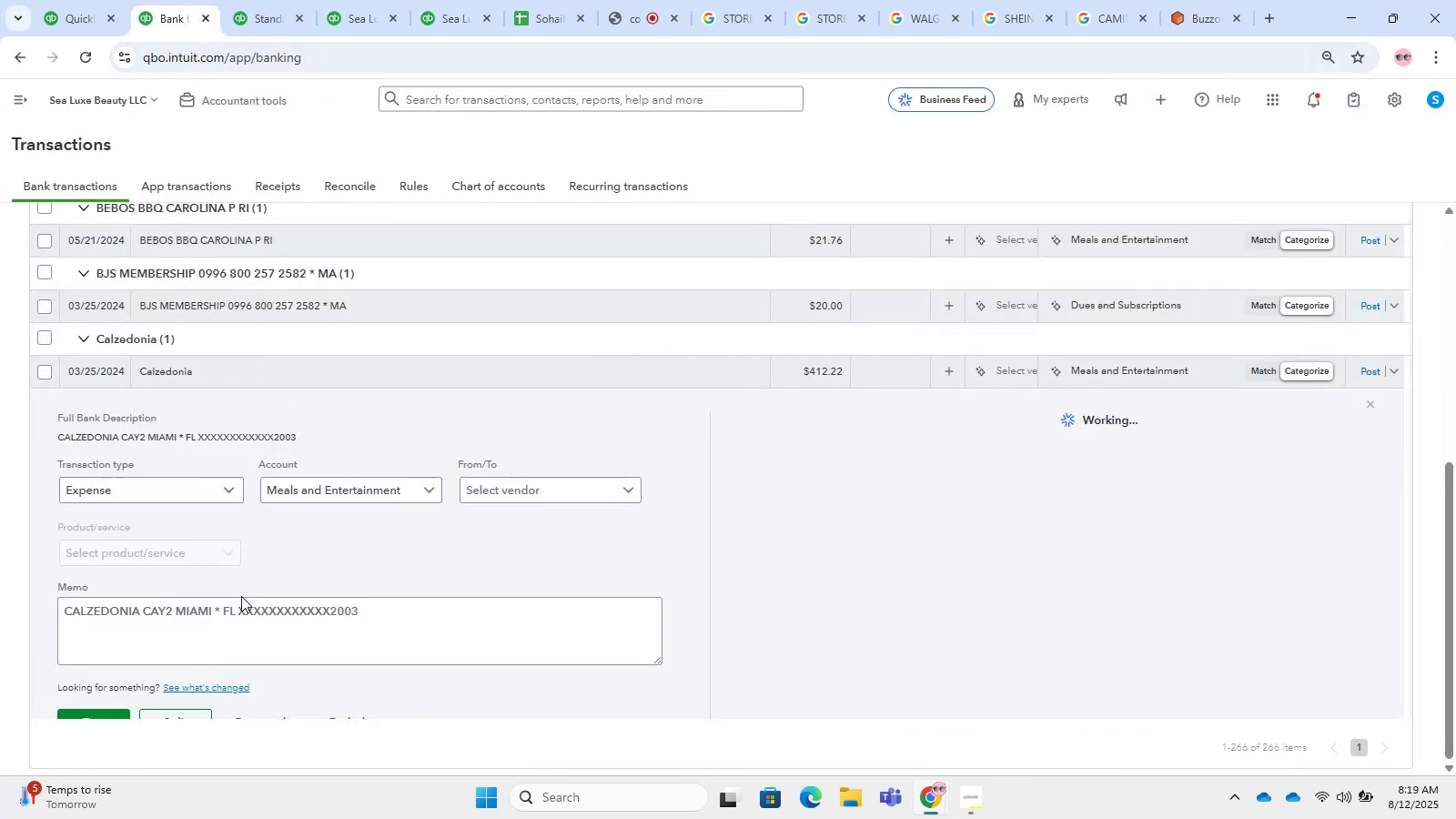 
left_click_drag(start_coordinate=[174, 604], to_coordinate=[23, 568])
 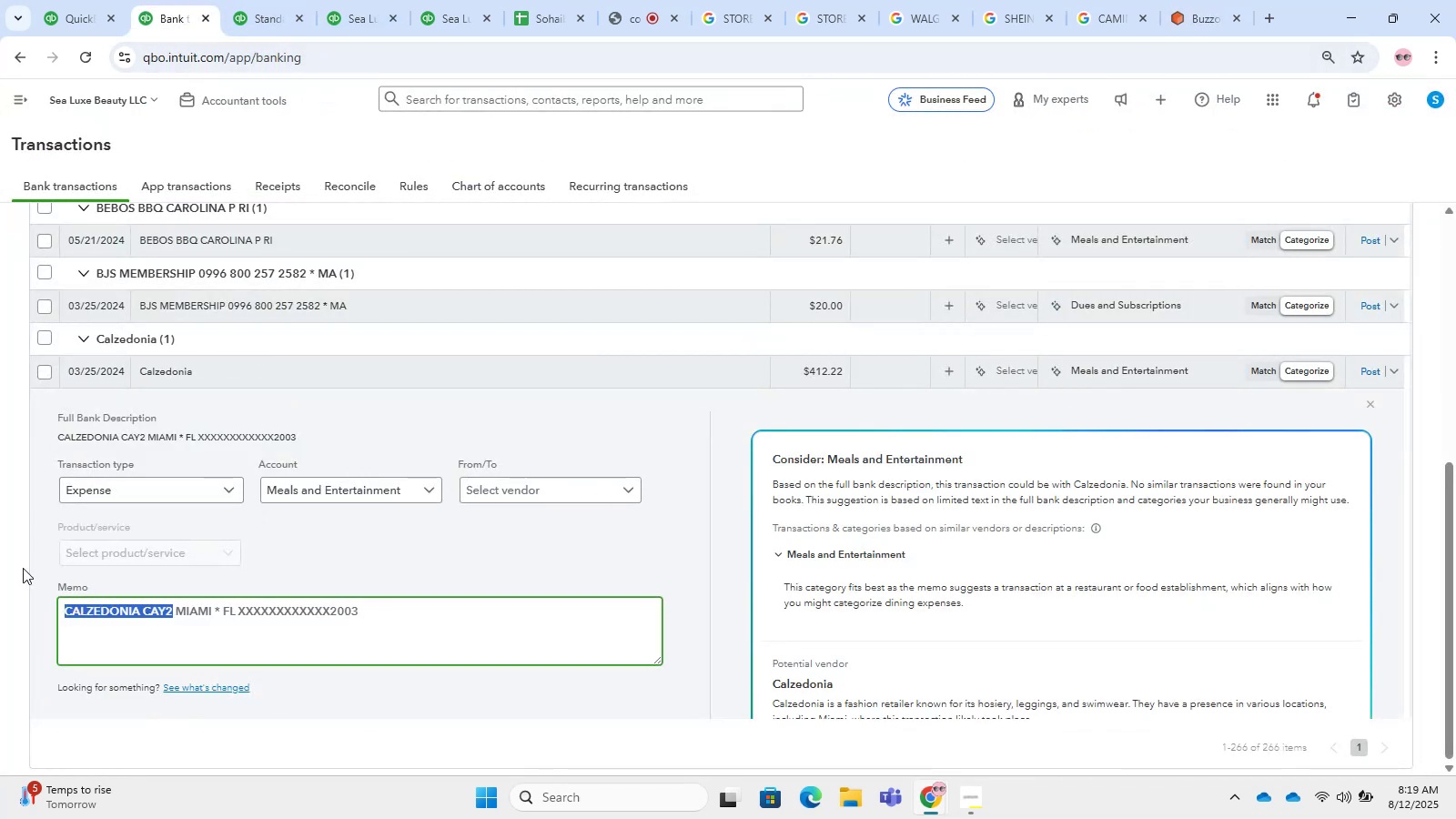 
key(Control+C)
 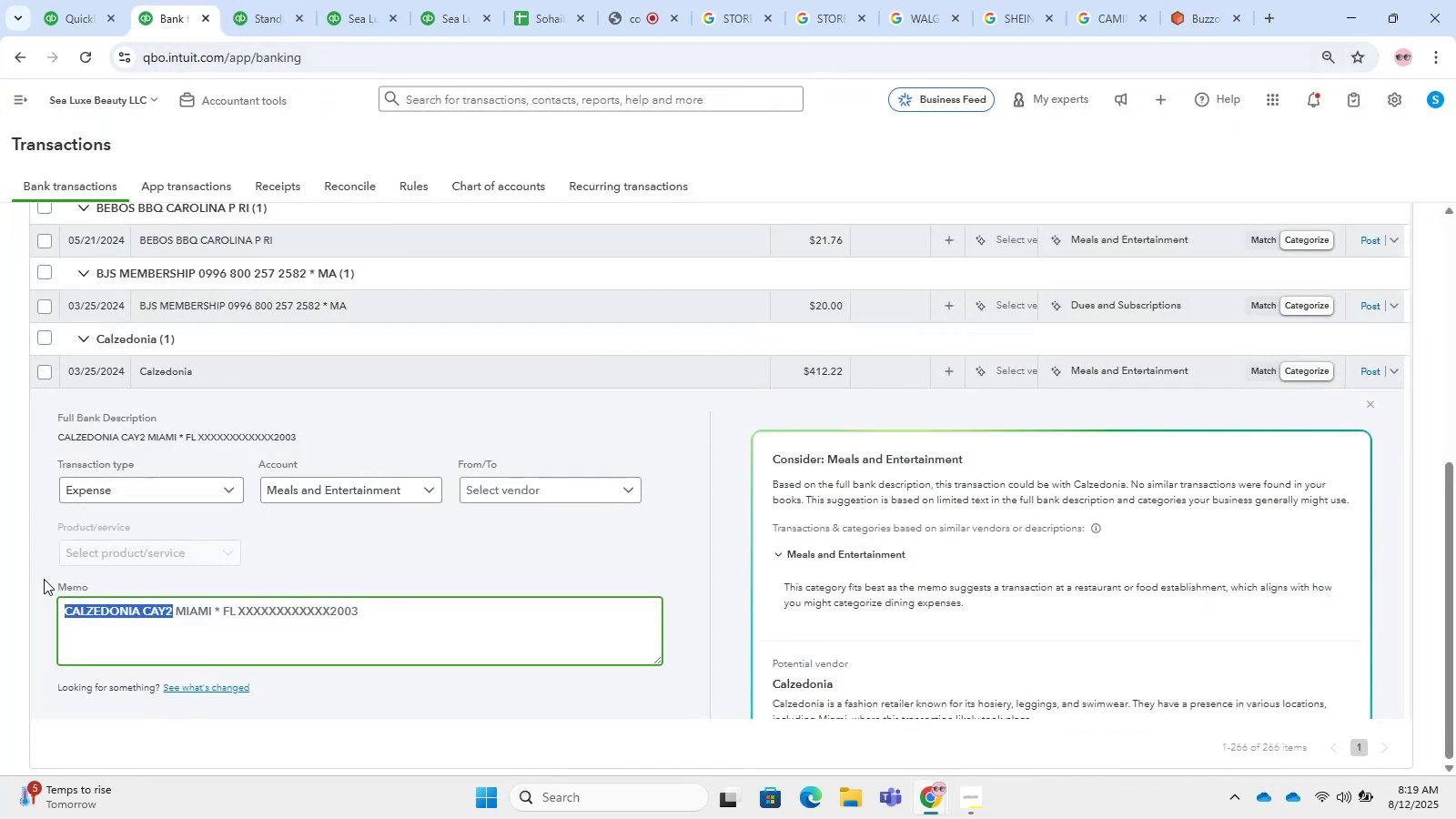 
key(Control+T)
 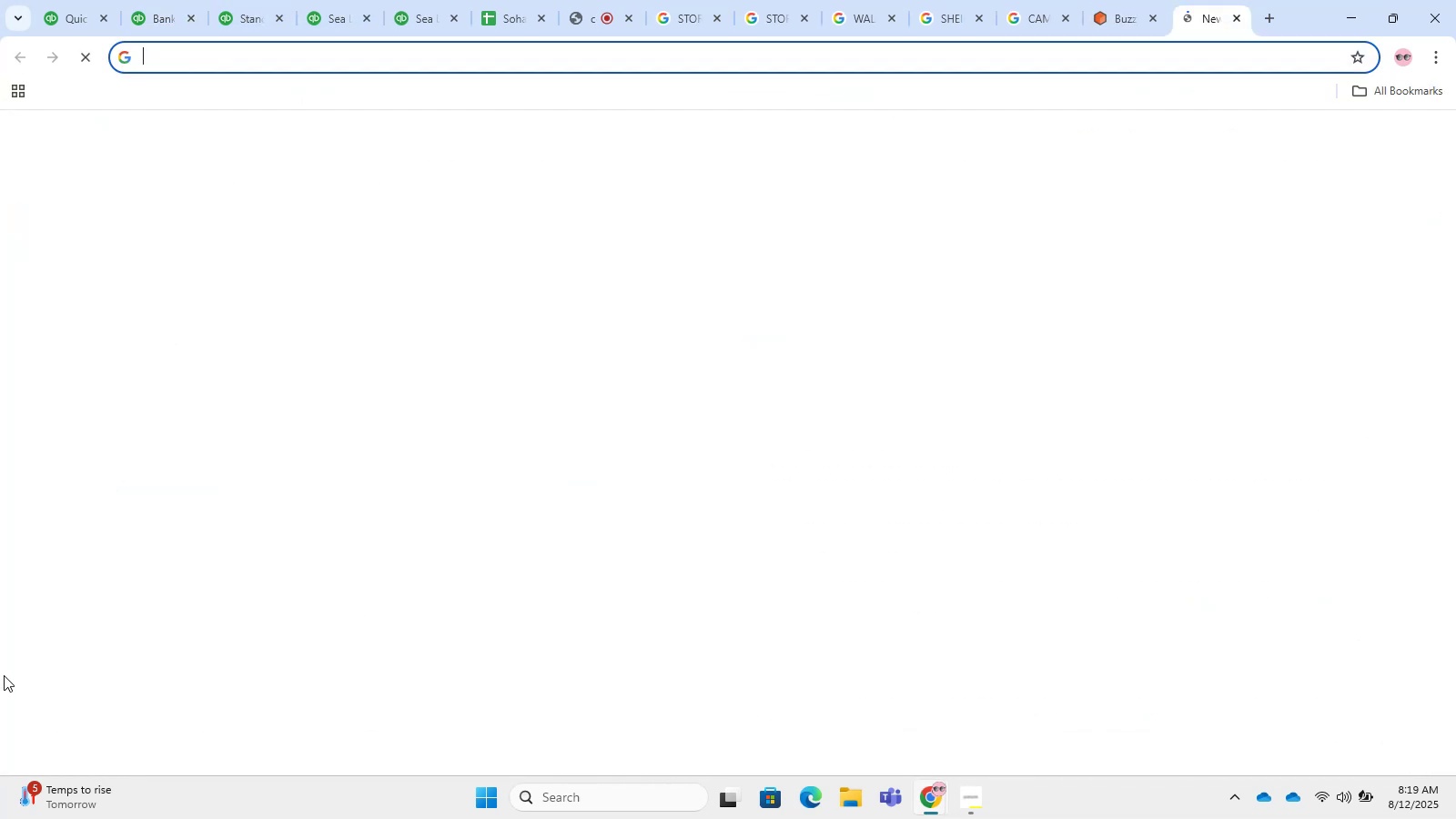 
key(Control+V)
 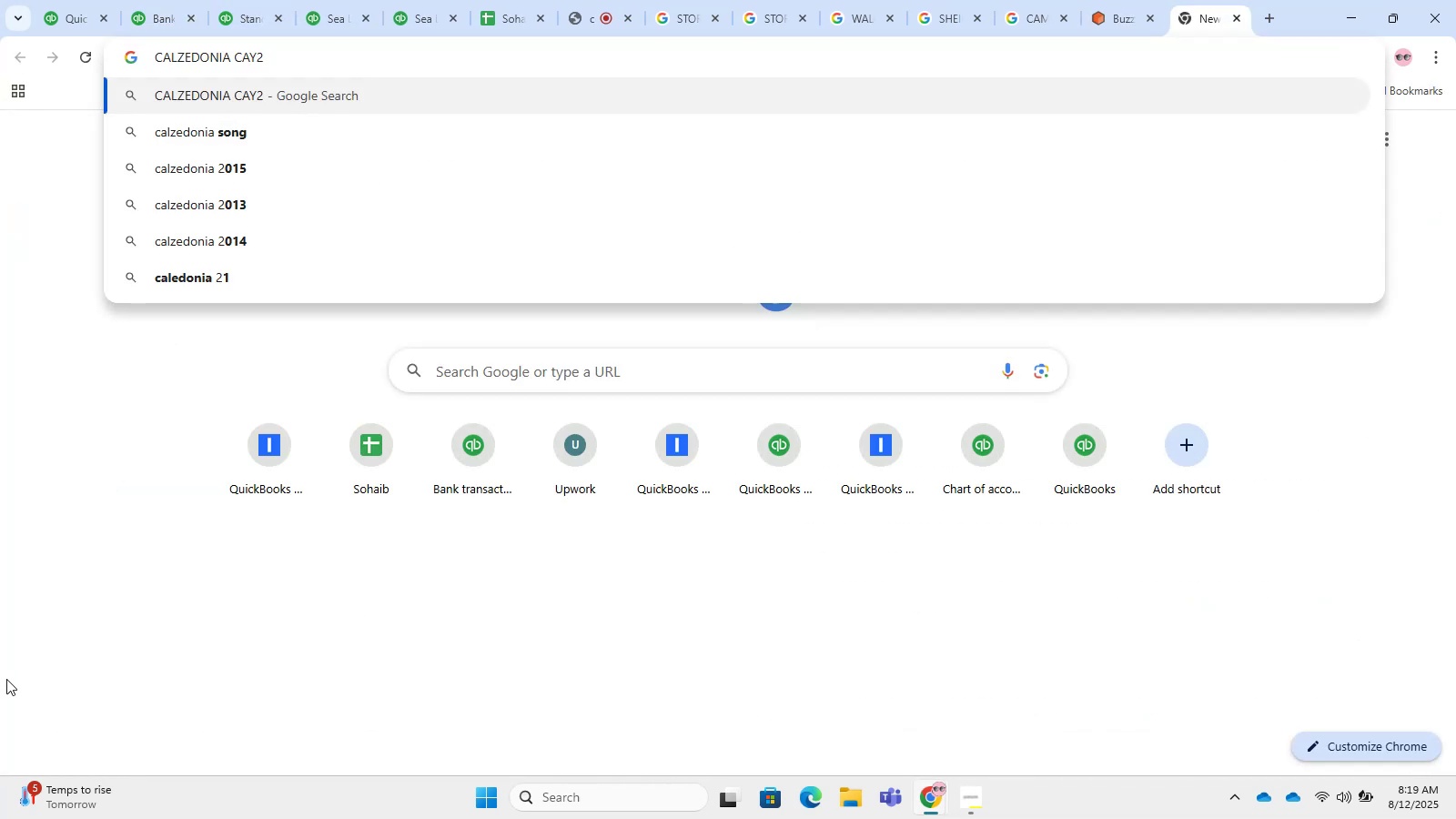 
key(NumpadEnter)
 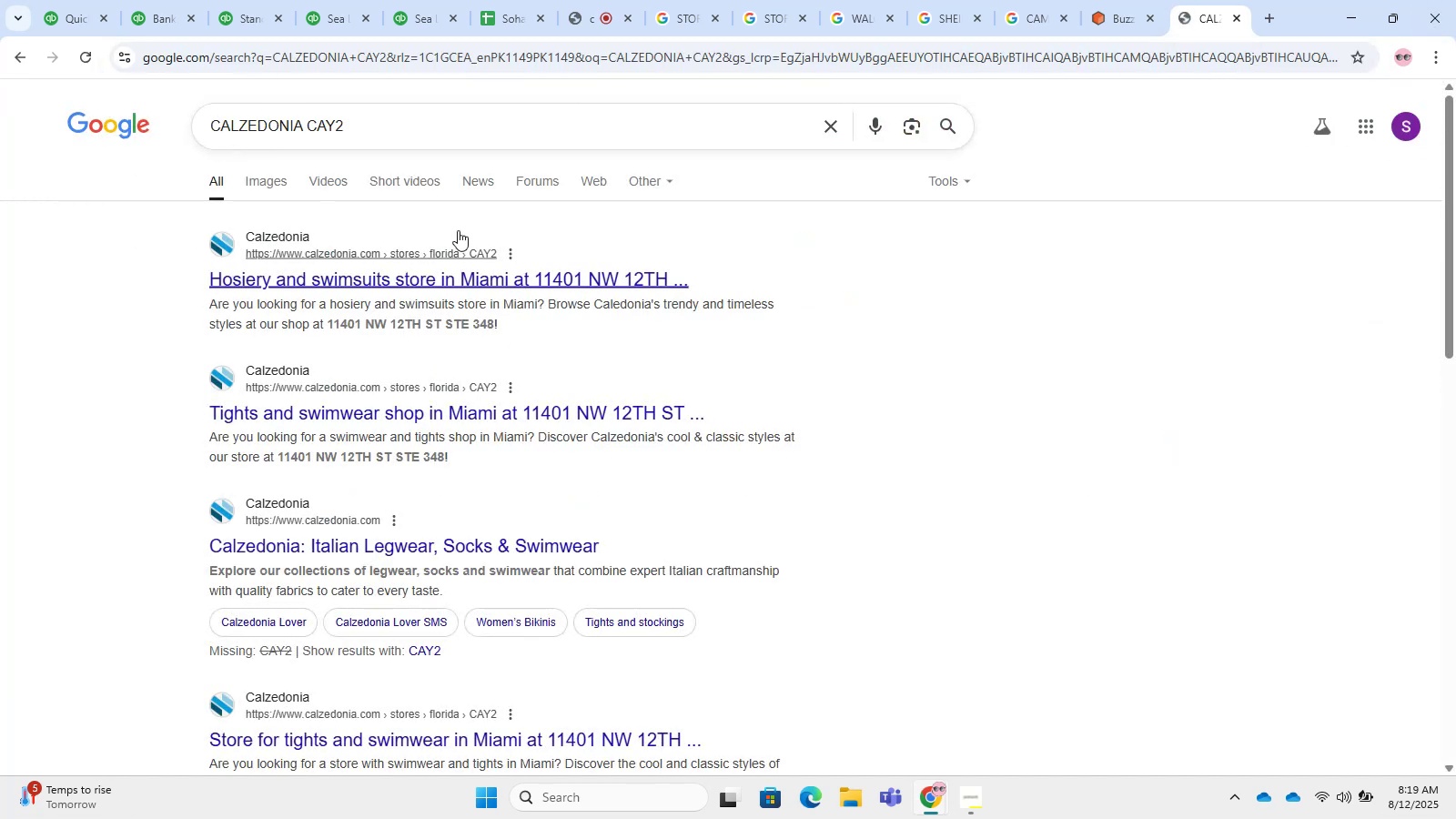 
left_click([267, 172])
 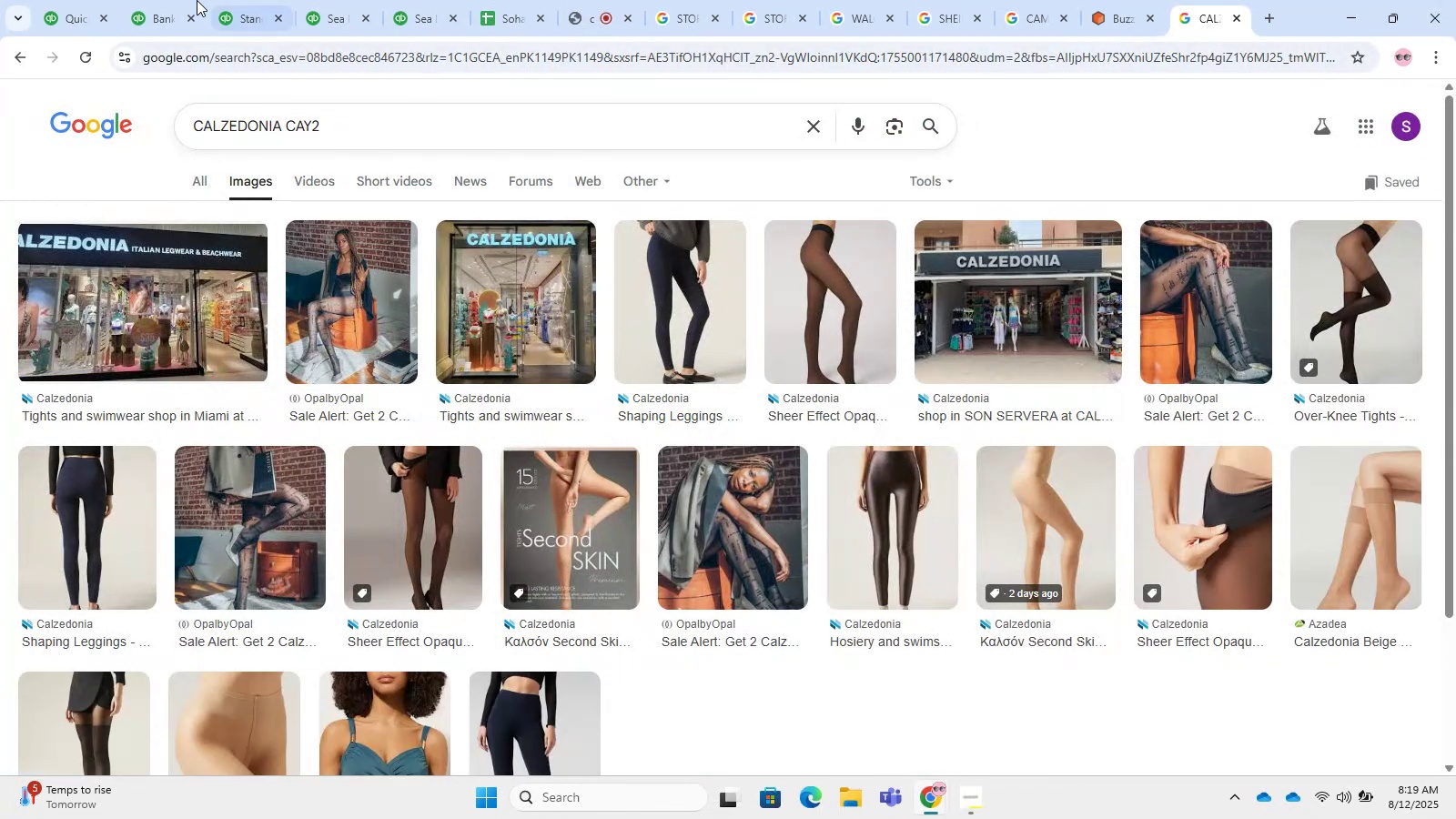 
scroll: coordinate [991, 371], scroll_direction: down, amount: 2.0
 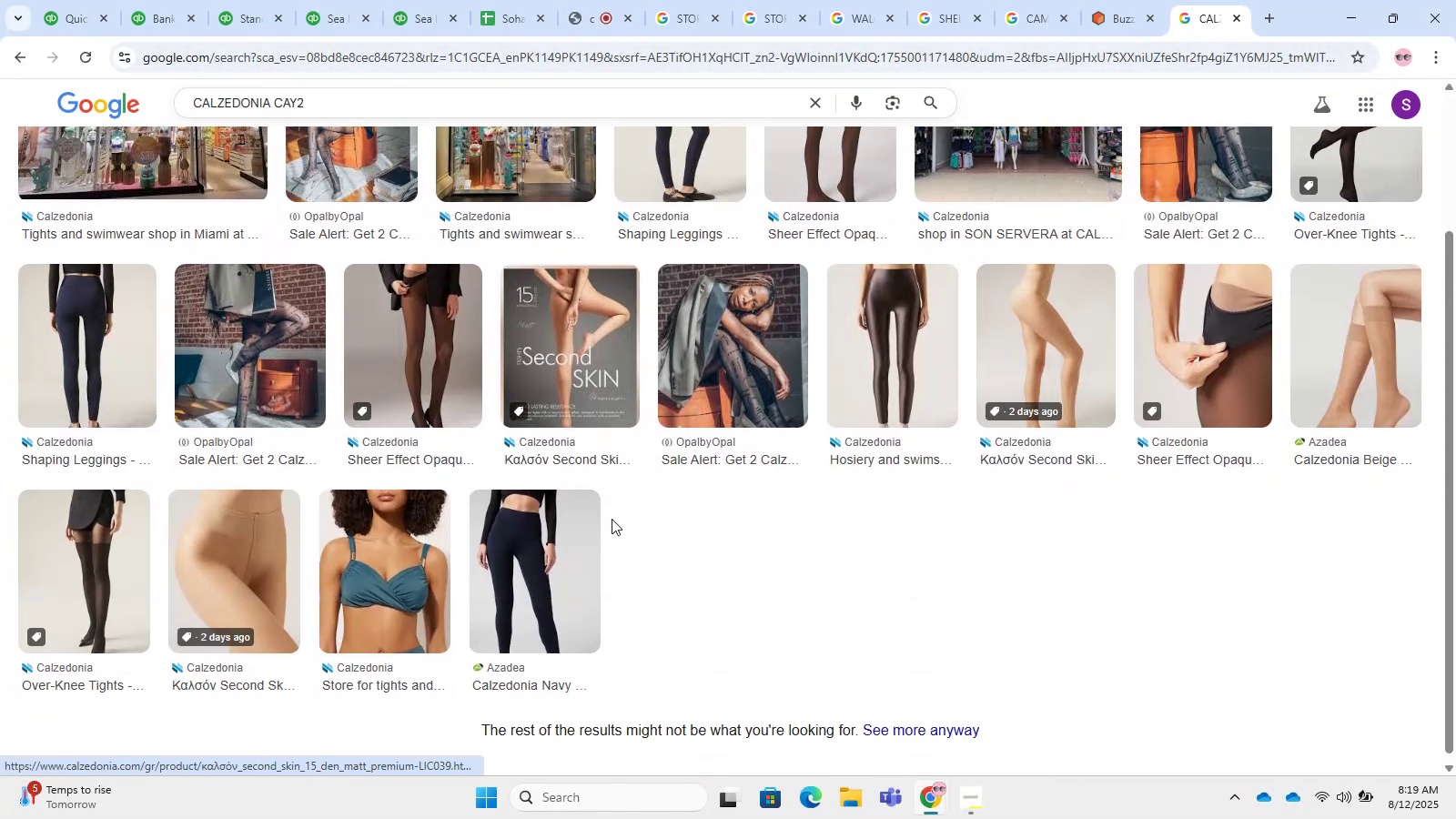 
left_click([123, 0])
 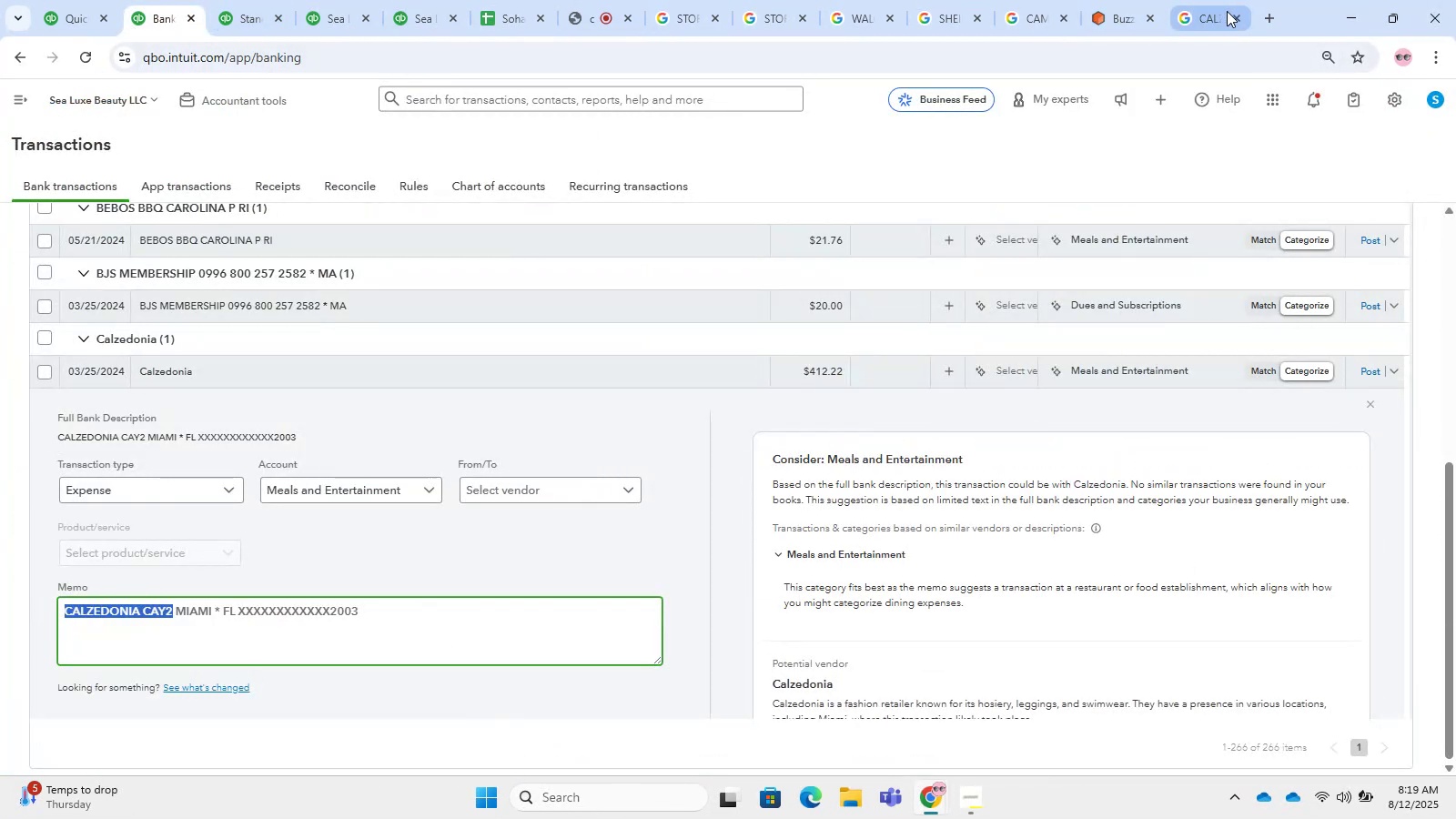 
left_click([1233, 21])
 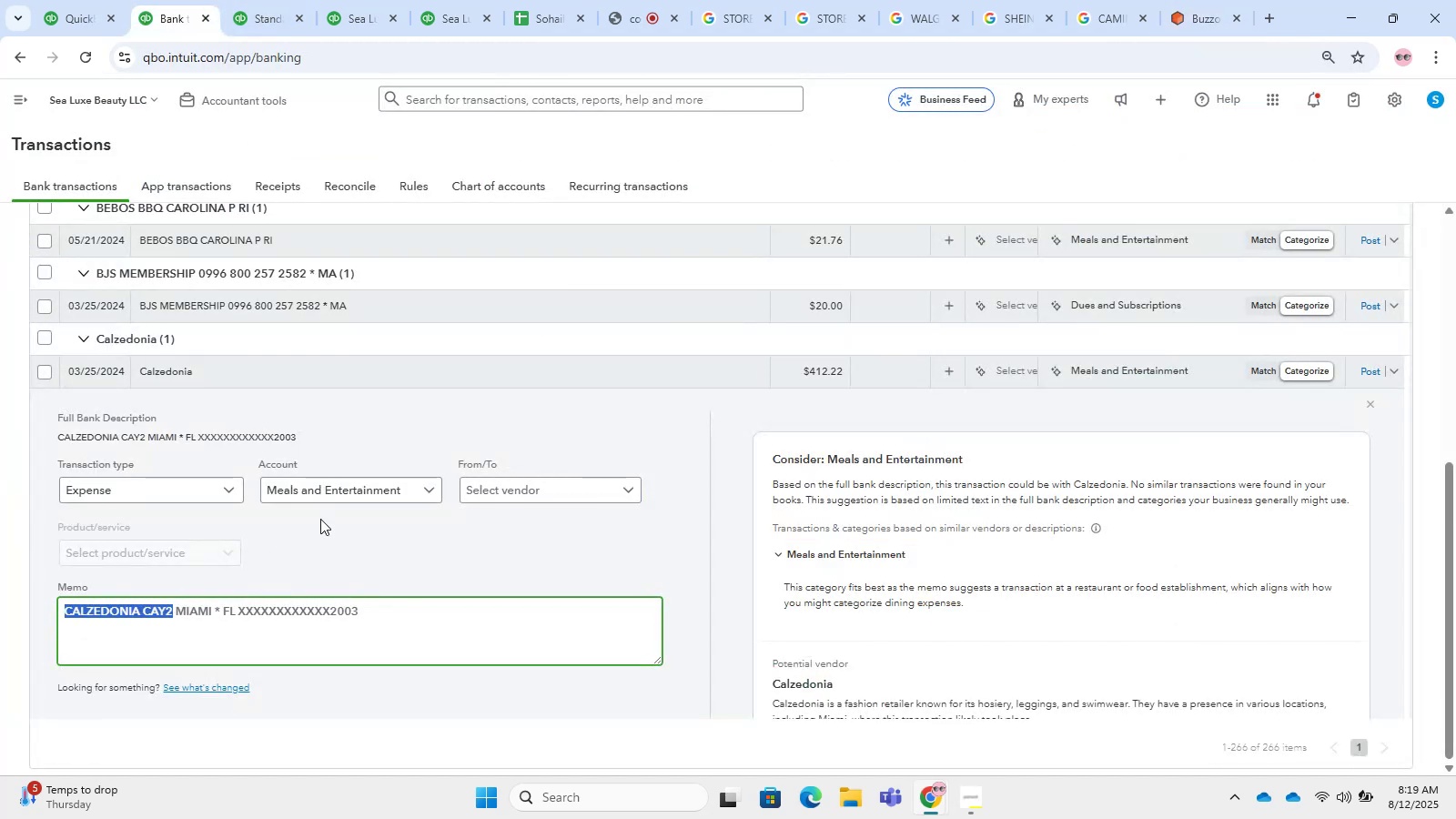 
left_click([313, 487])
 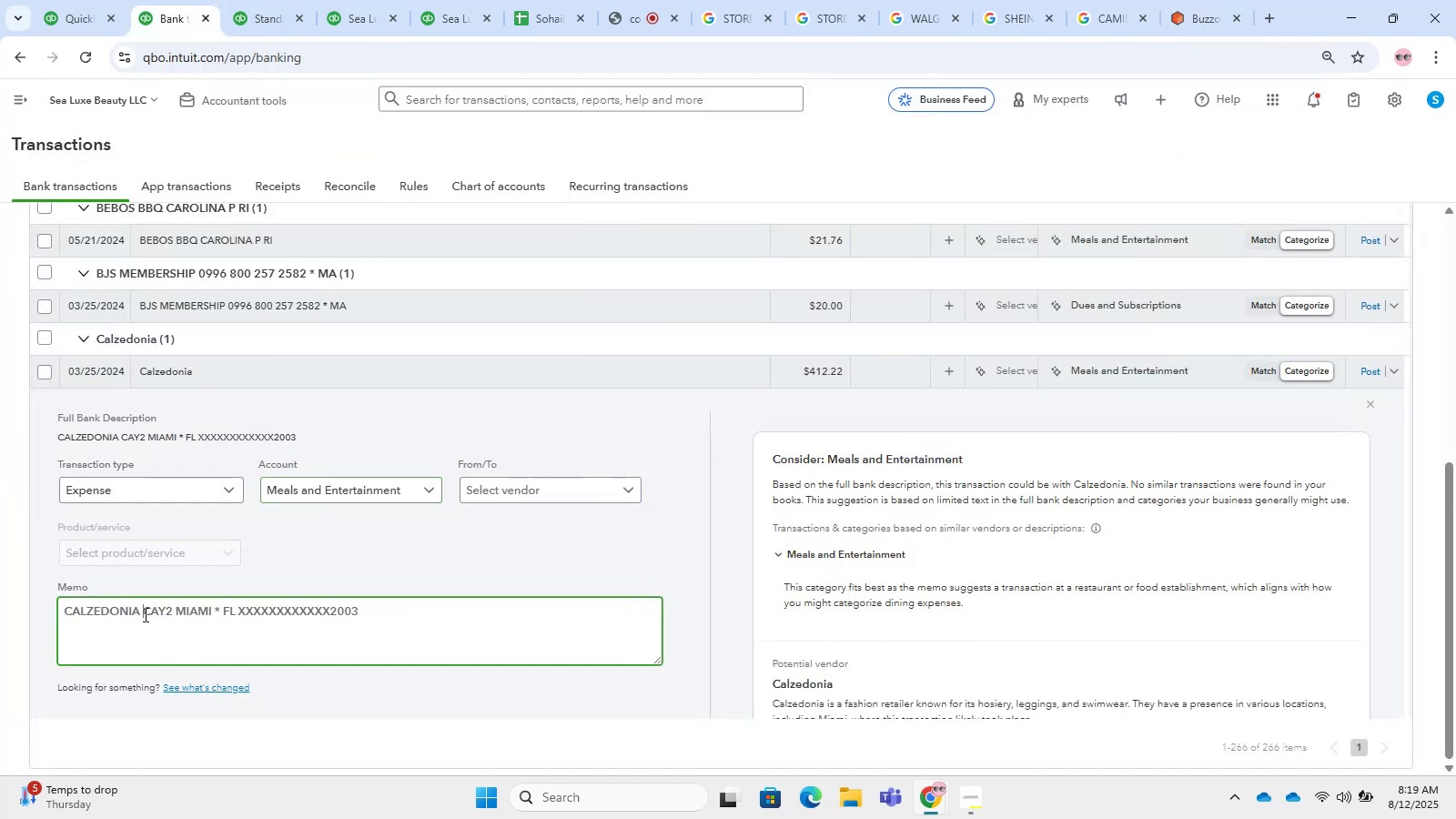 
left_click_drag(start_coordinate=[137, 609], to_coordinate=[15, 600])
 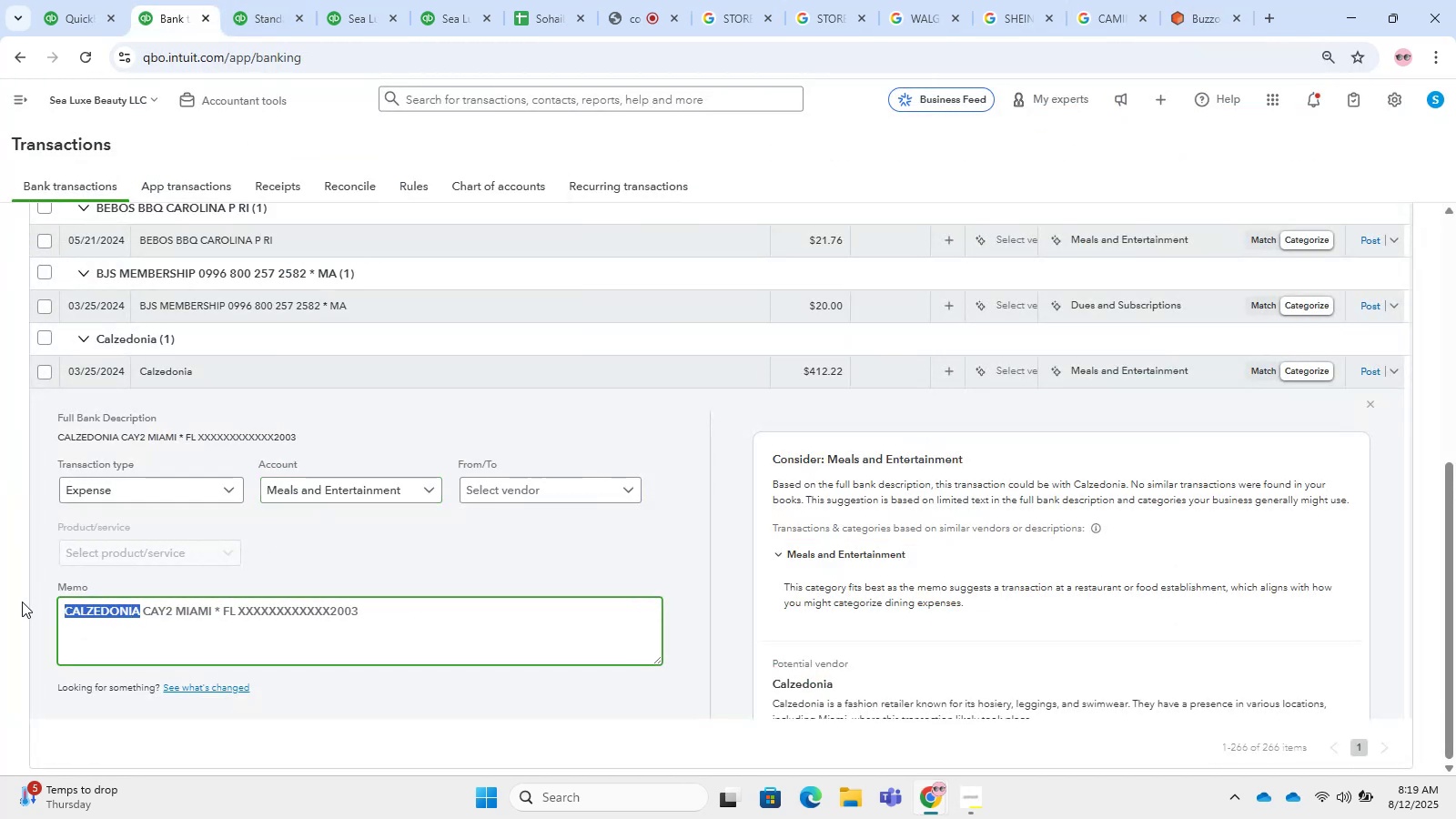 
key(Control+C)
 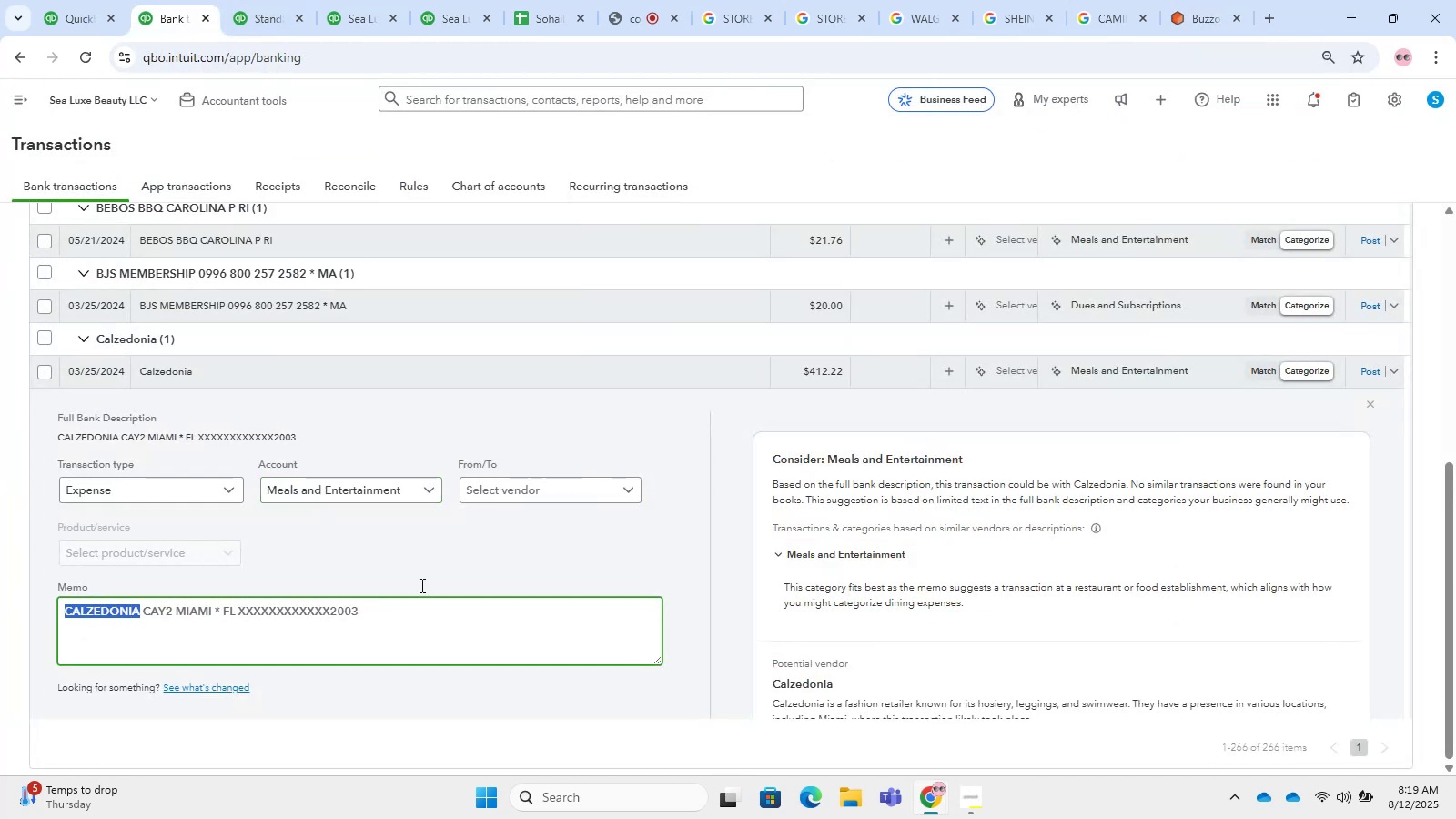 
left_click([499, 503])
 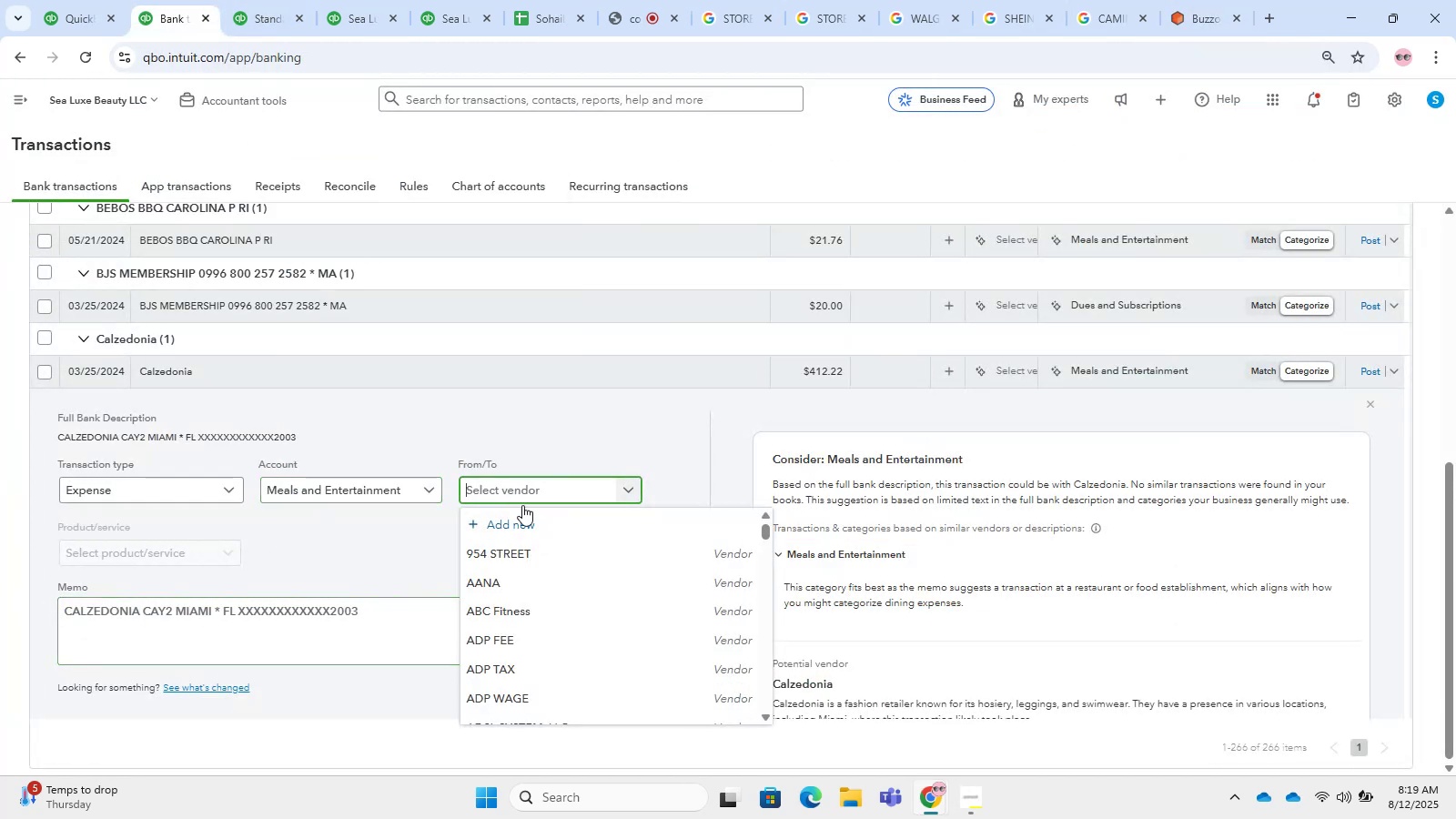 
key(Control+V)
 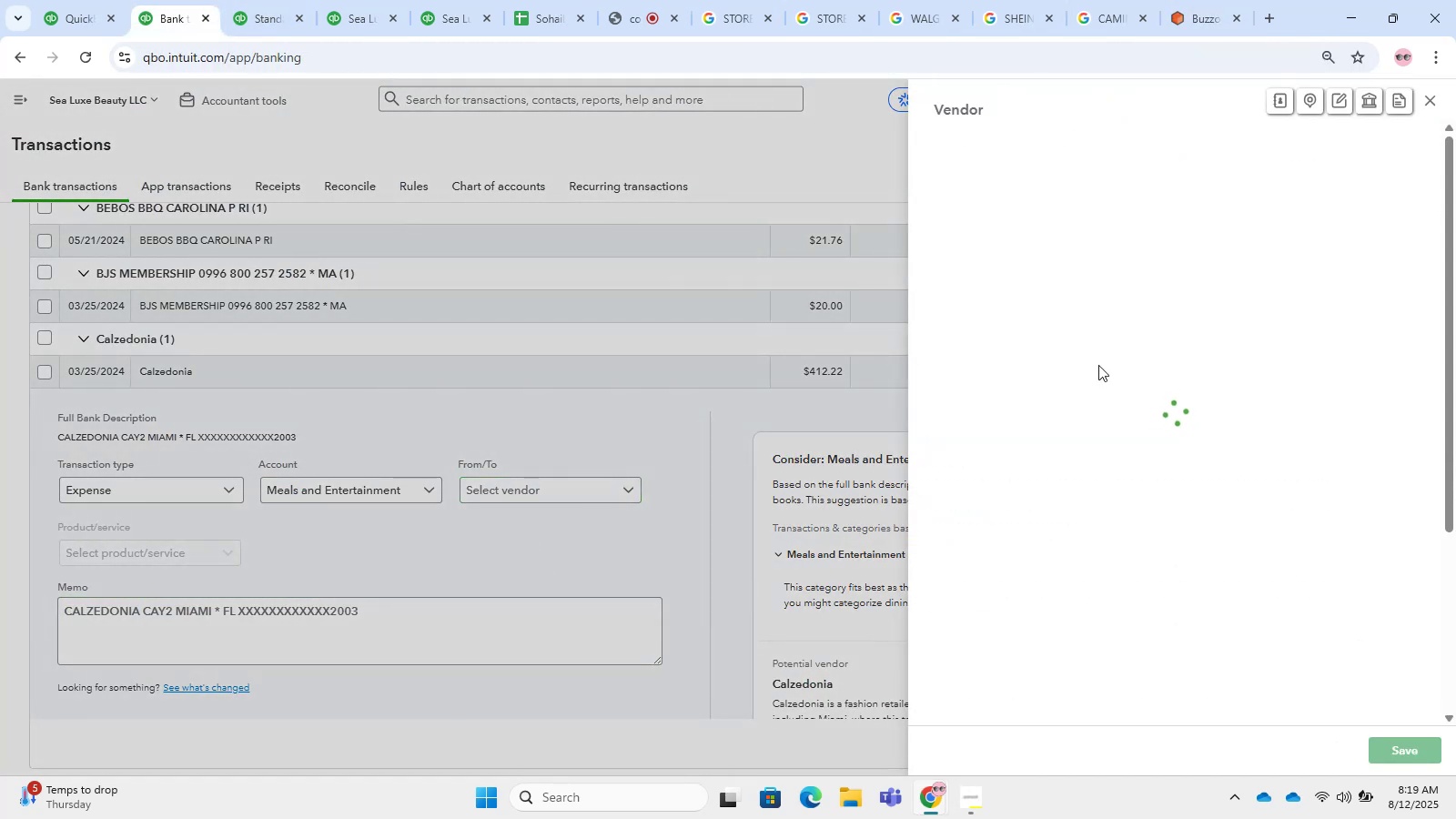 
key(Control+V)
 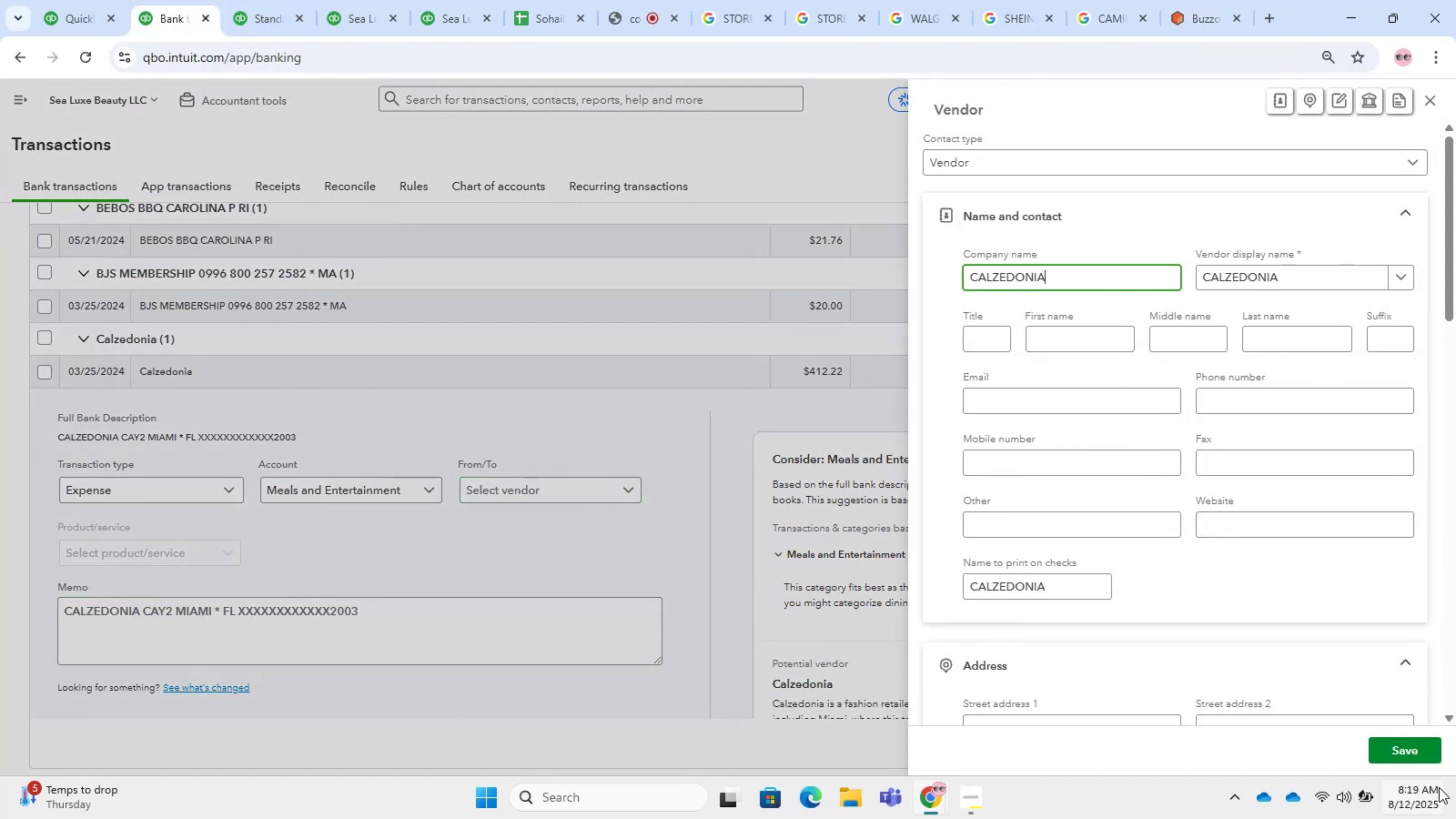 
left_click([1393, 741])
 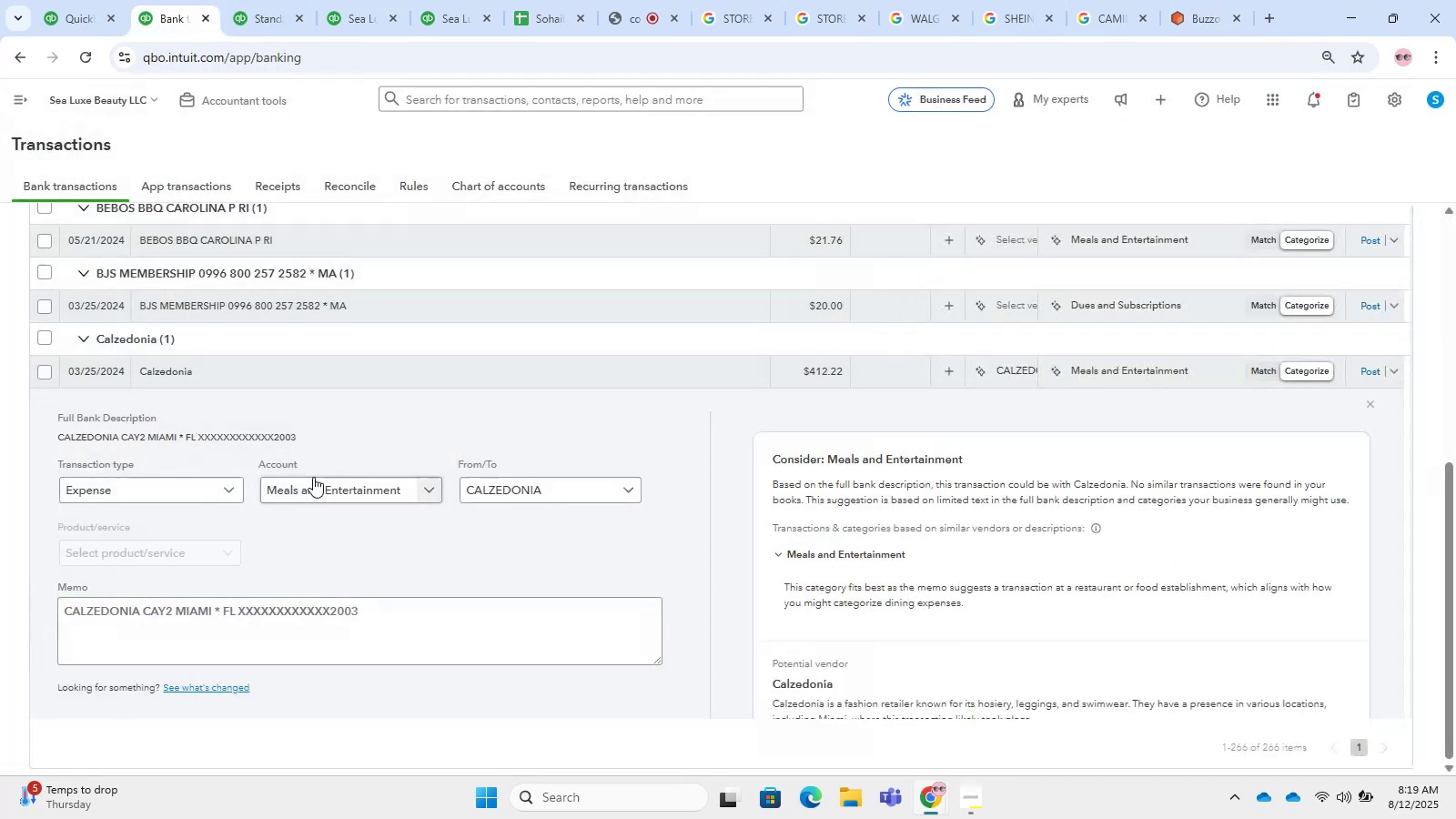 
double_click([327, 498])
 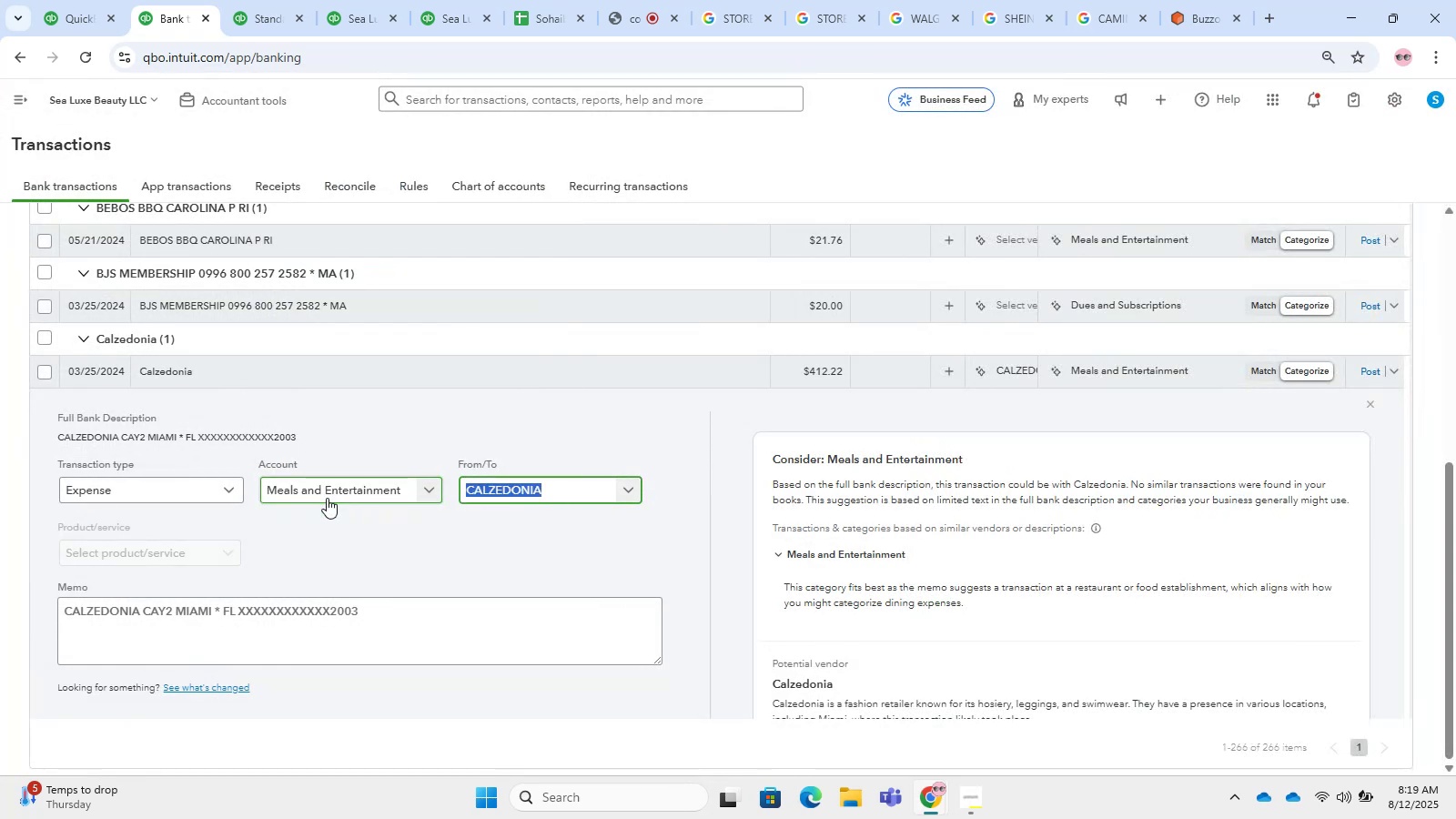 
left_click([327, 498])
 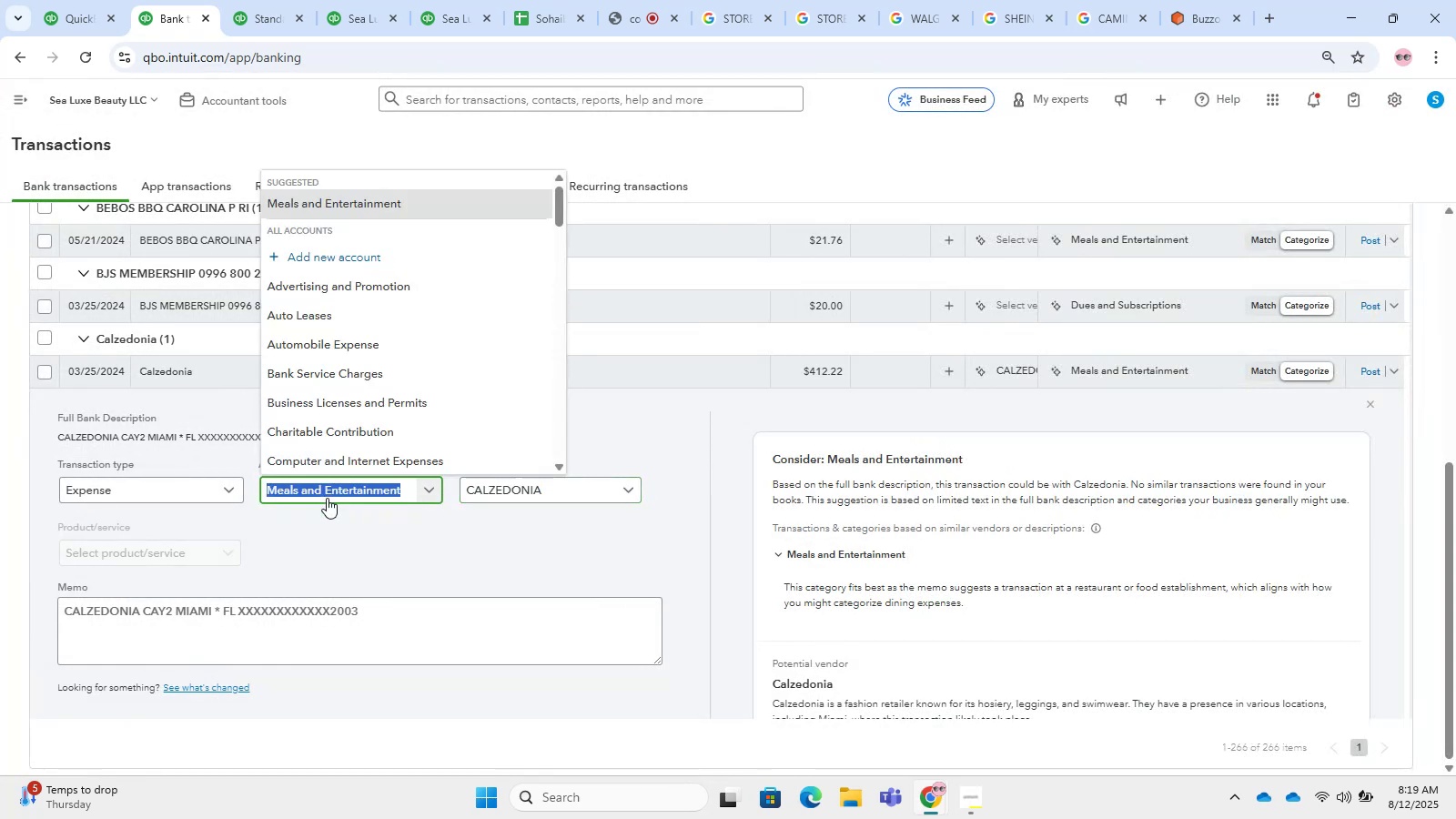 
type(owner)
 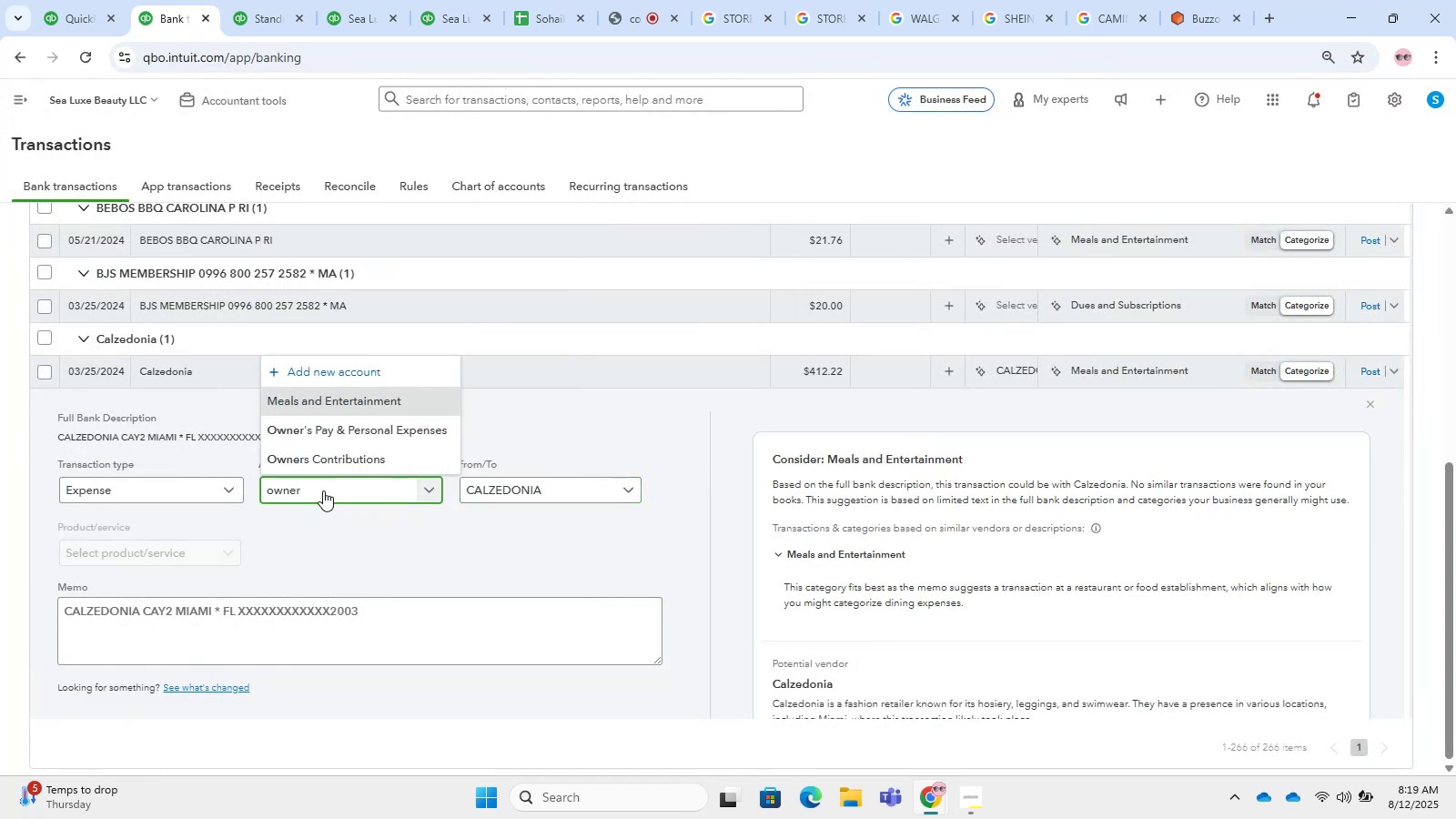 
left_click([322, 438])
 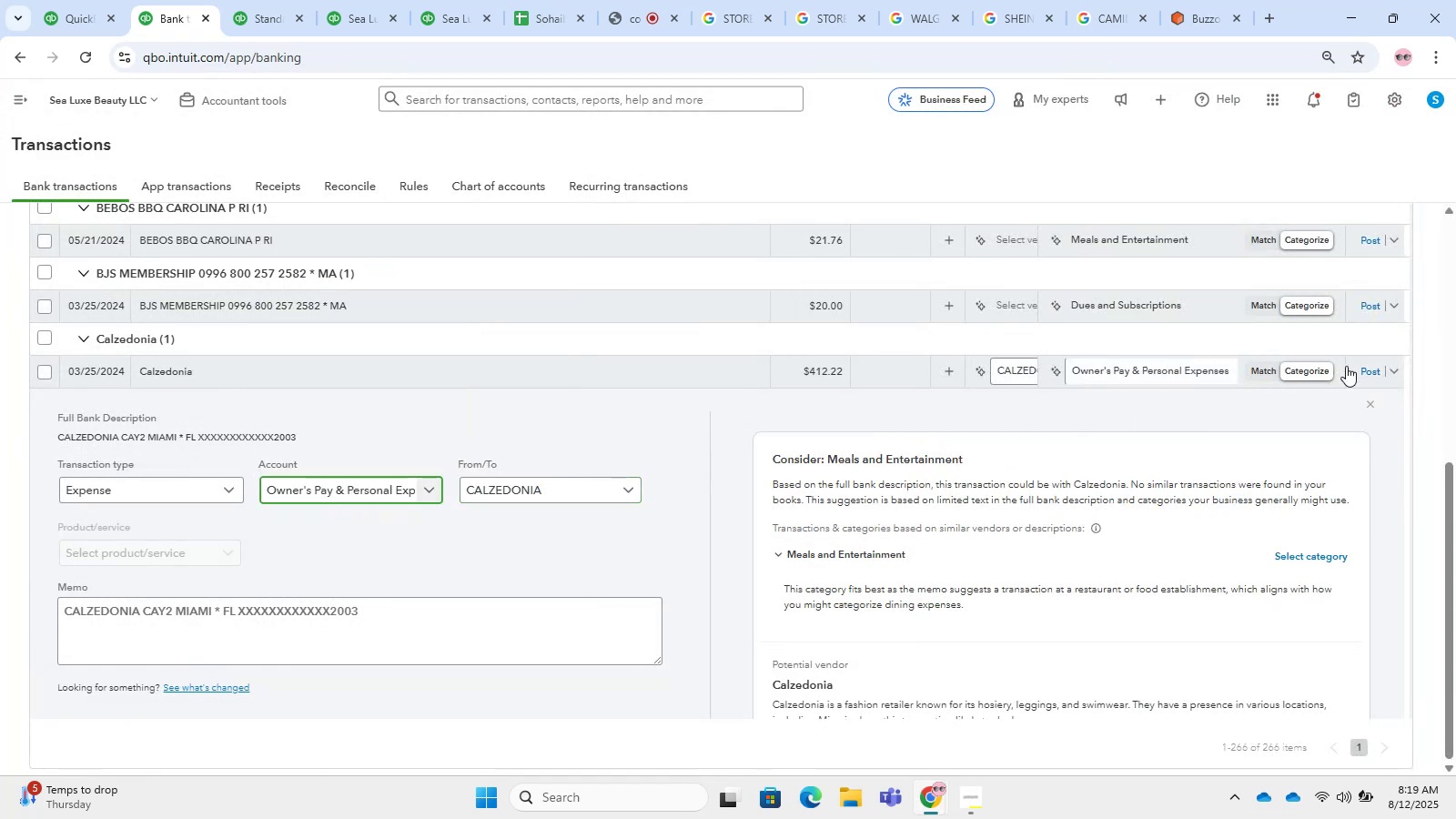 
left_click([1366, 374])
 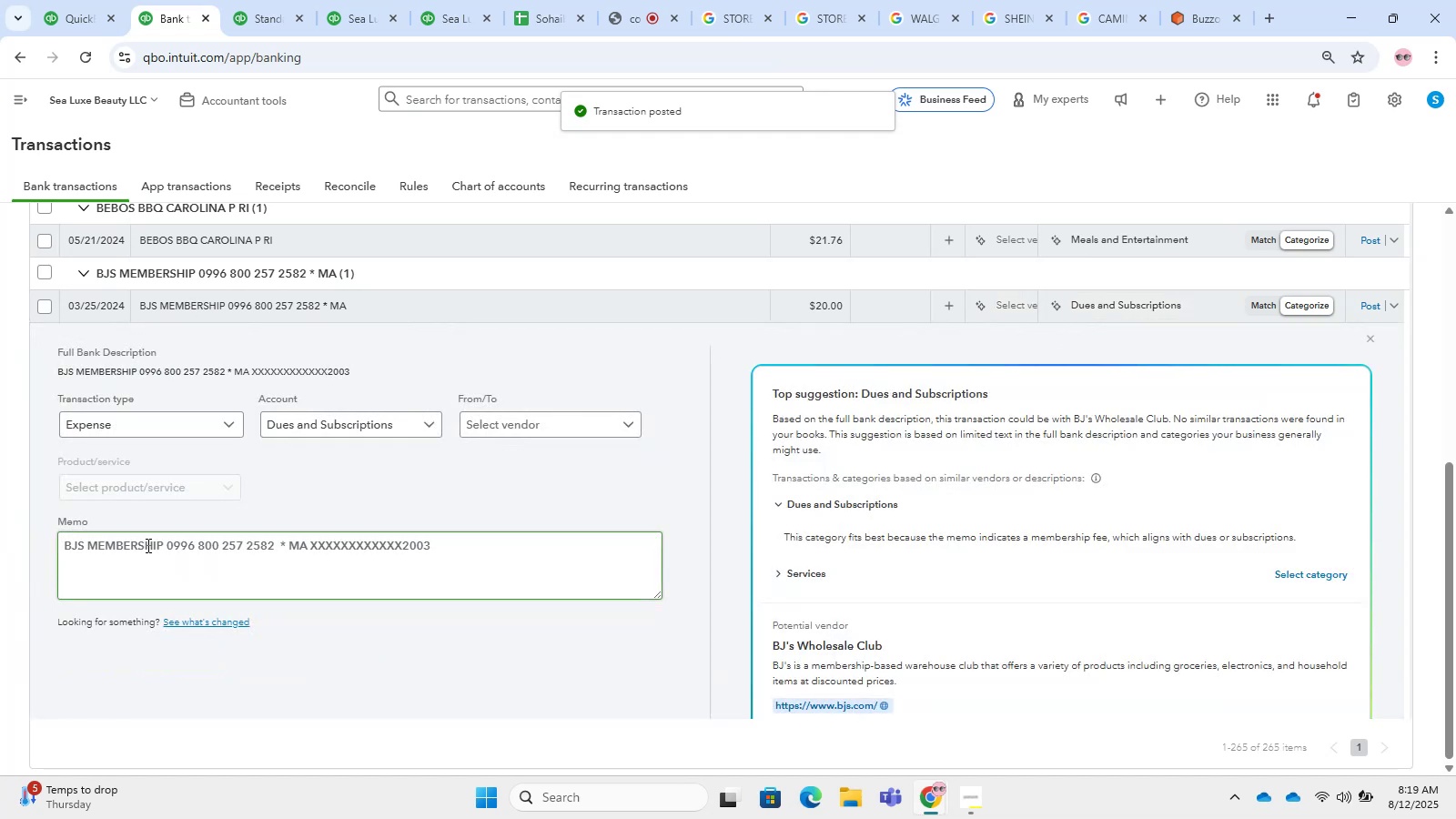 
wait(6.97)
 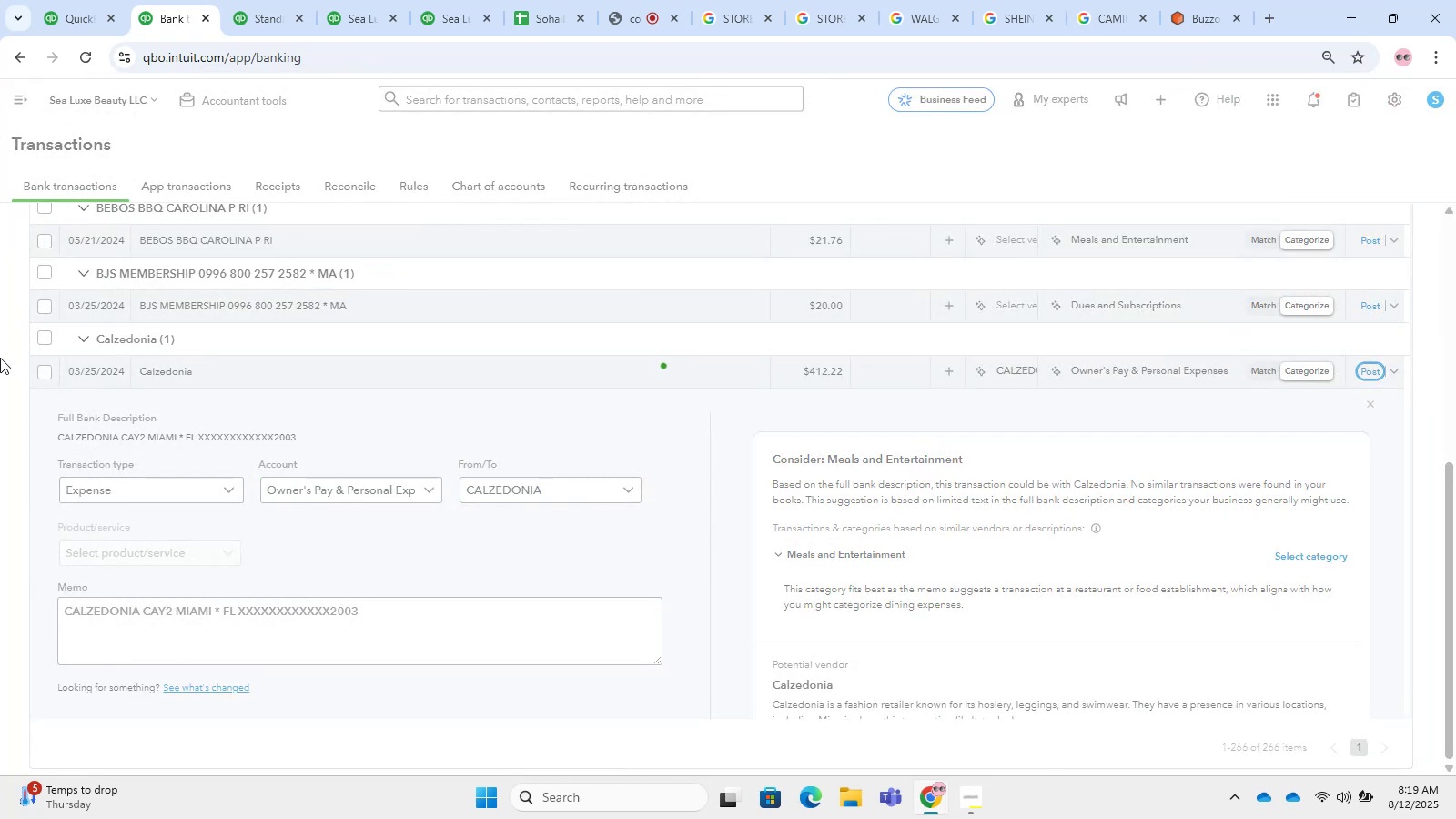 
left_click_drag(start_coordinate=[164, 543], to_coordinate=[0, 542])
 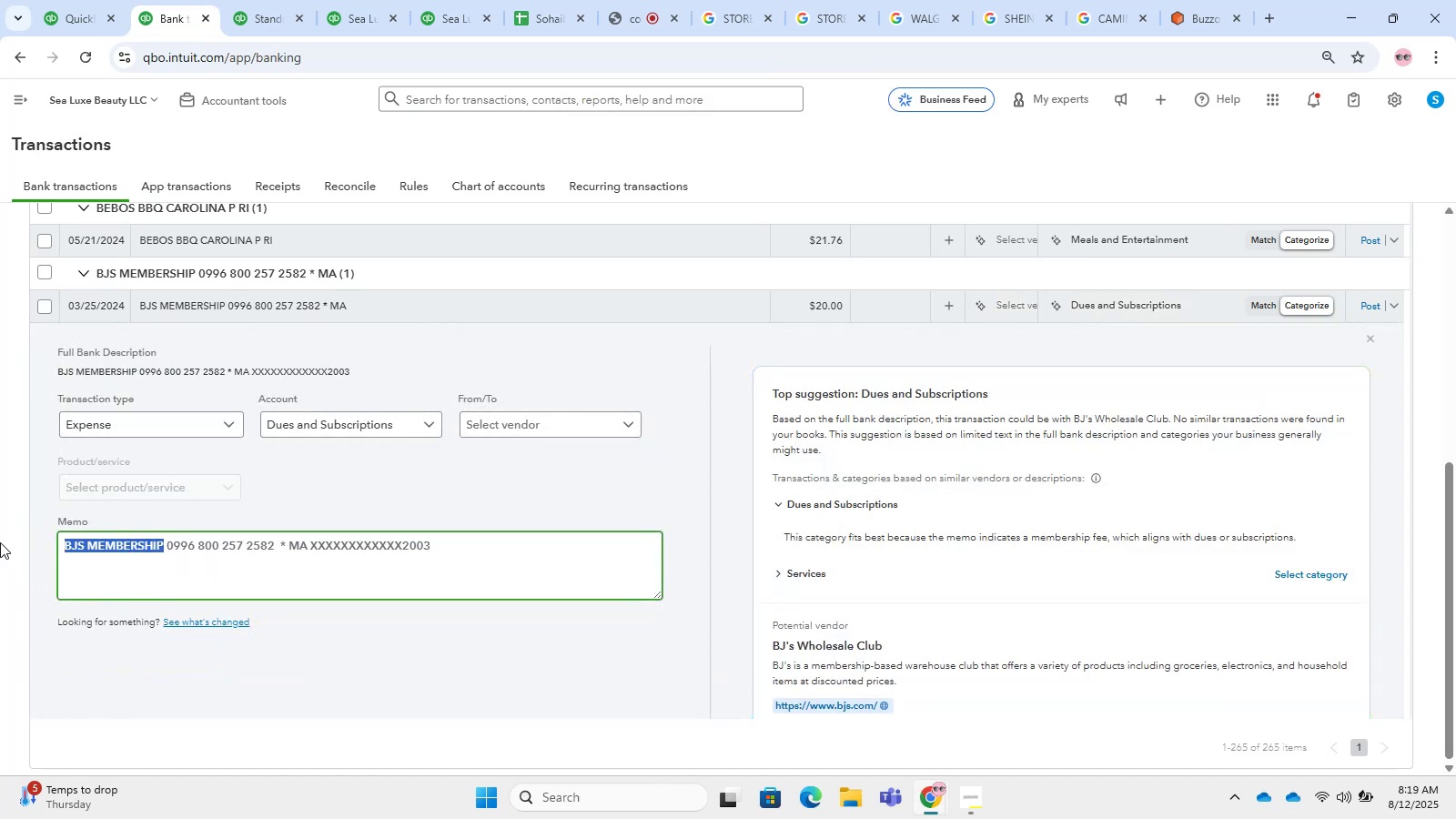 
key(Control+C)
 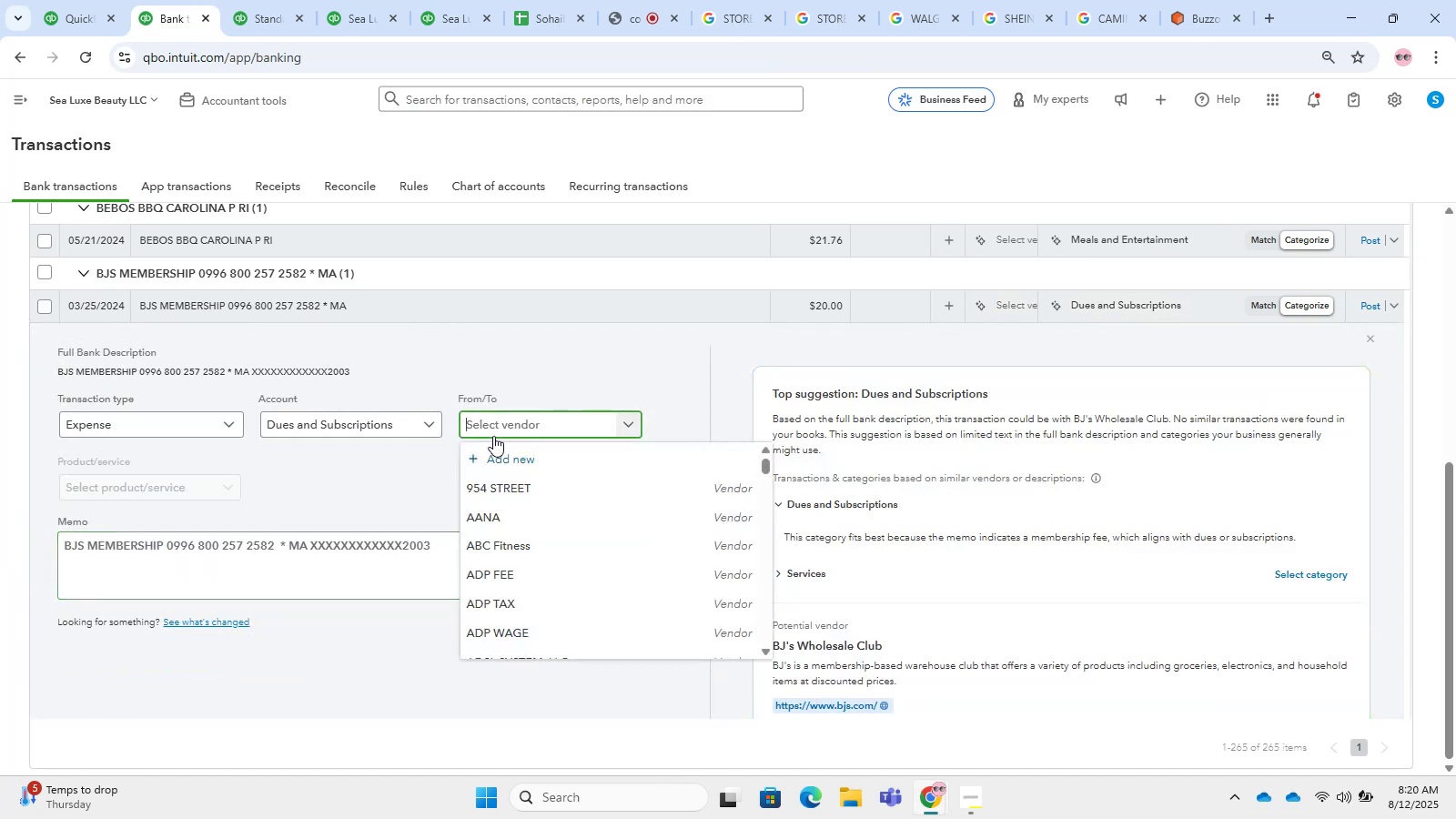 
key(Control+V)
 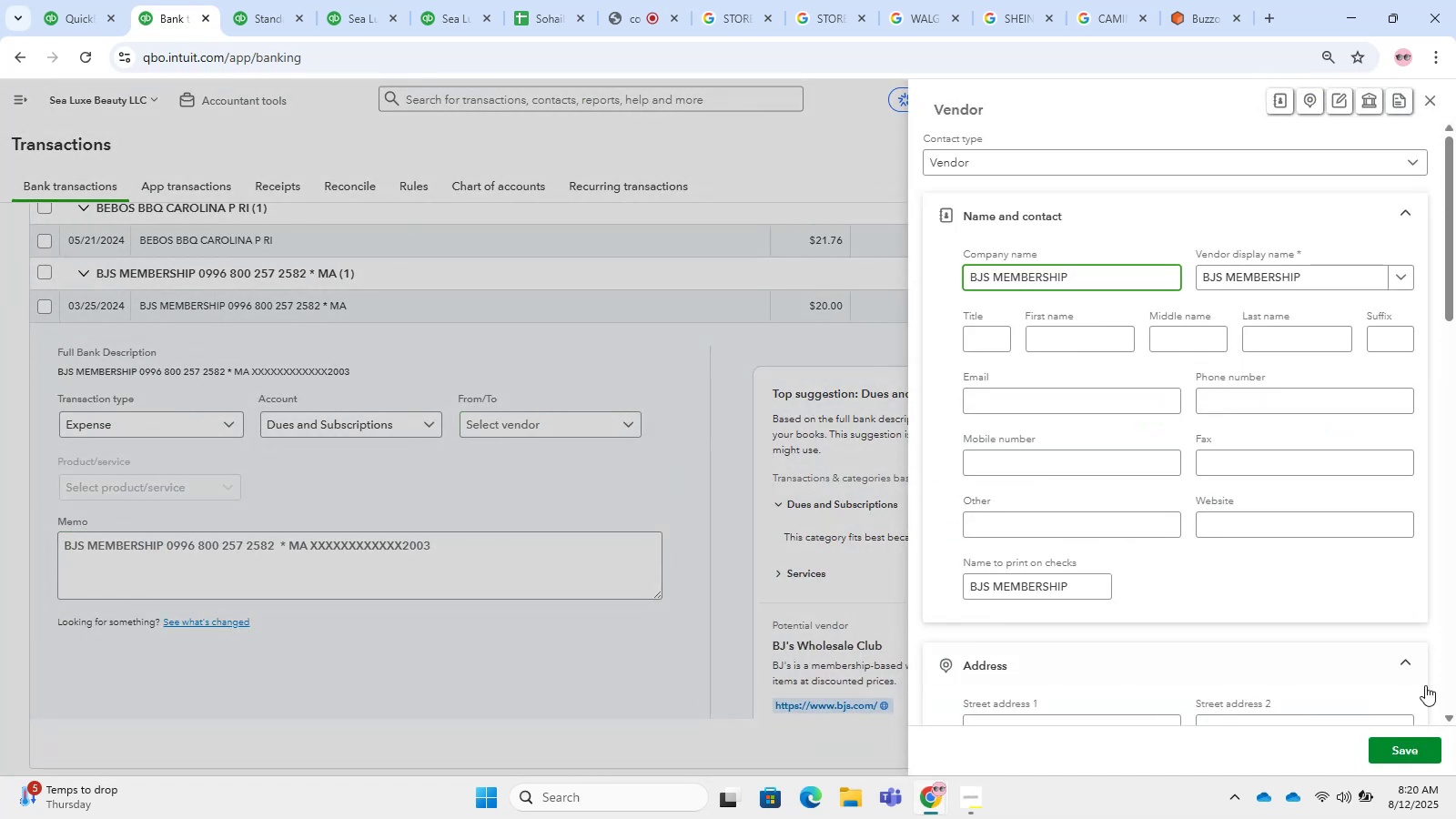 
left_click([1419, 762])
 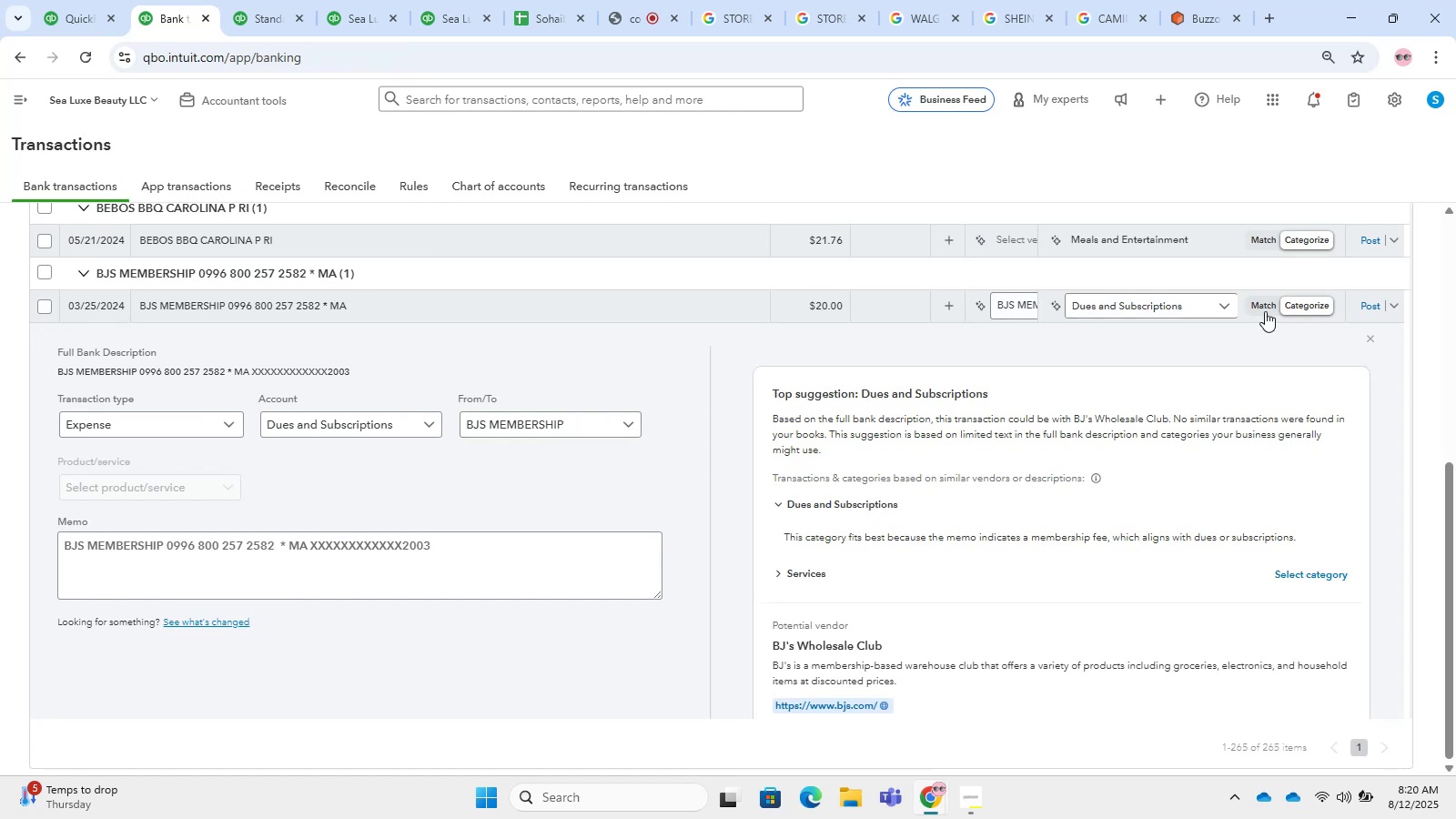 
left_click([1372, 301])
 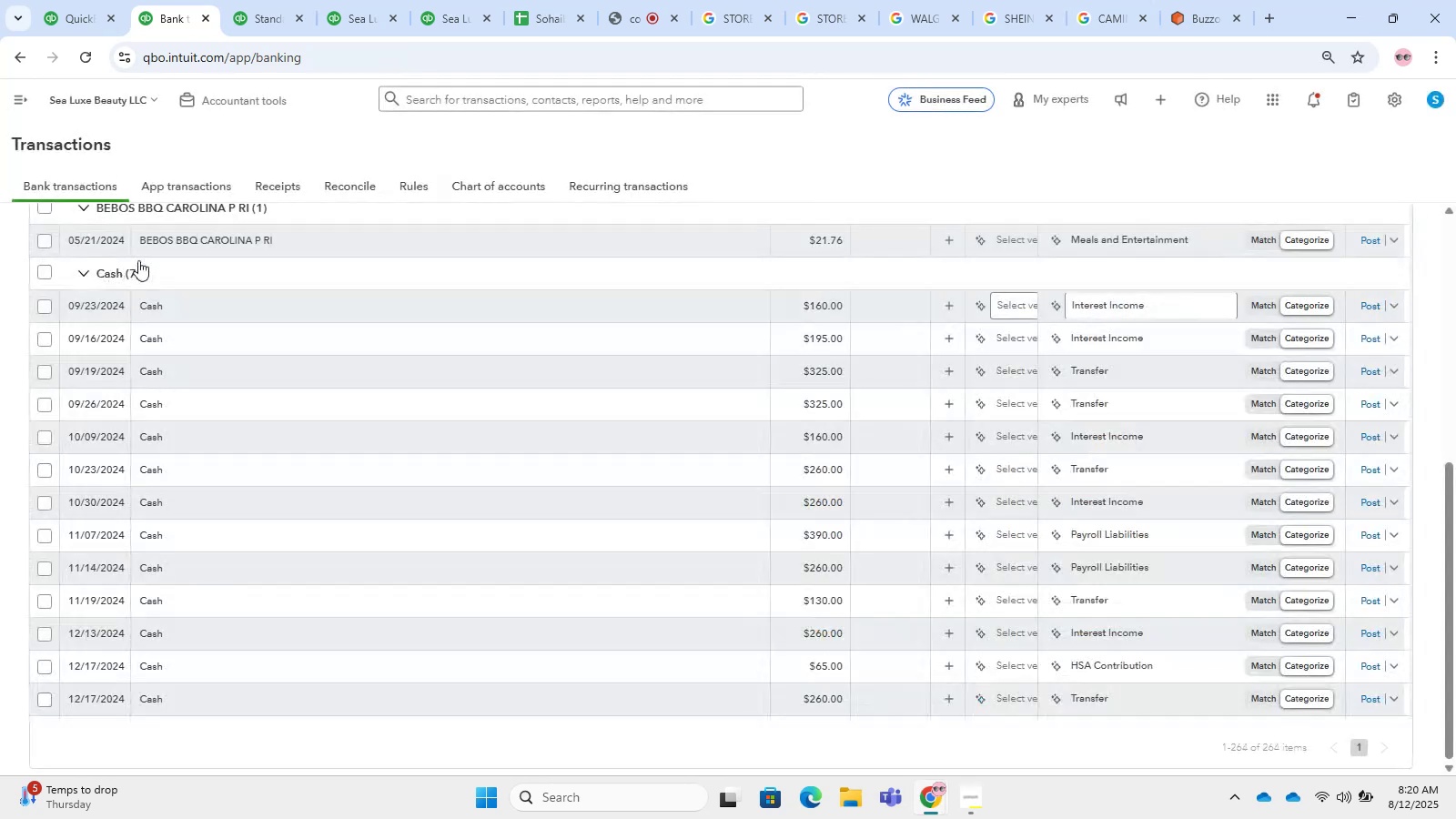 
left_click([201, 239])
 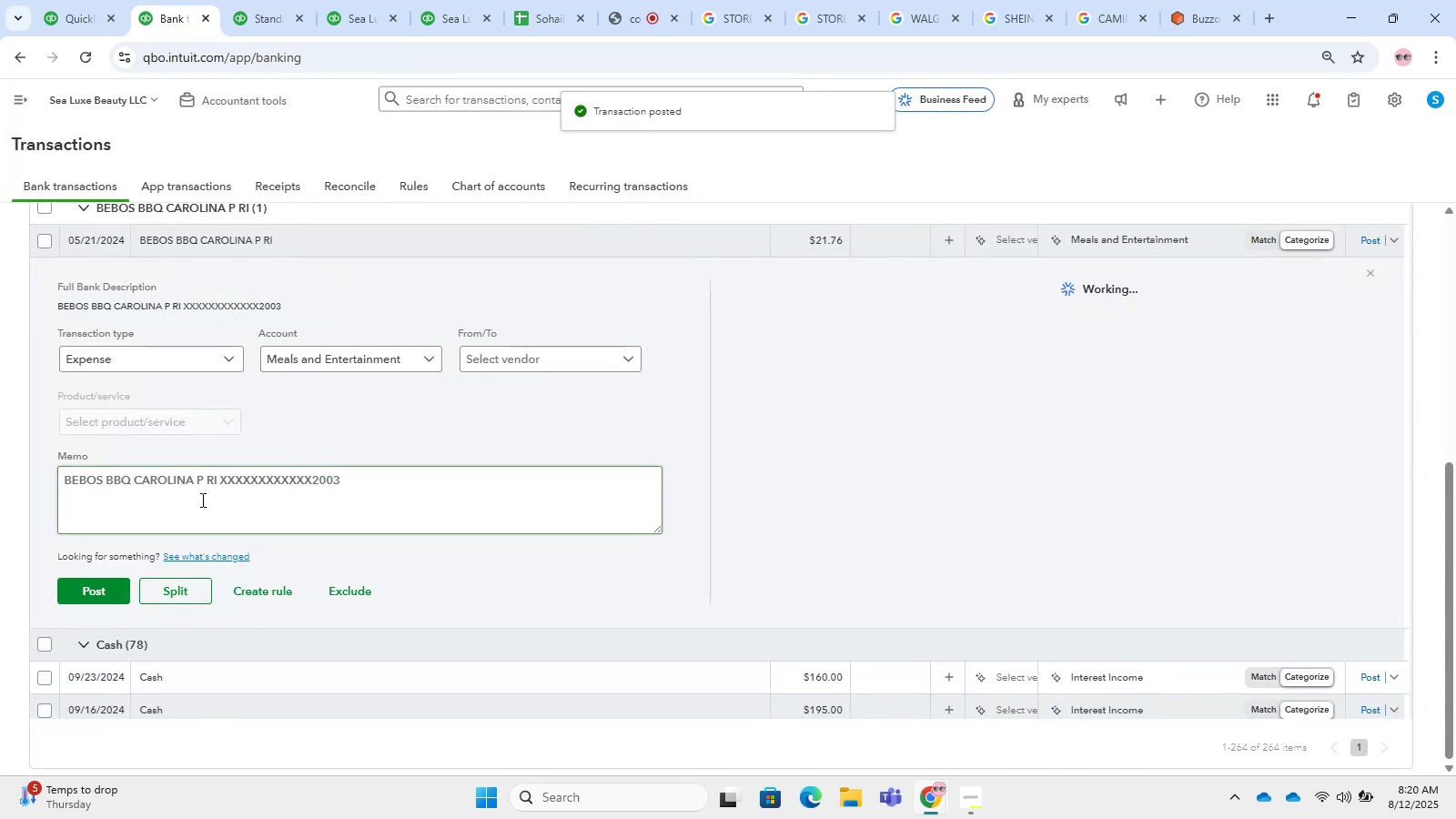 
left_click_drag(start_coordinate=[195, 480], to_coordinate=[0, 472])
 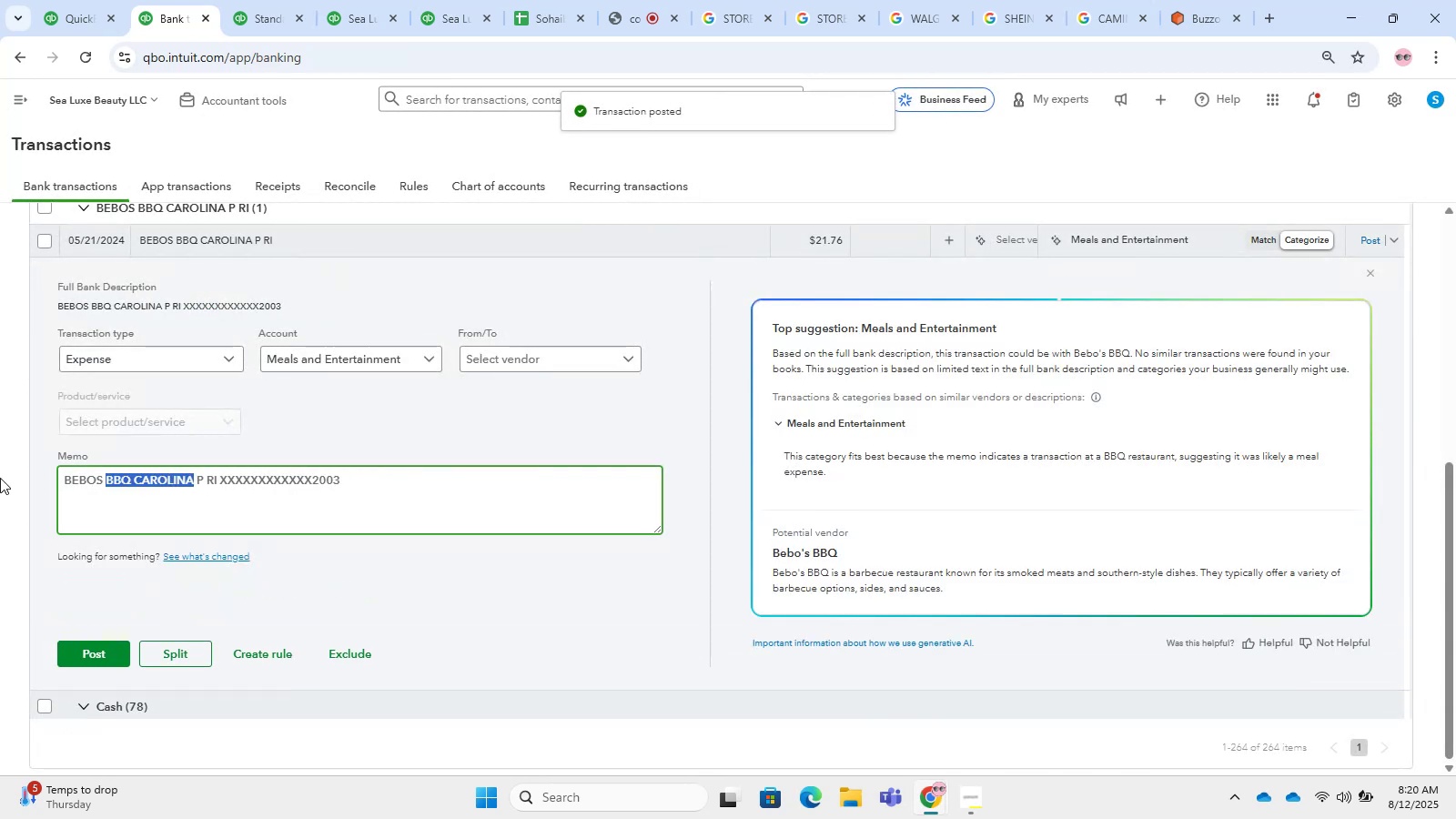 
key(Control+C)
 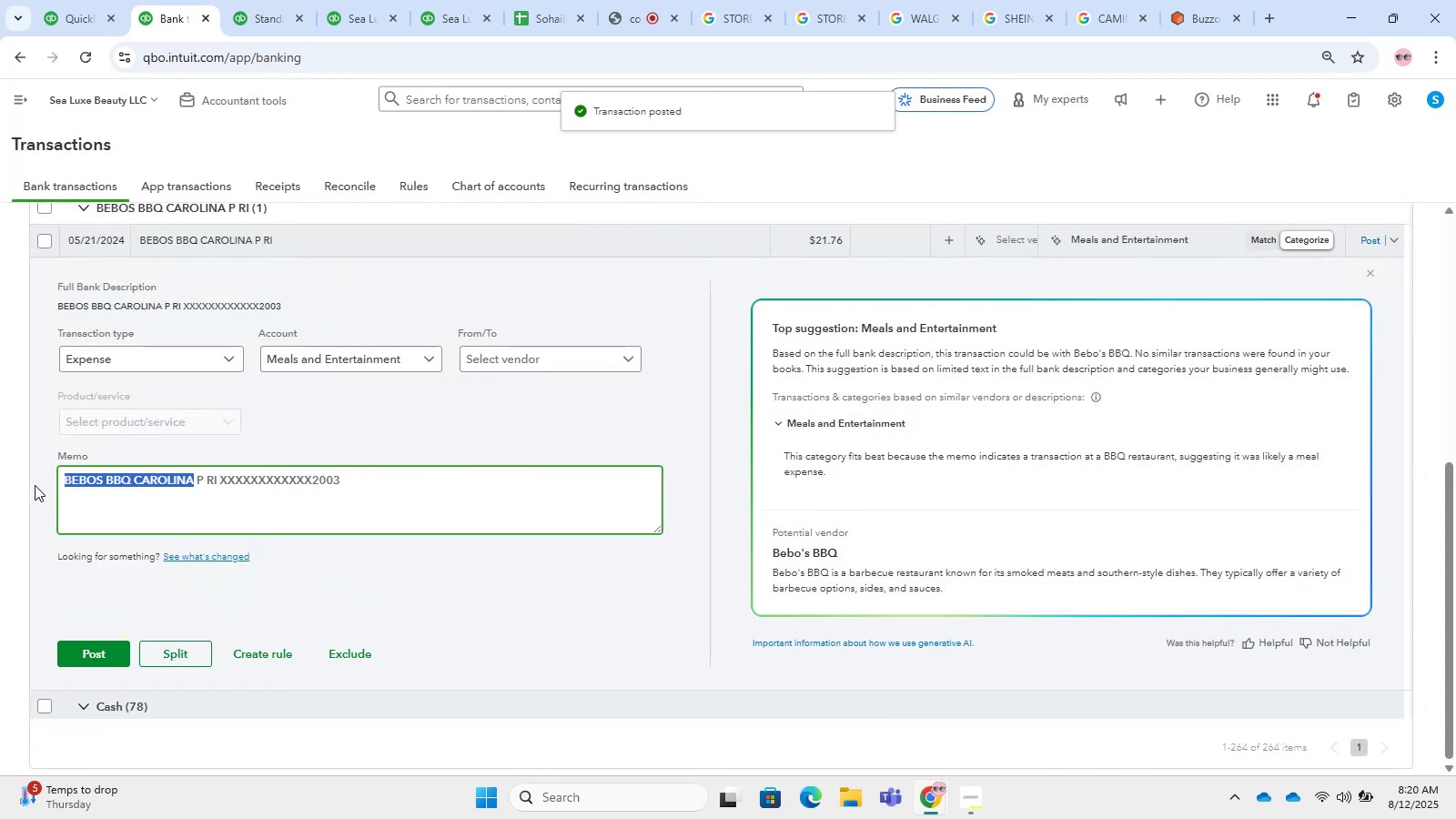 
key(Control+T)
 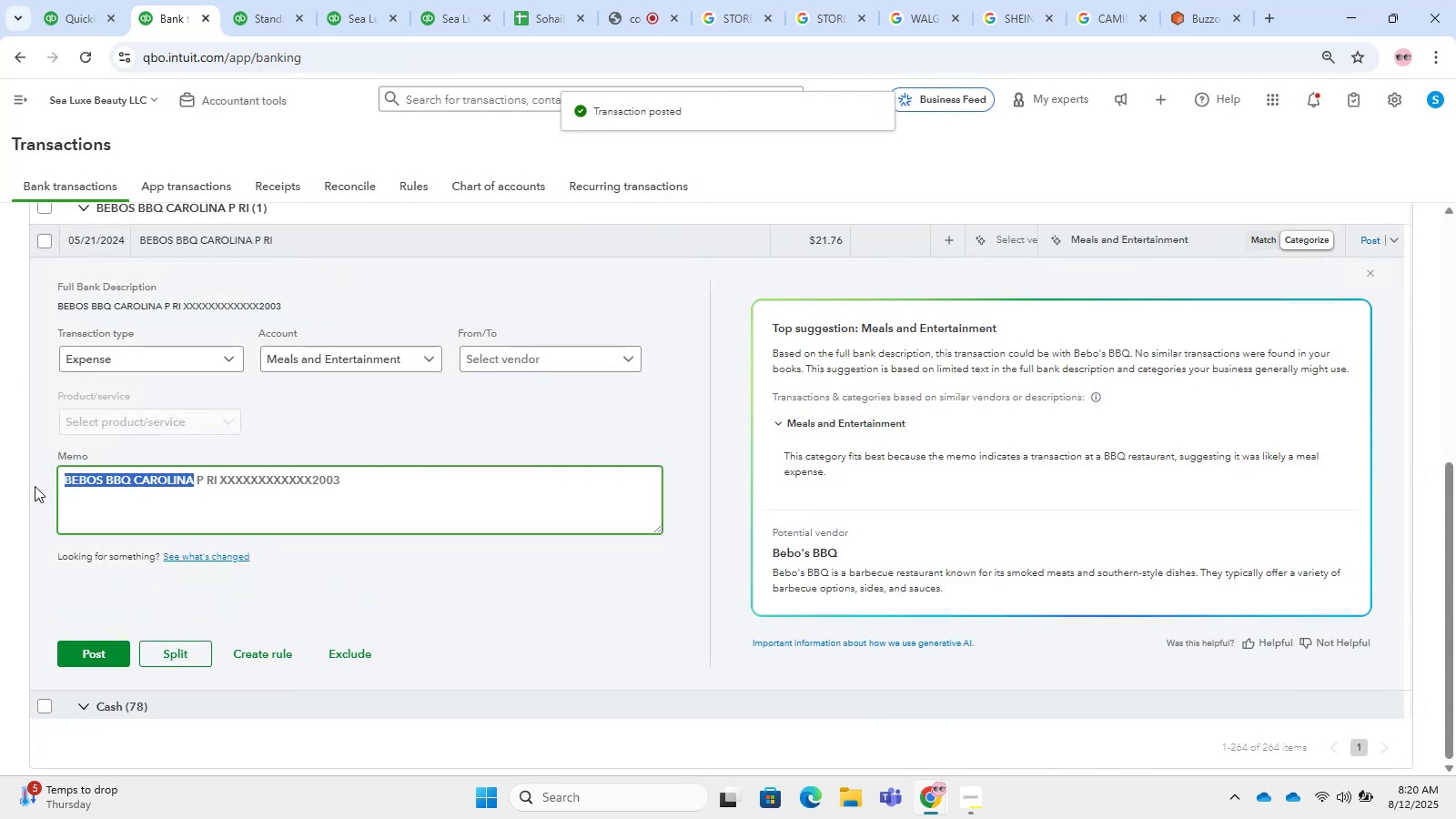 
key(Control+V)
 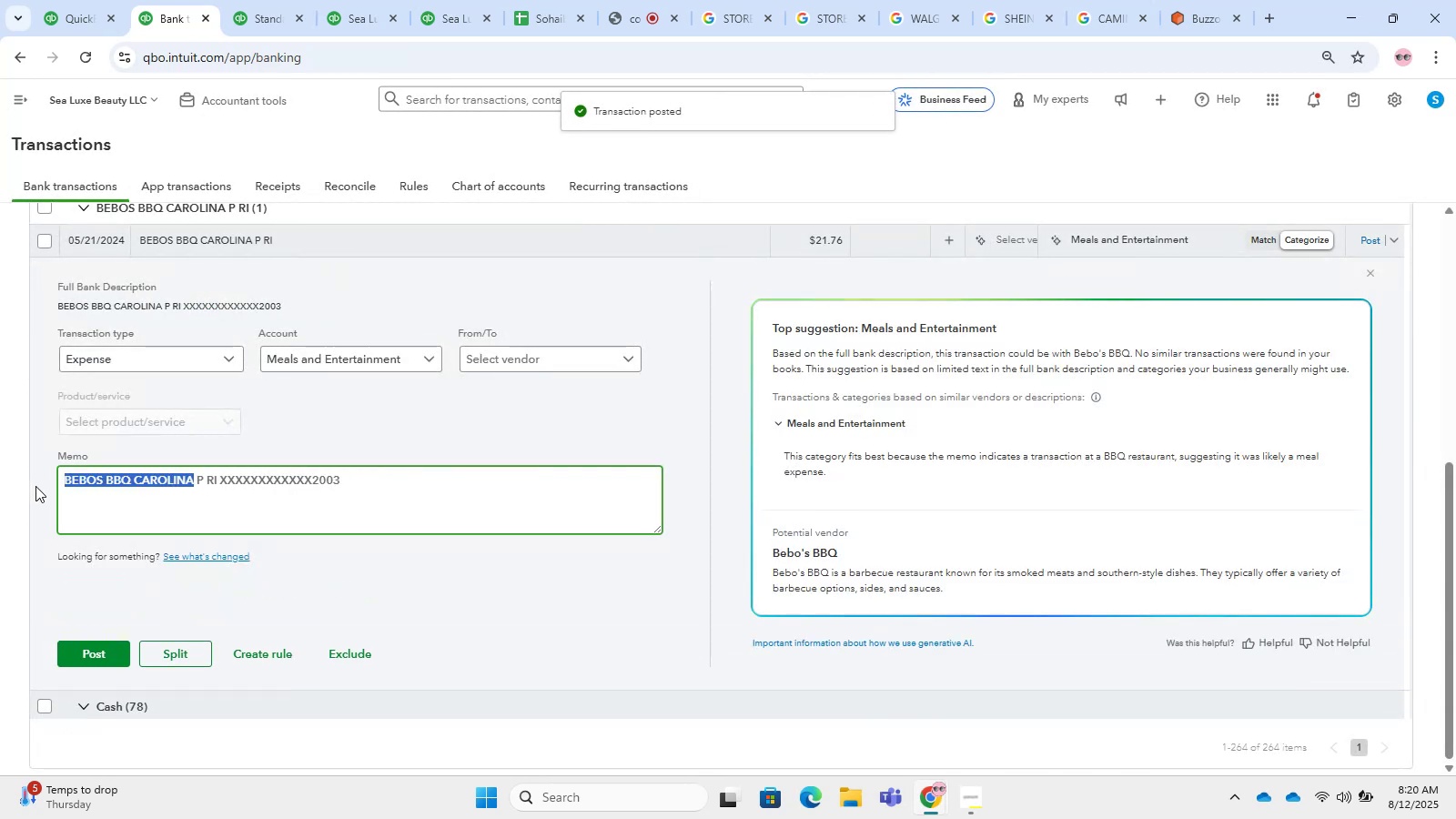 
key(Control+NumpadEnter)
 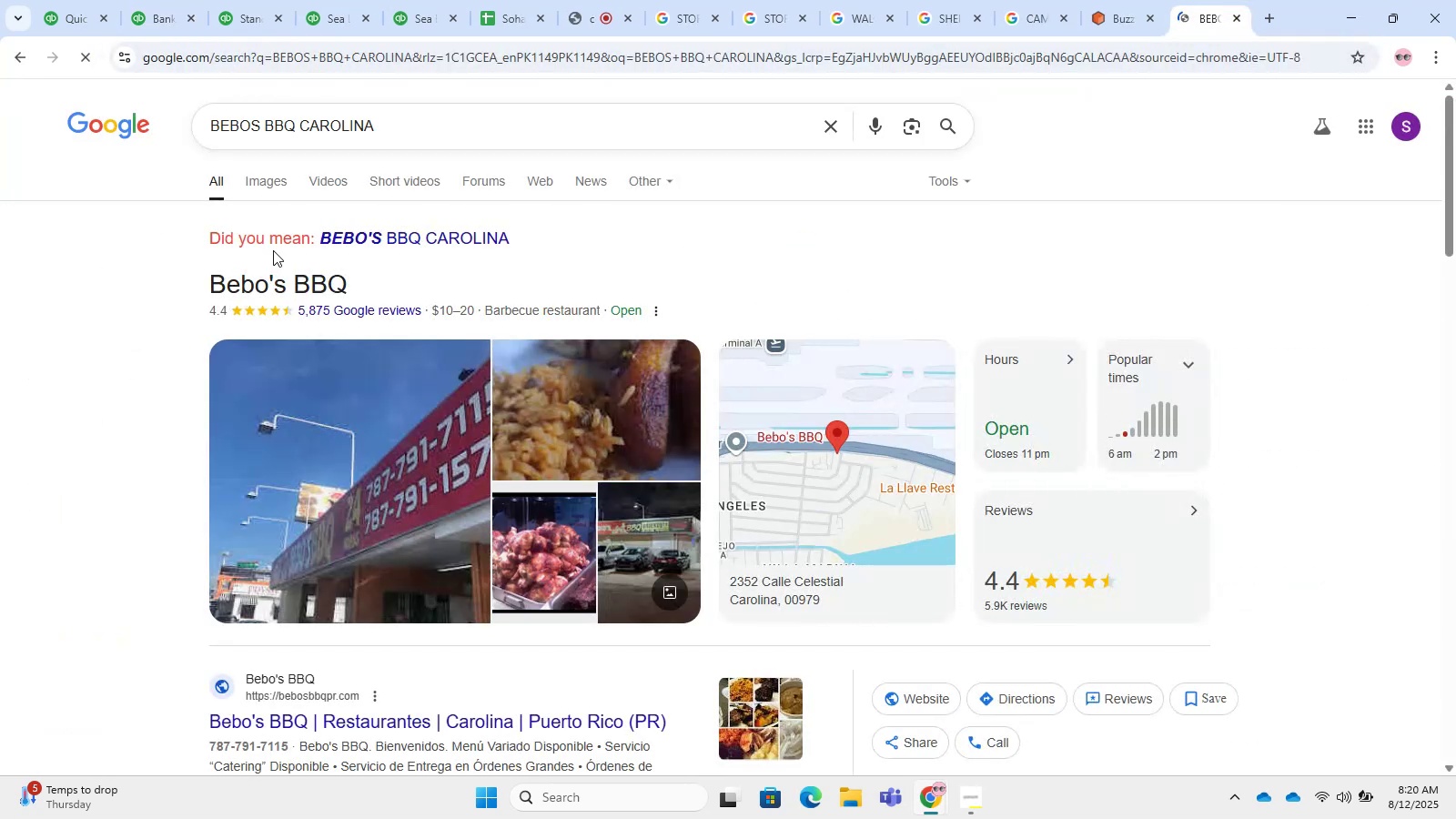 
left_click_drag(start_coordinate=[359, 285], to_coordinate=[136, 252])
 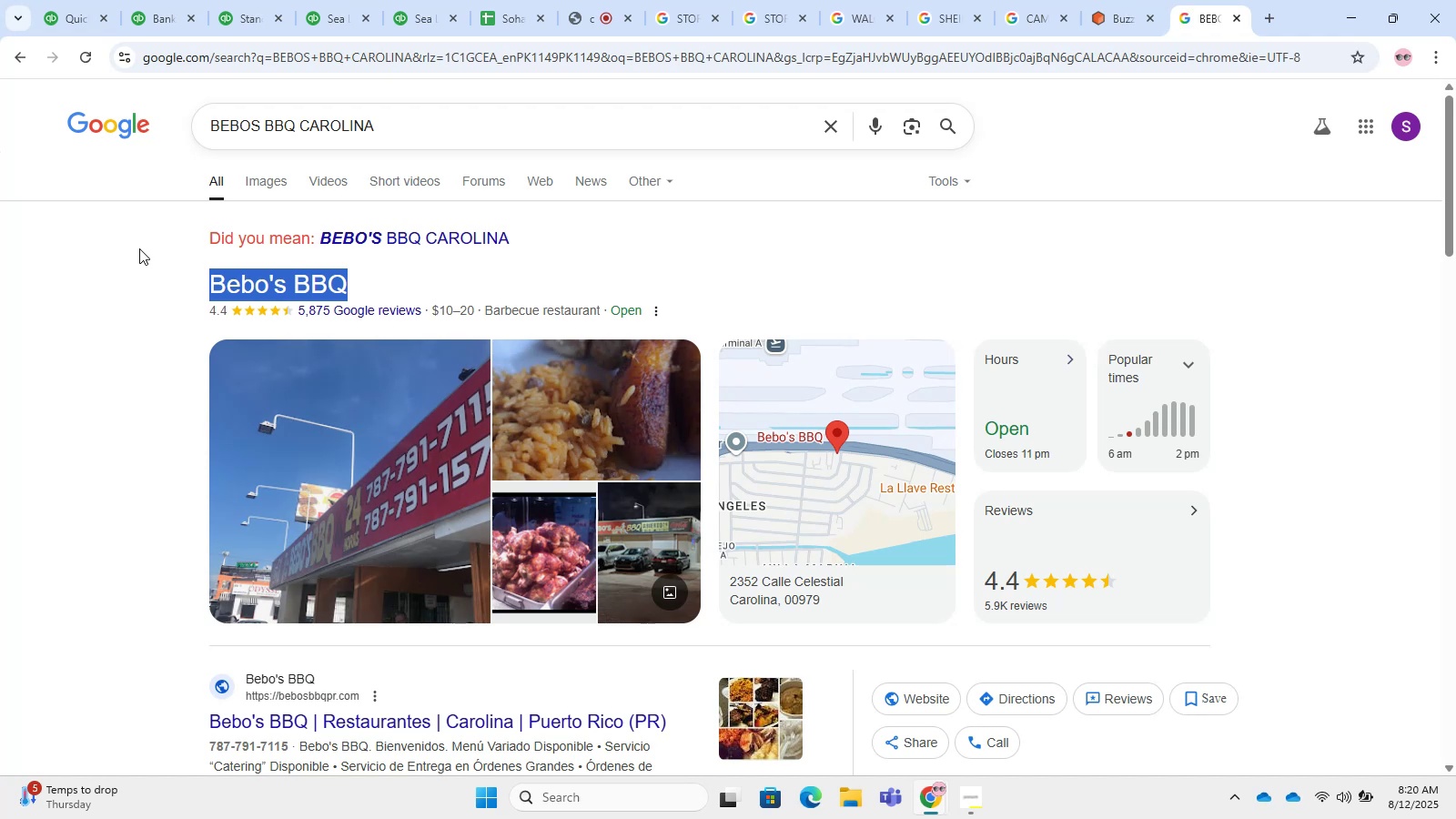 
key(Control+C)
 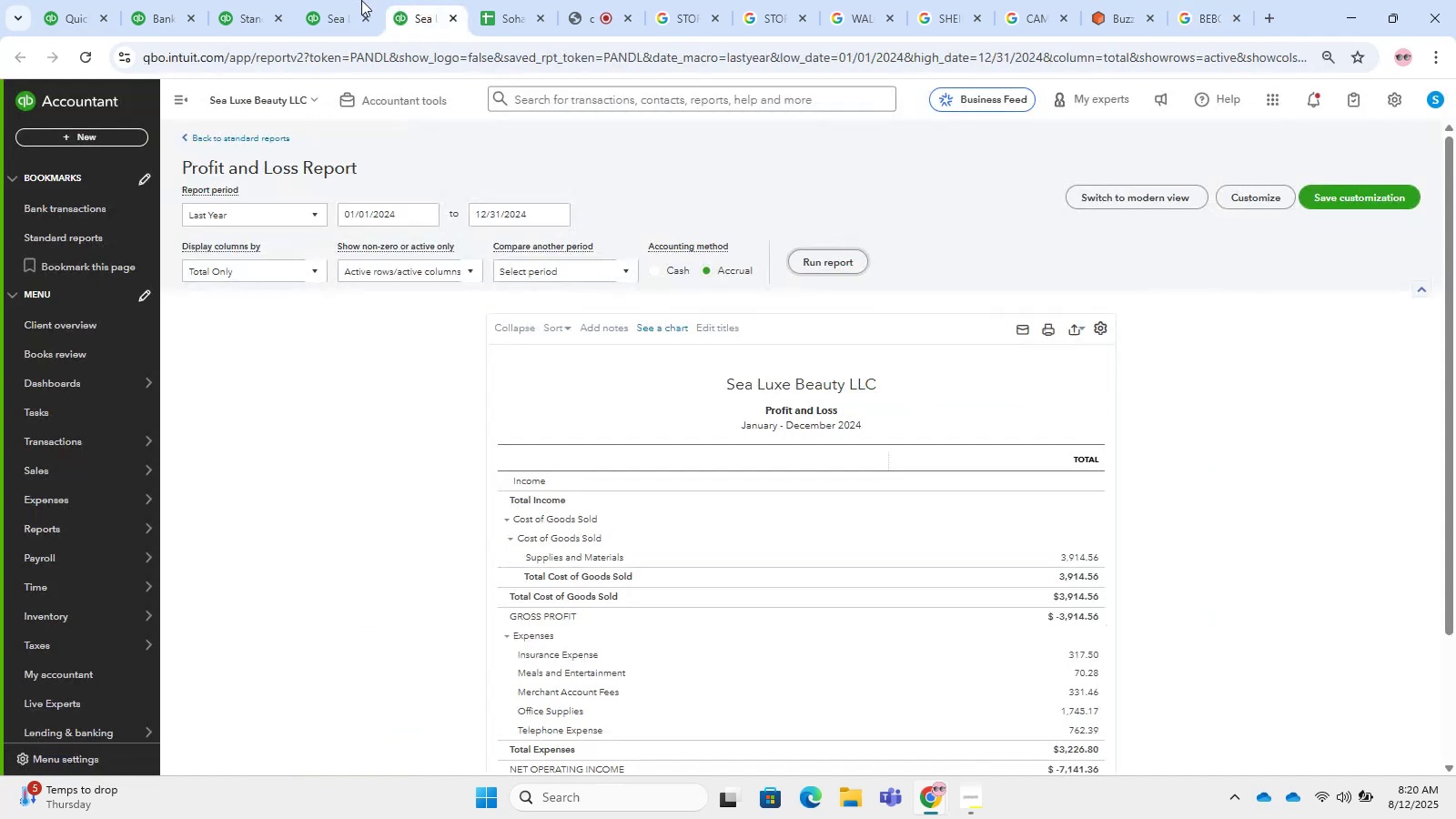 
double_click([151, 0])
 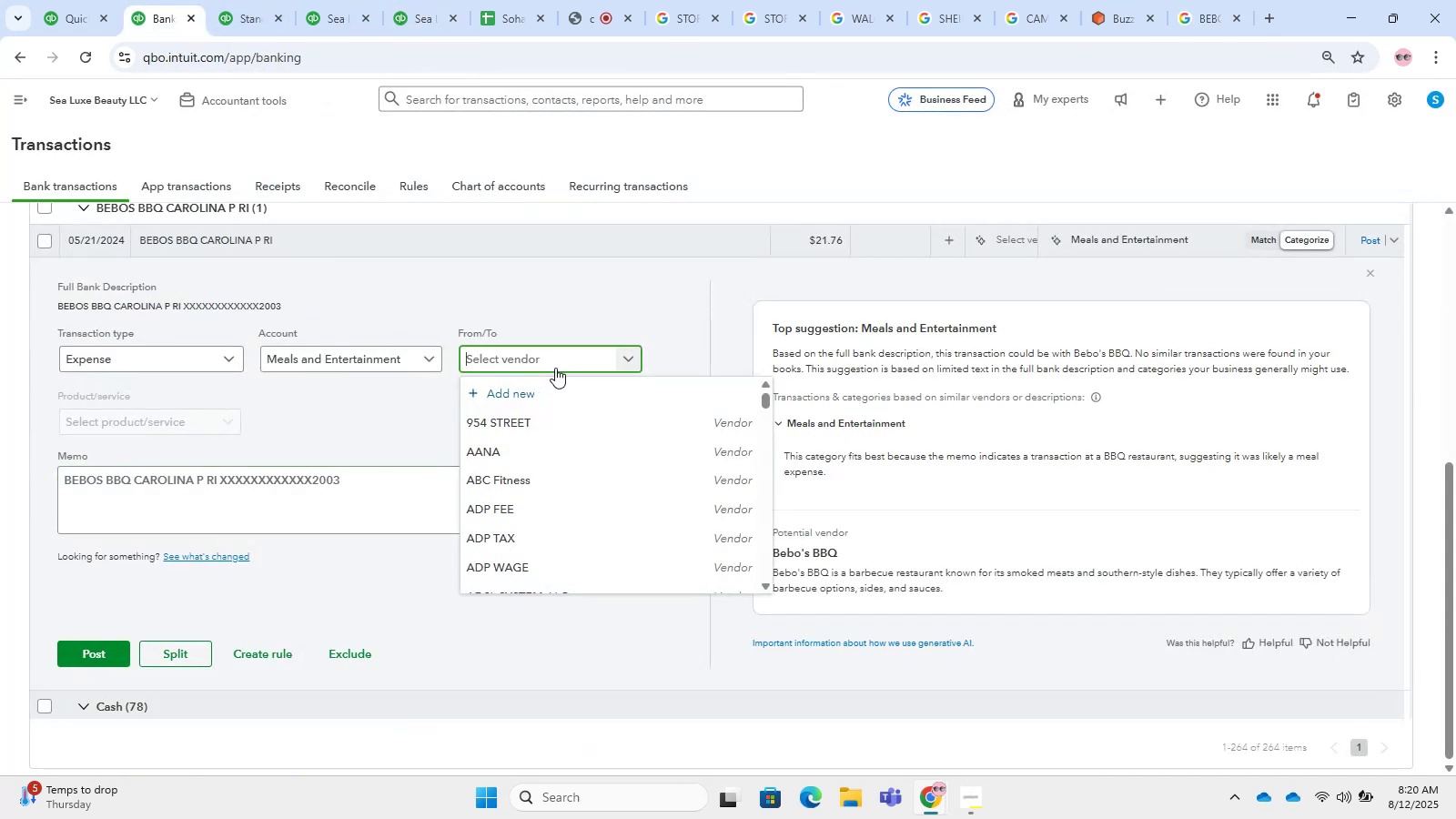 
left_click([614, 393])
 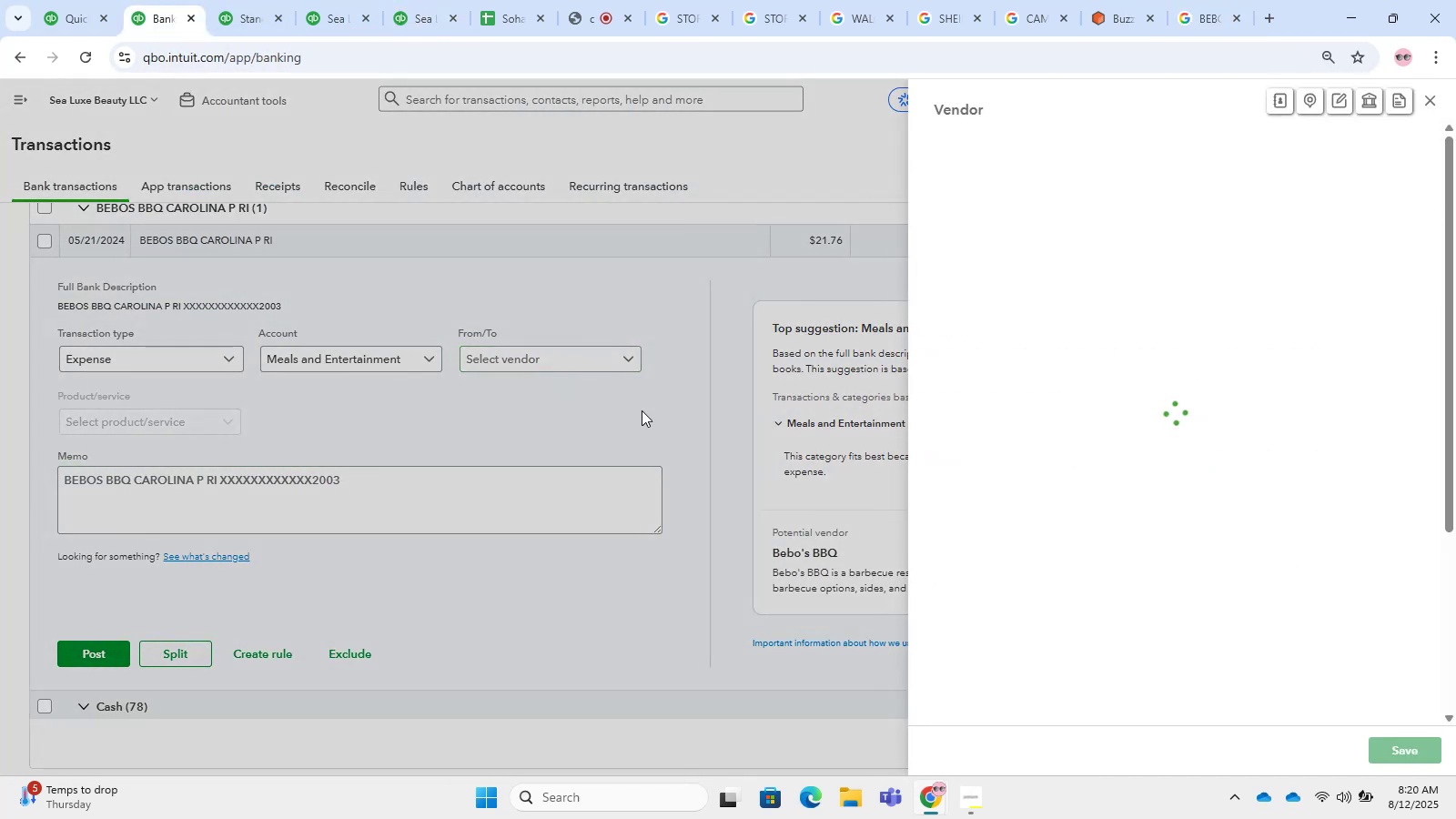 
key(Control+V)
 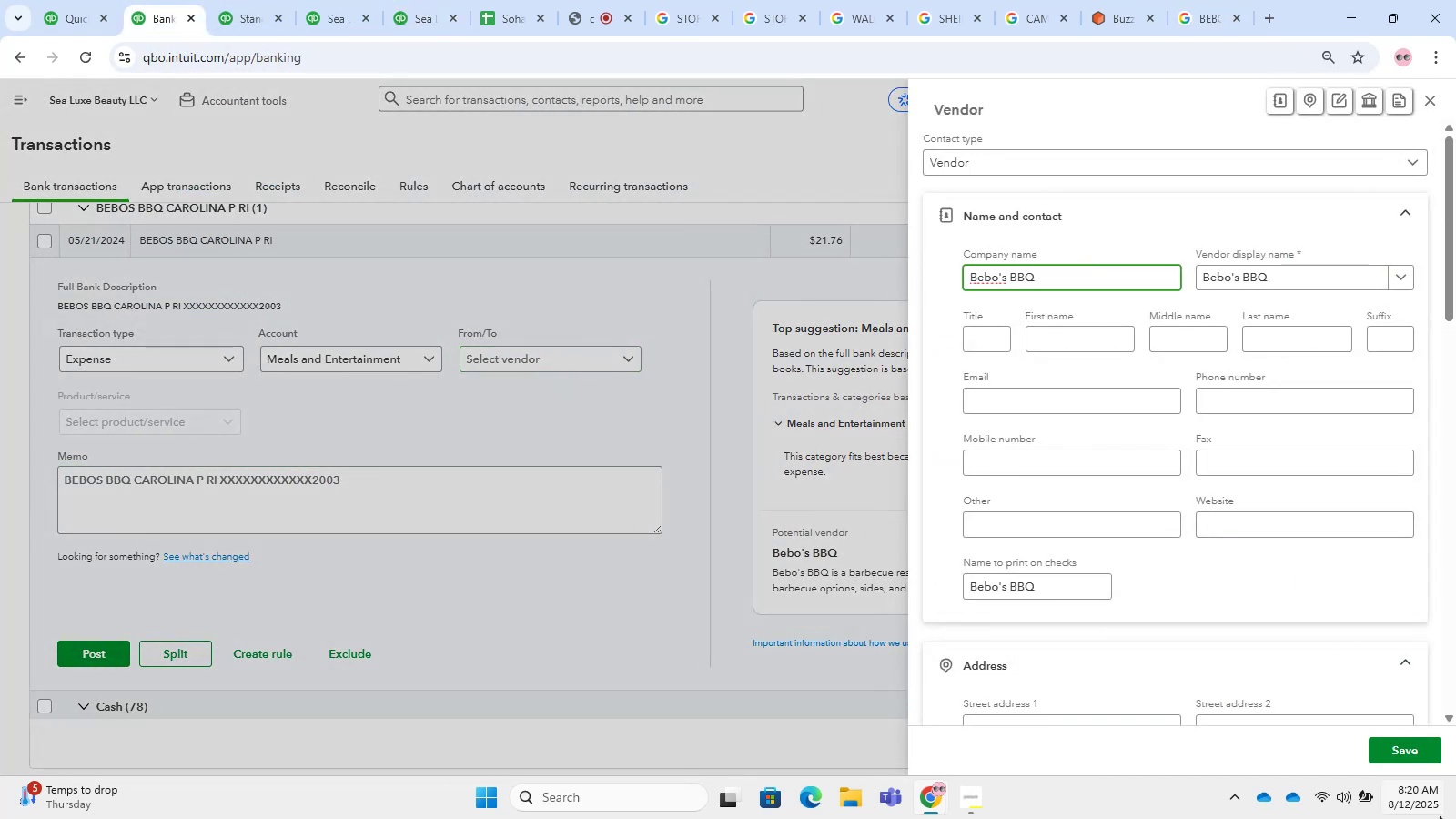 
left_click([1401, 753])
 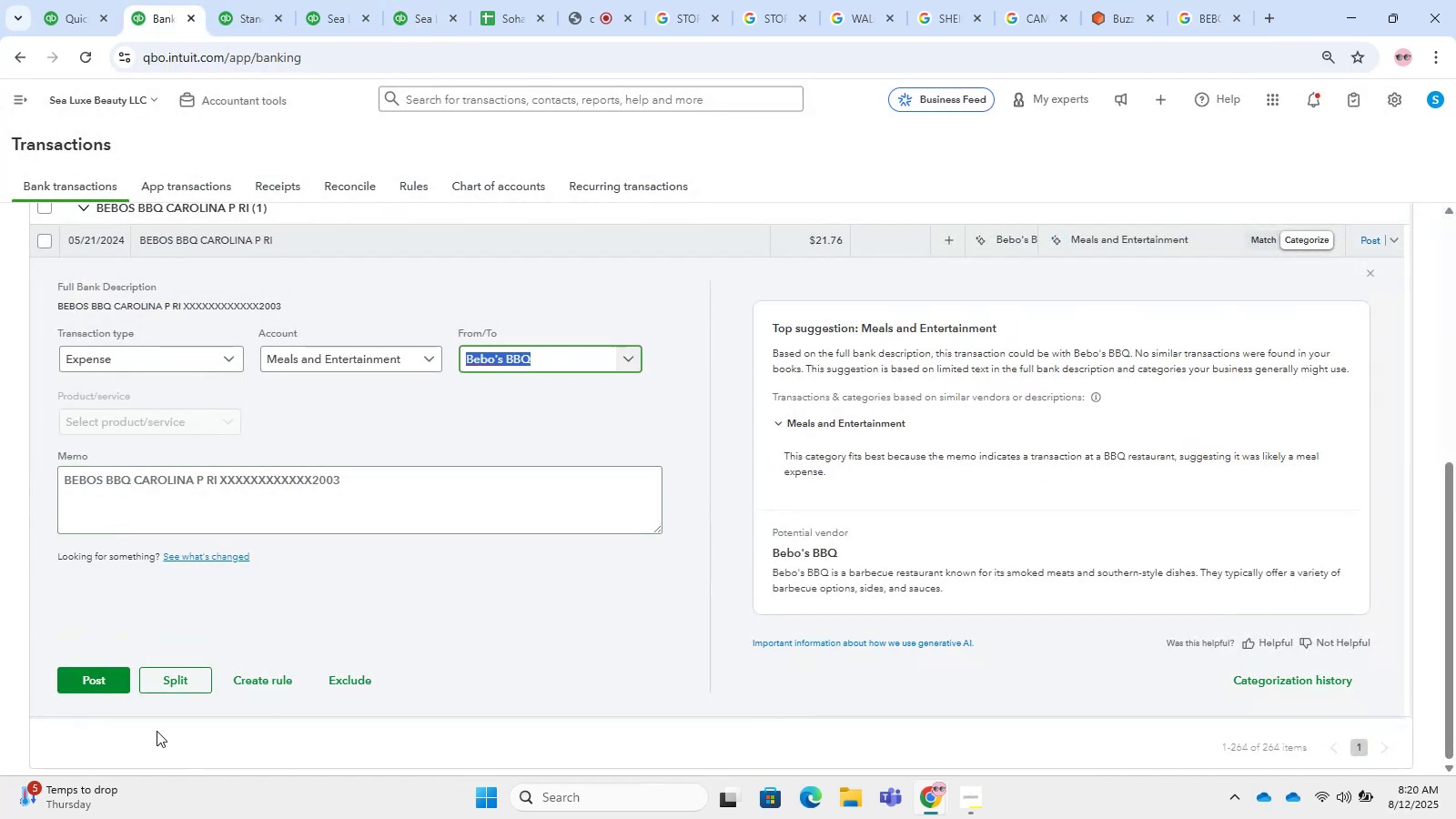 
double_click([103, 667])
 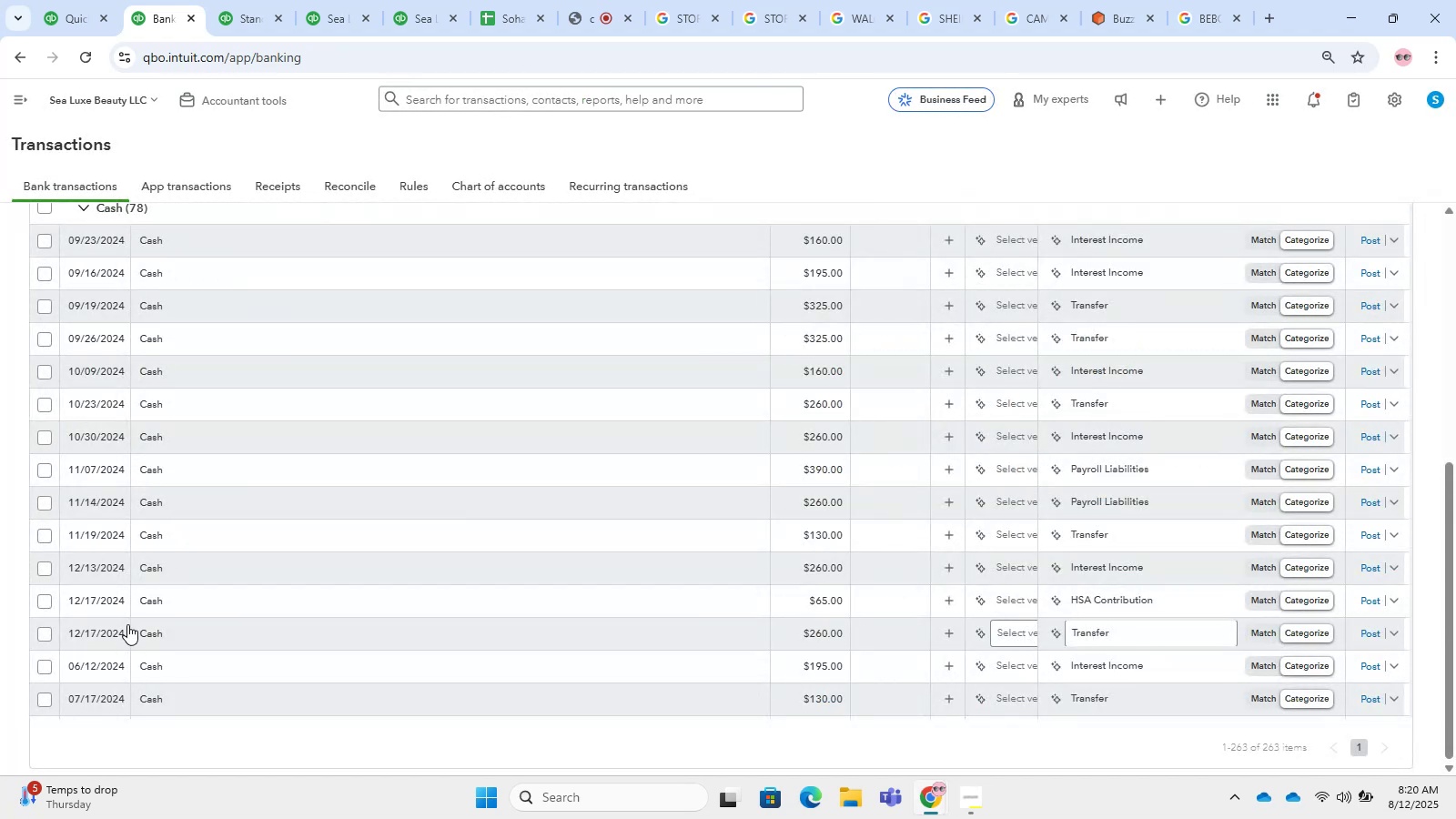 
wait(13.38)
 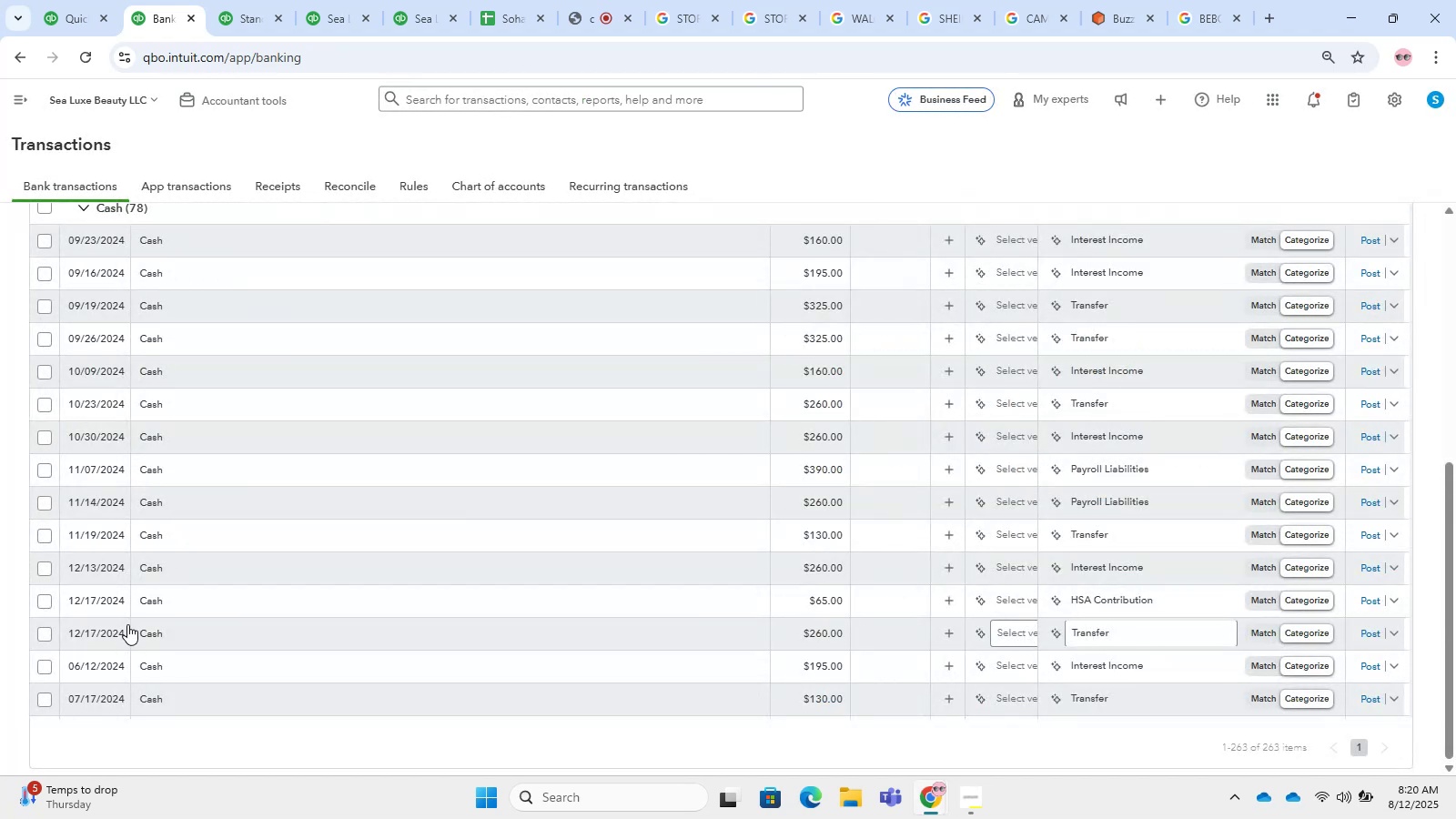 
scroll: coordinate [326, 418], scroll_direction: up, amount: 4.0
 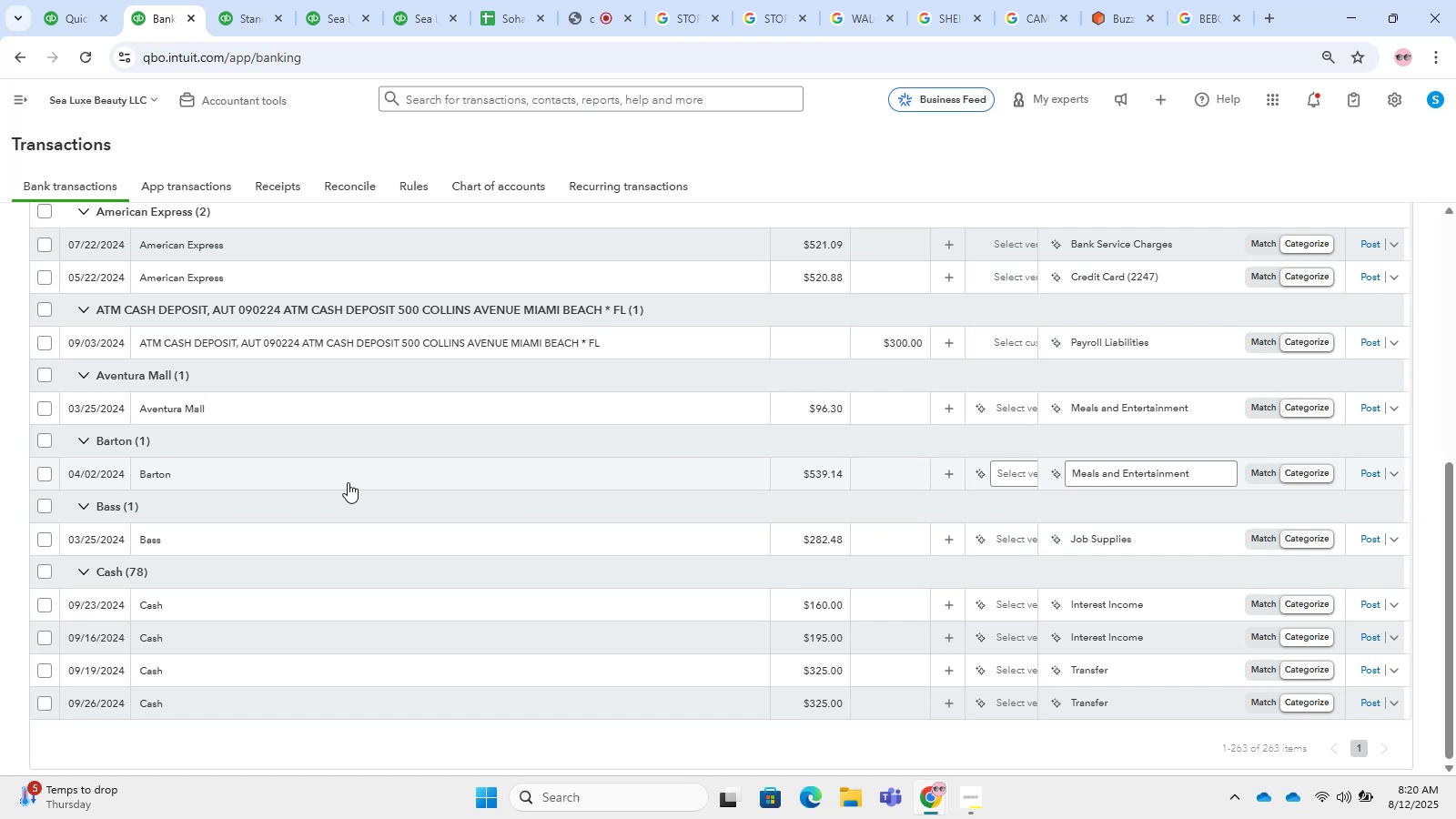 
wait(10.71)
 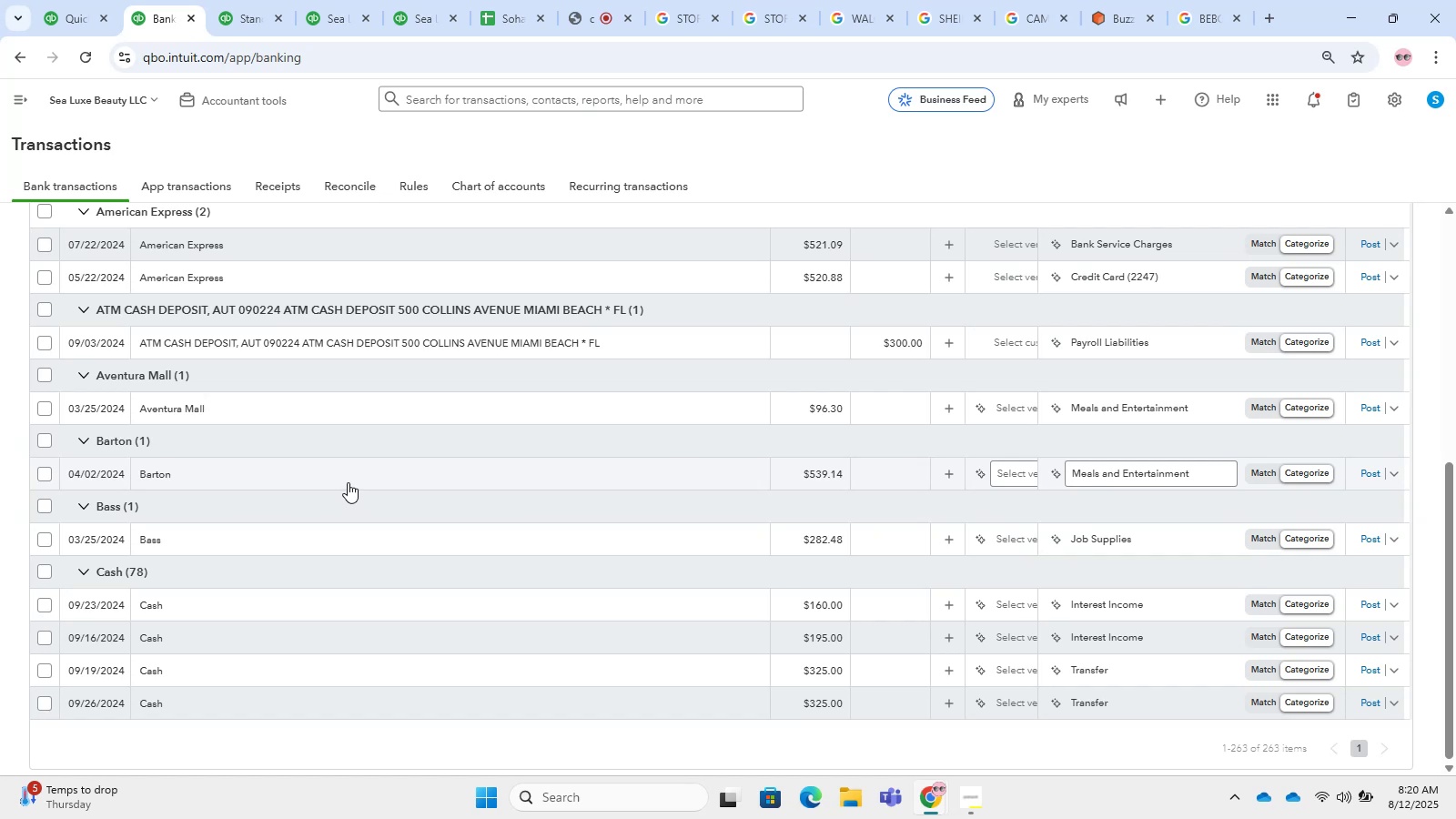 
scroll: coordinate [499, 557], scroll_direction: up, amount: 5.0
 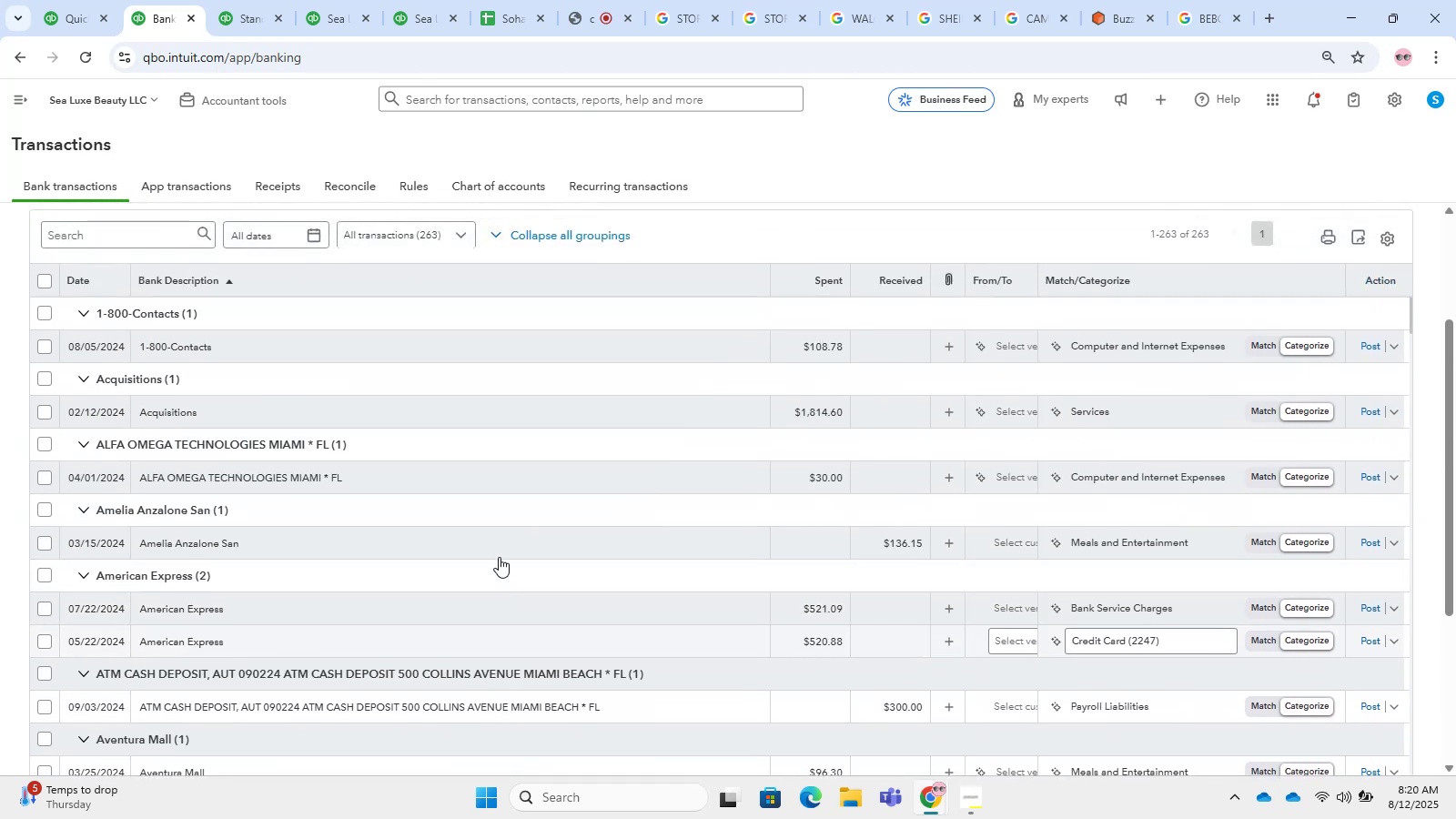 
scroll: coordinate [499, 498], scroll_direction: down, amount: 31.0
 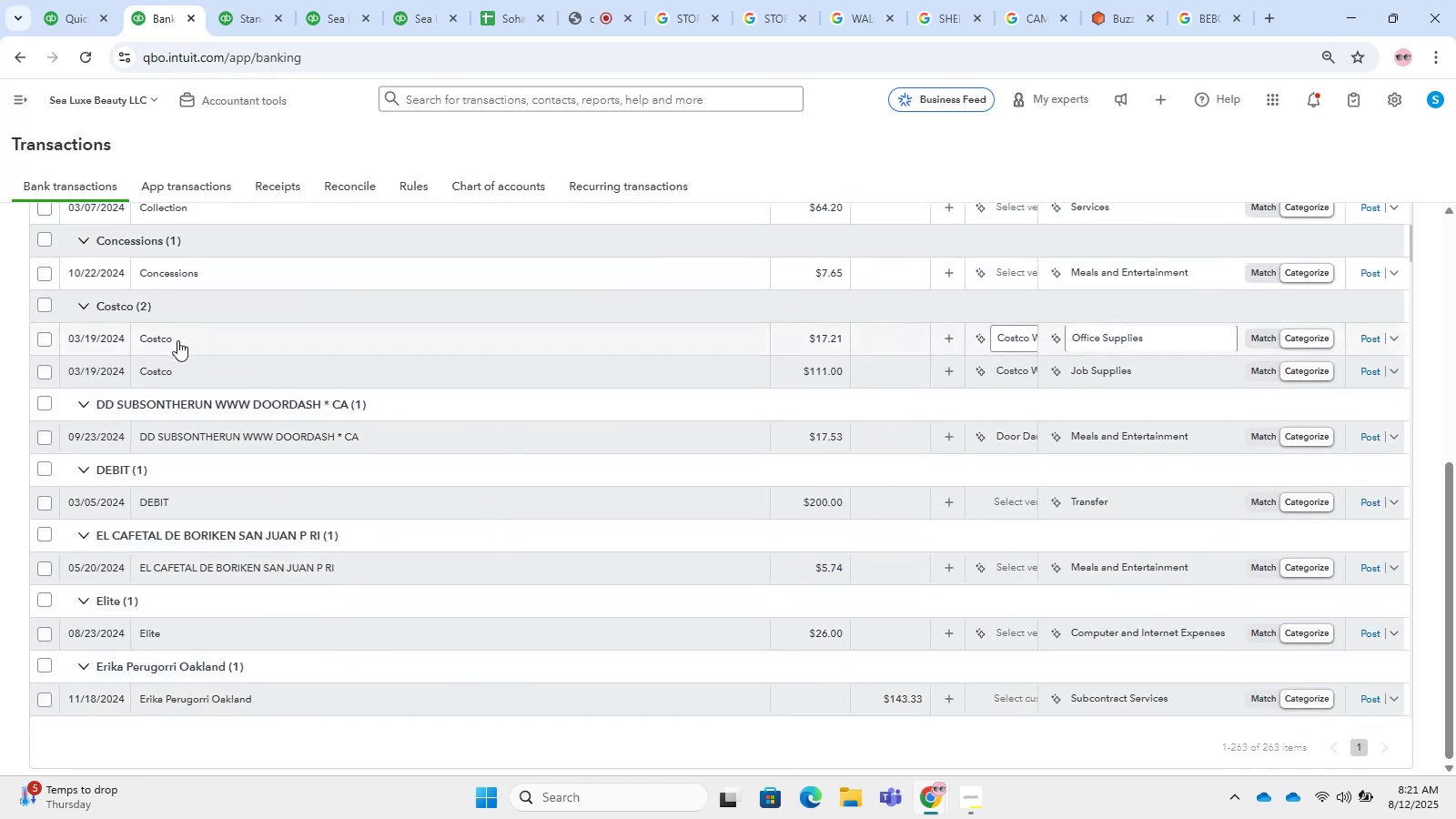 
left_click([46, 307])
 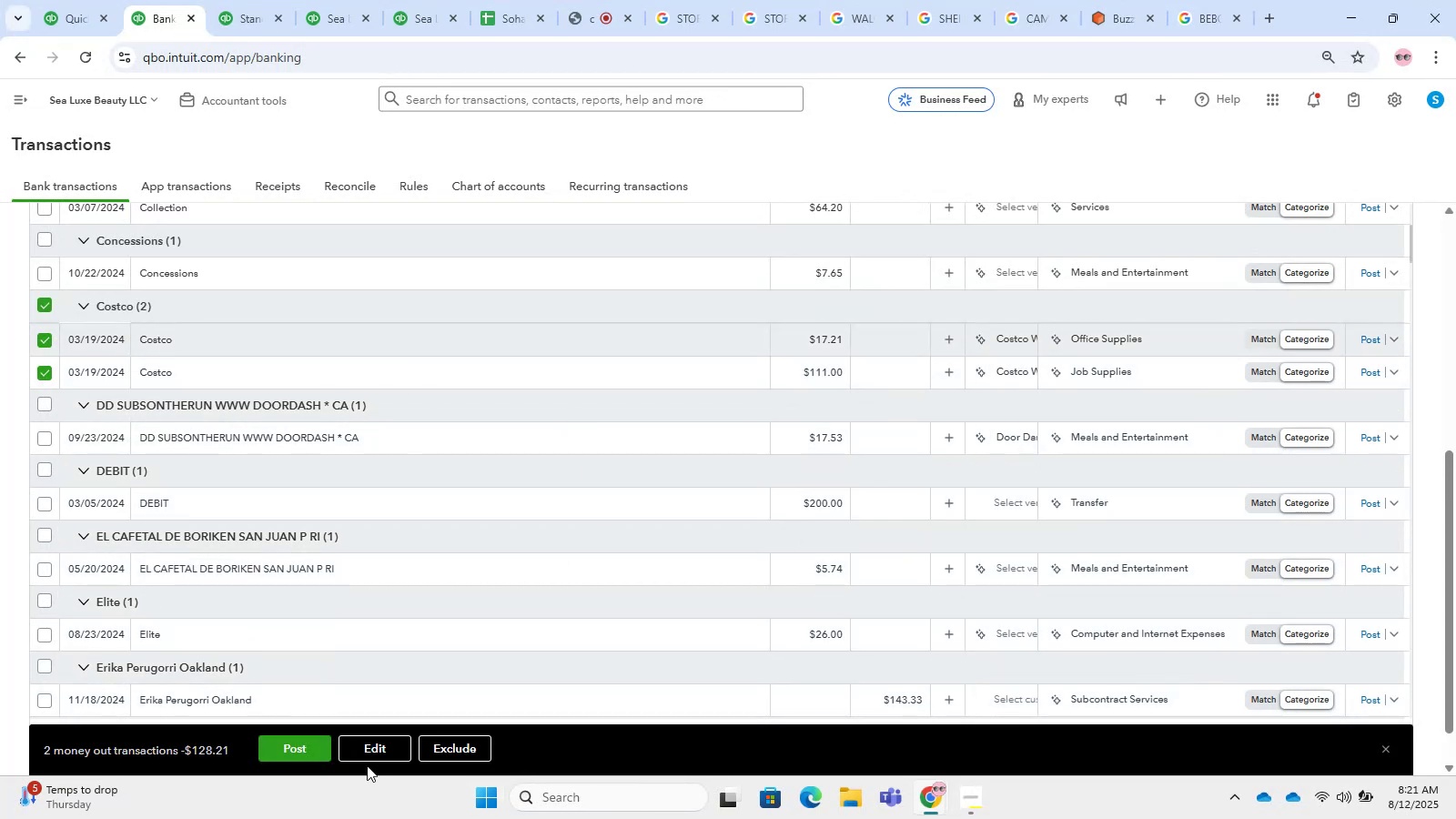 
left_click([373, 756])
 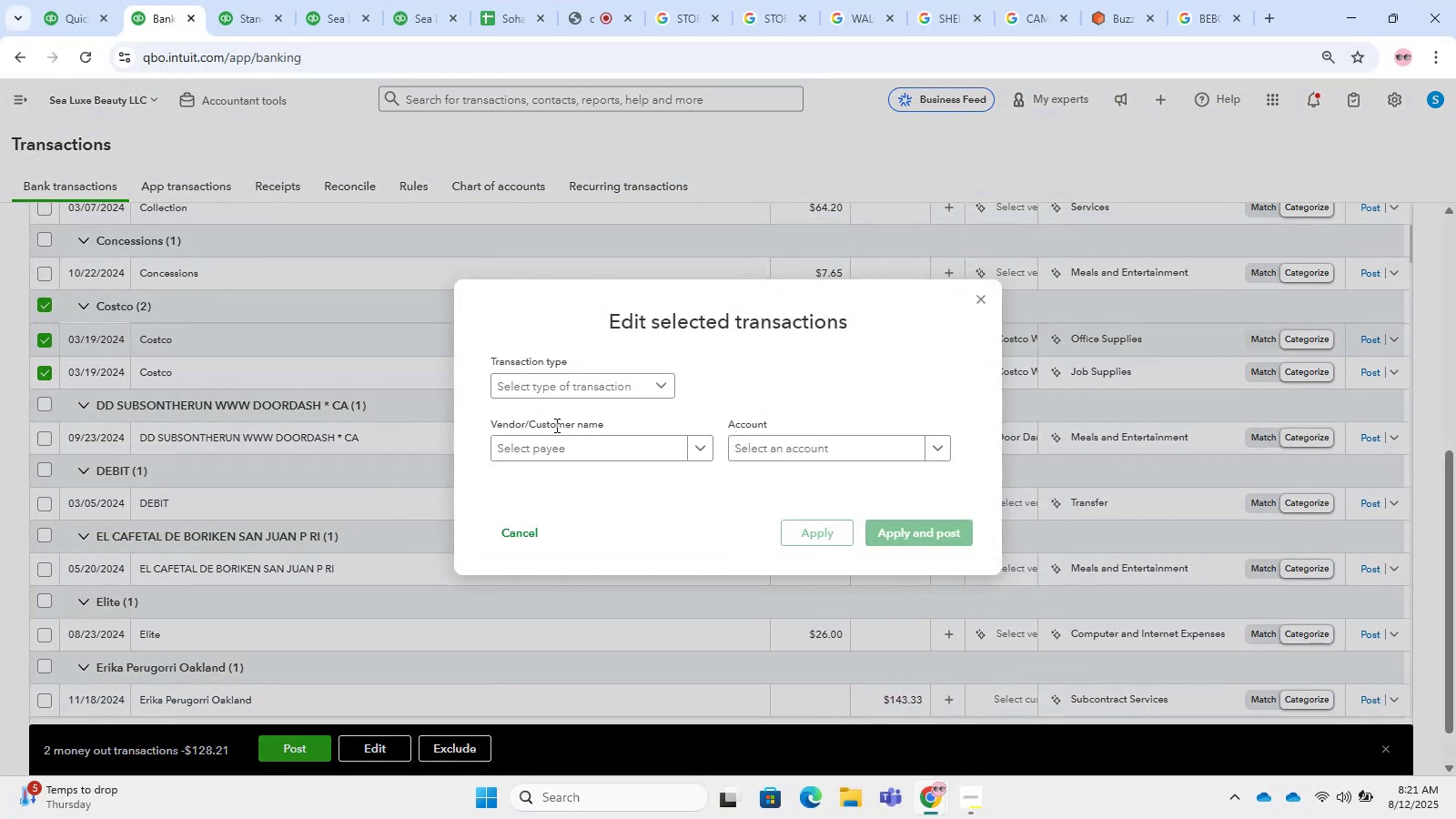 
left_click([546, 440])
 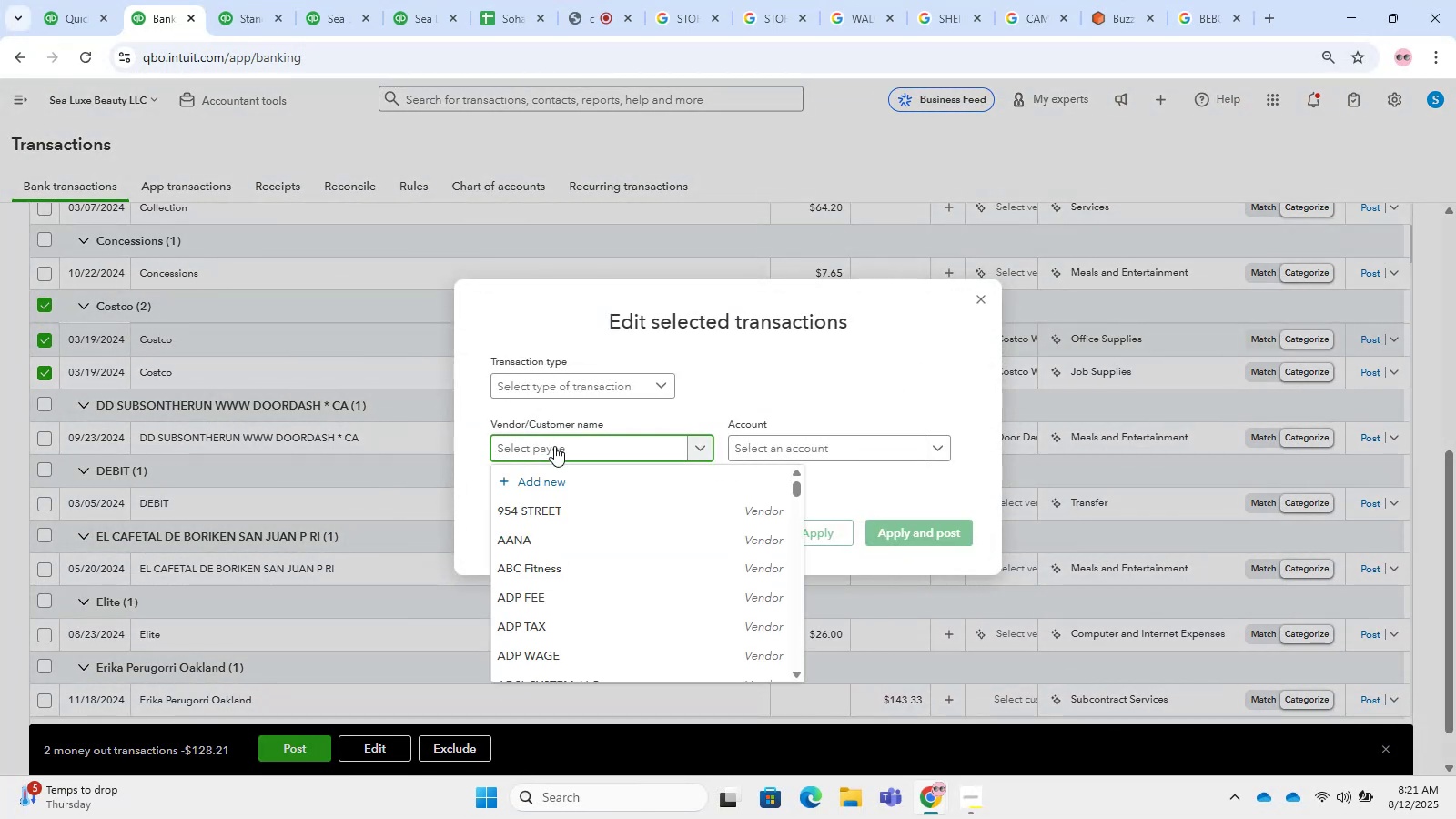 
type(oc)
key(Backspace)
key(Backspace)
key(Backspace)
type(cost)
 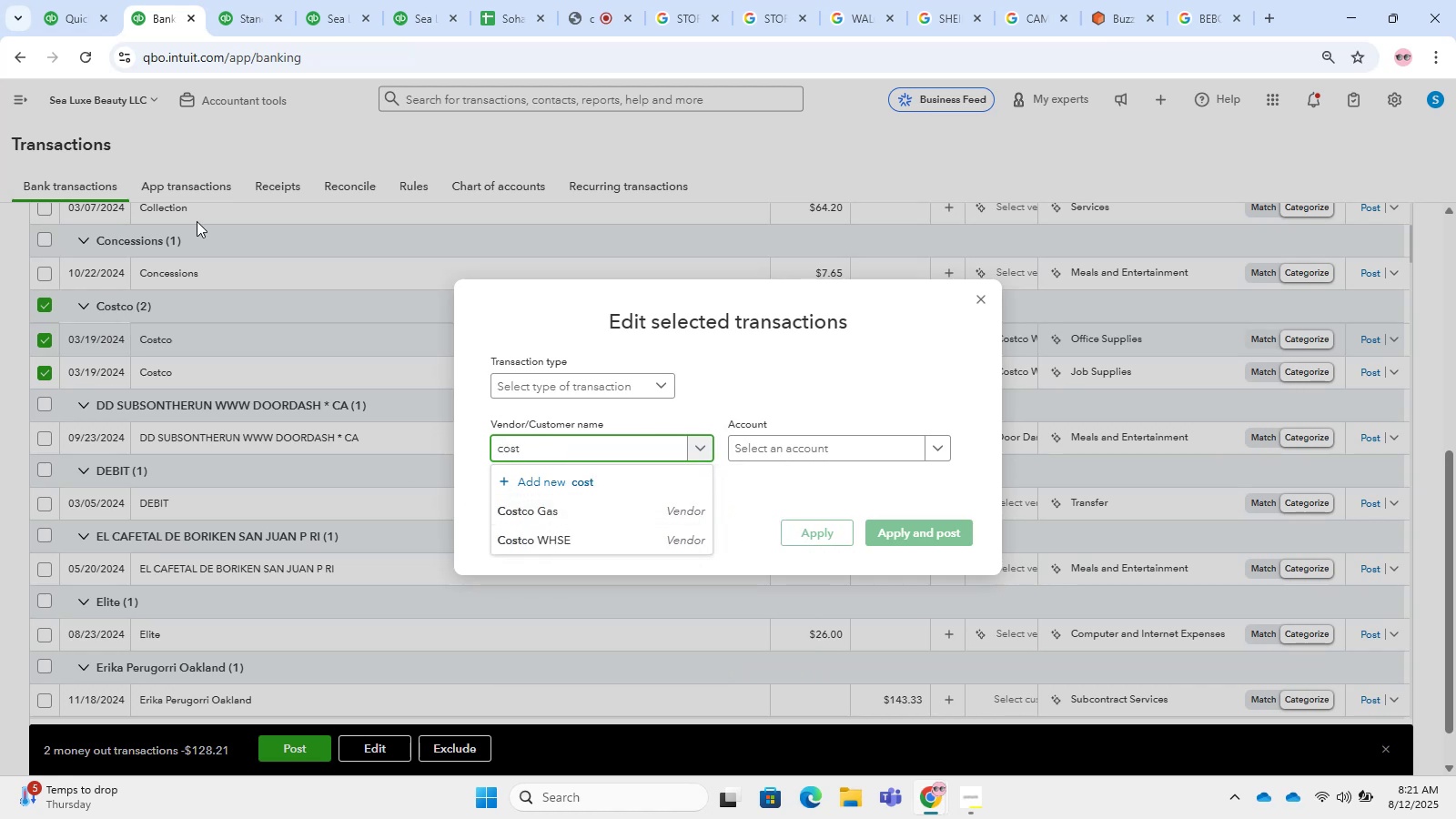 
wait(5.29)
 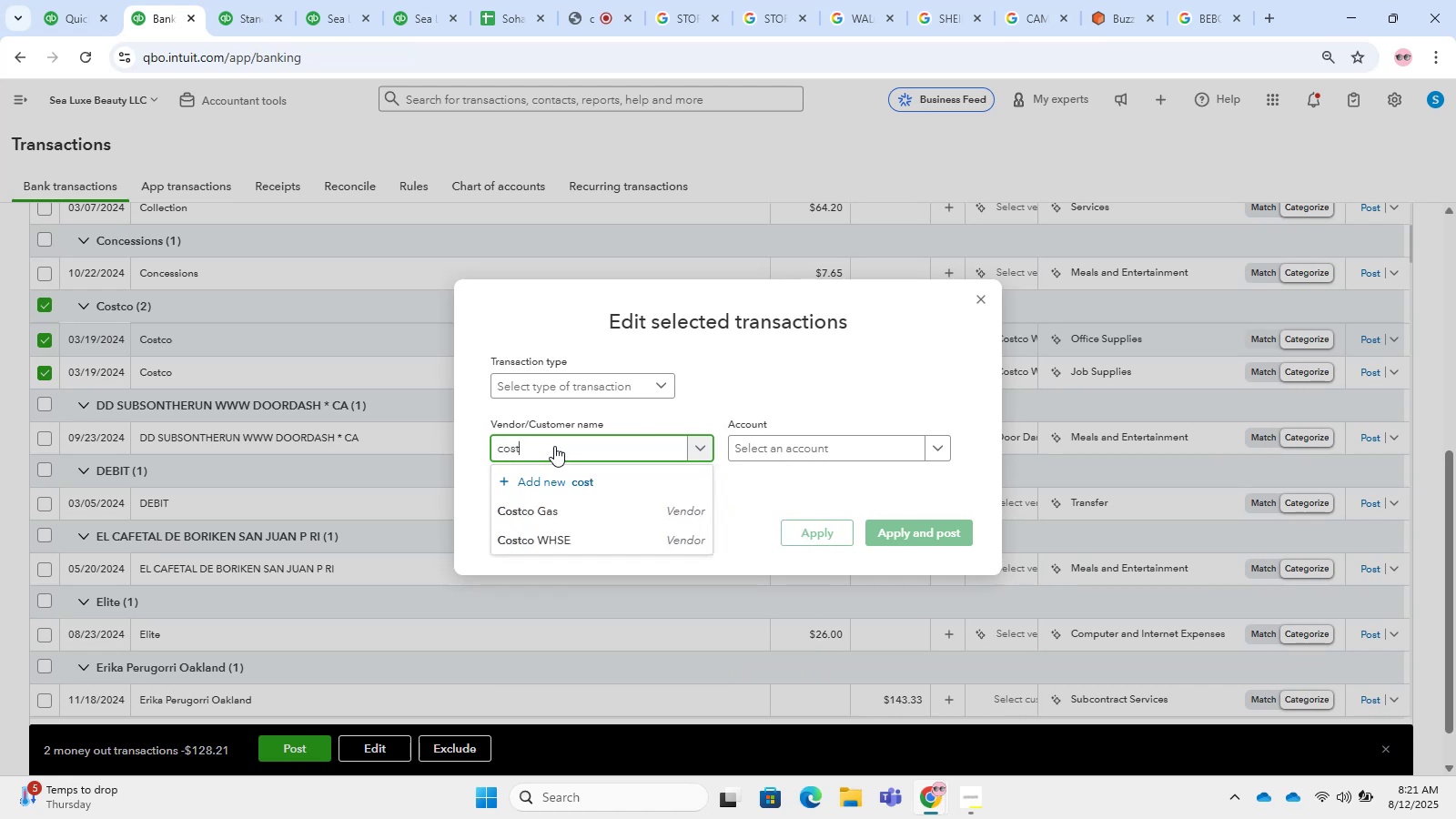 
left_click([982, 293])
 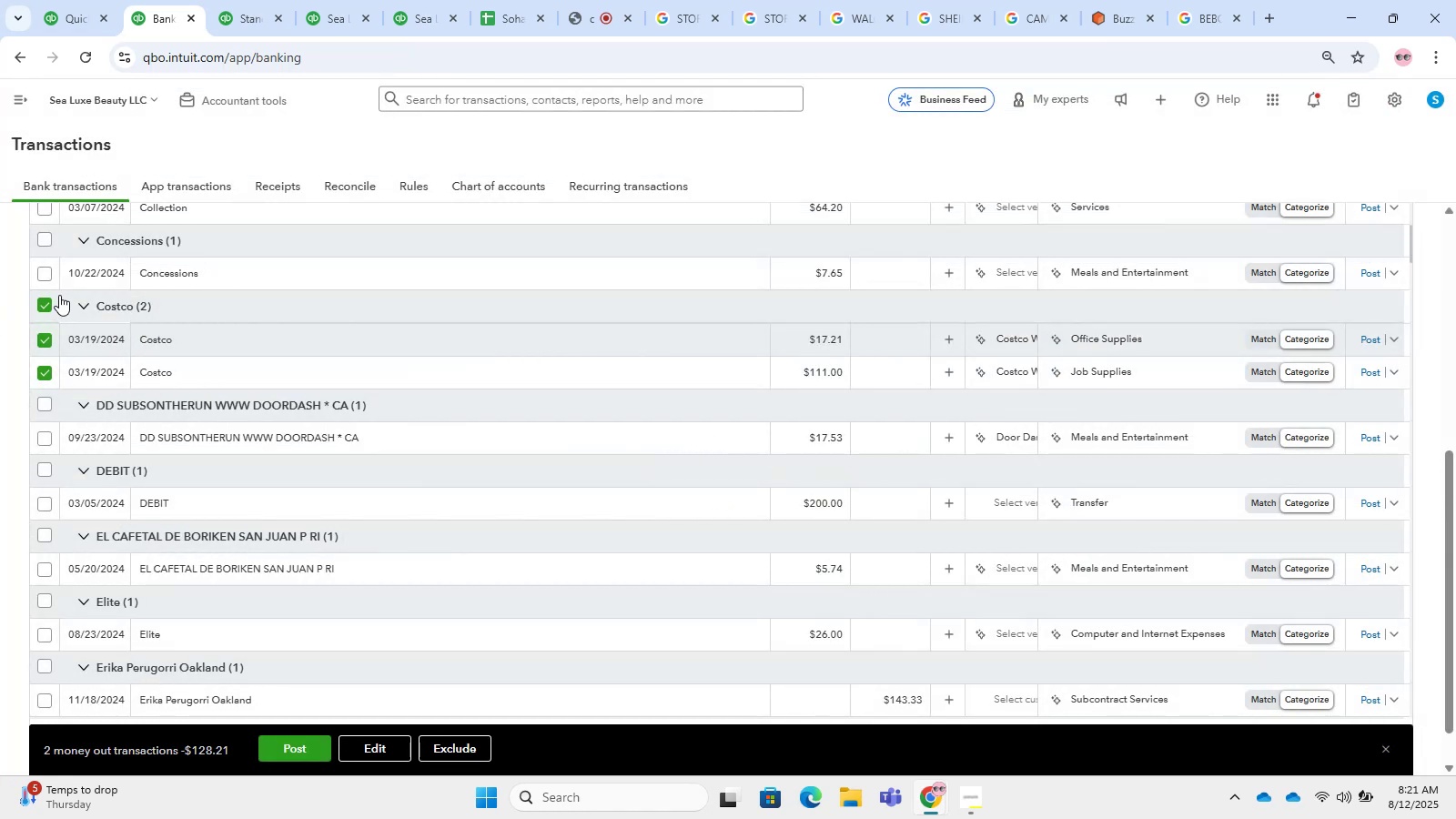 
left_click([41, 308])
 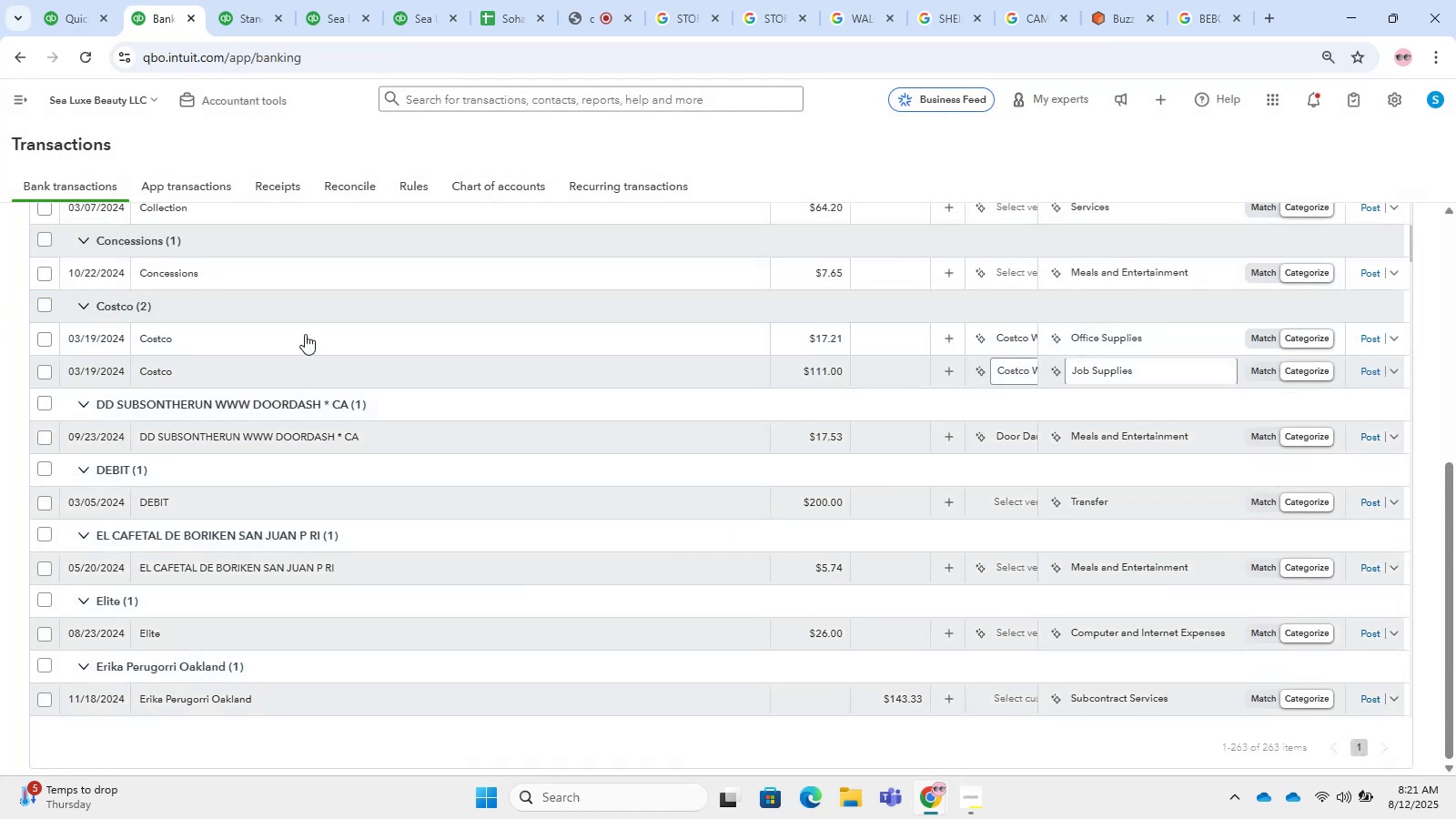 
left_click([290, 331])
 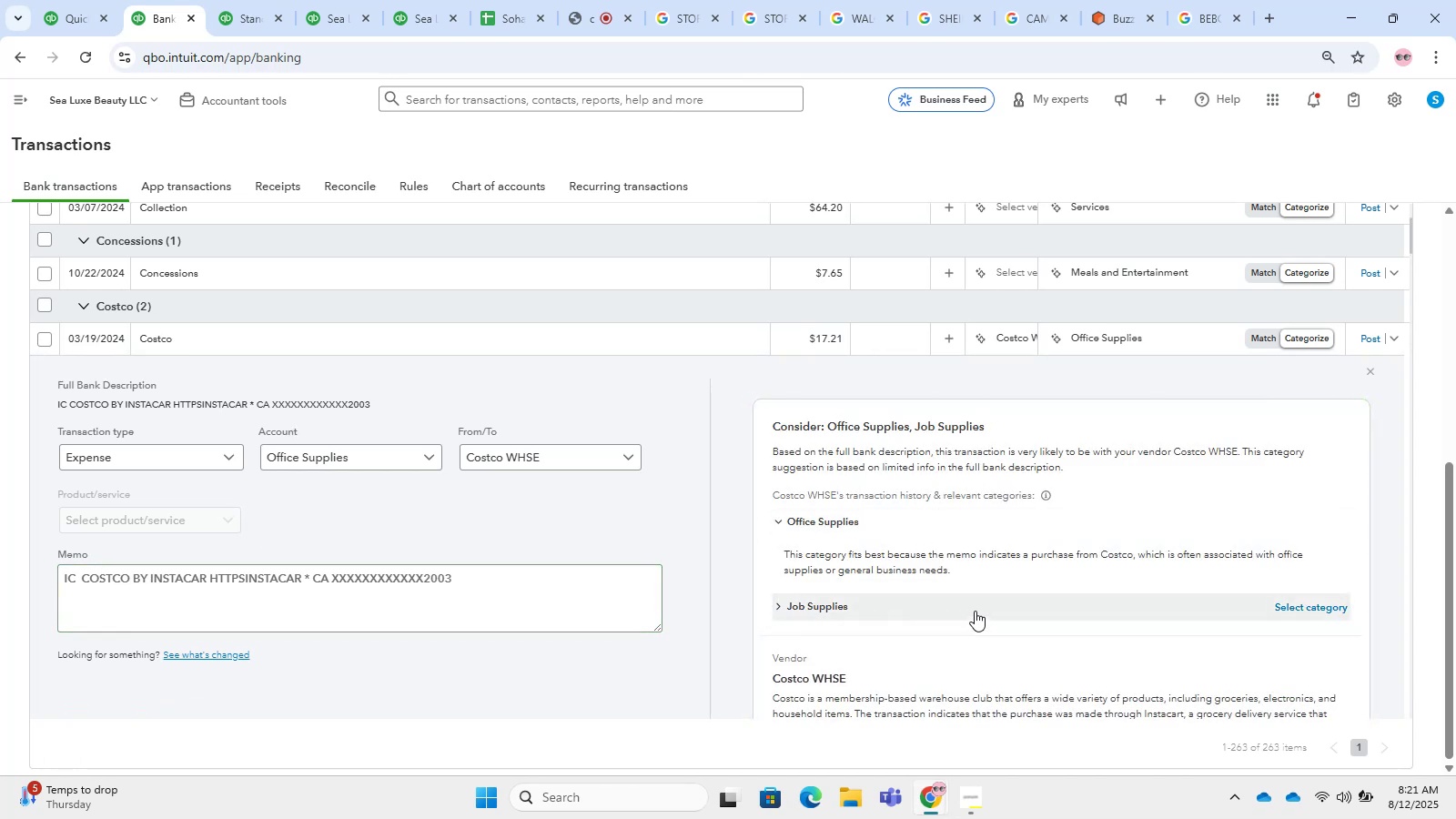 
wait(14.24)
 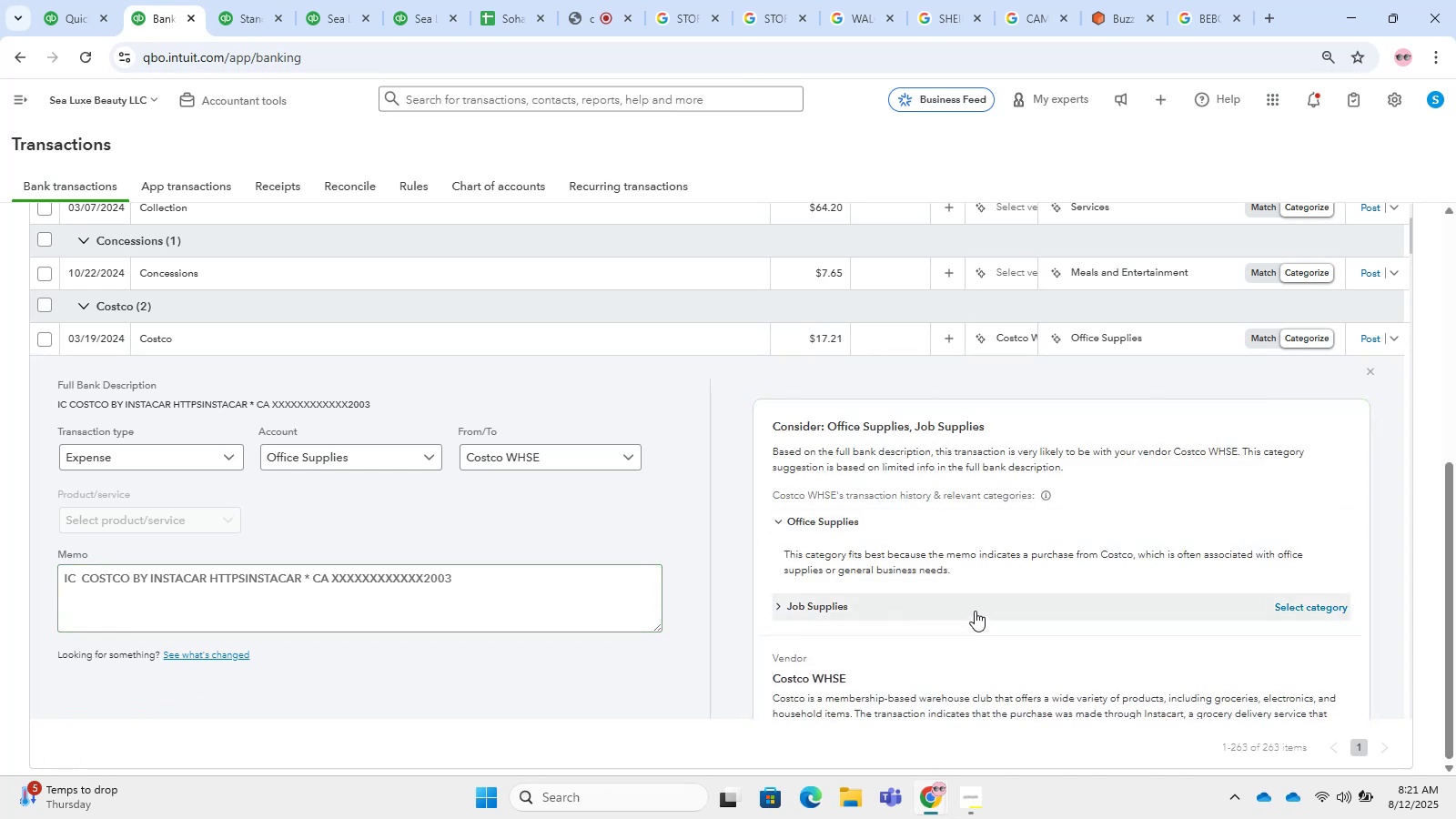 
double_click([176, 584])
 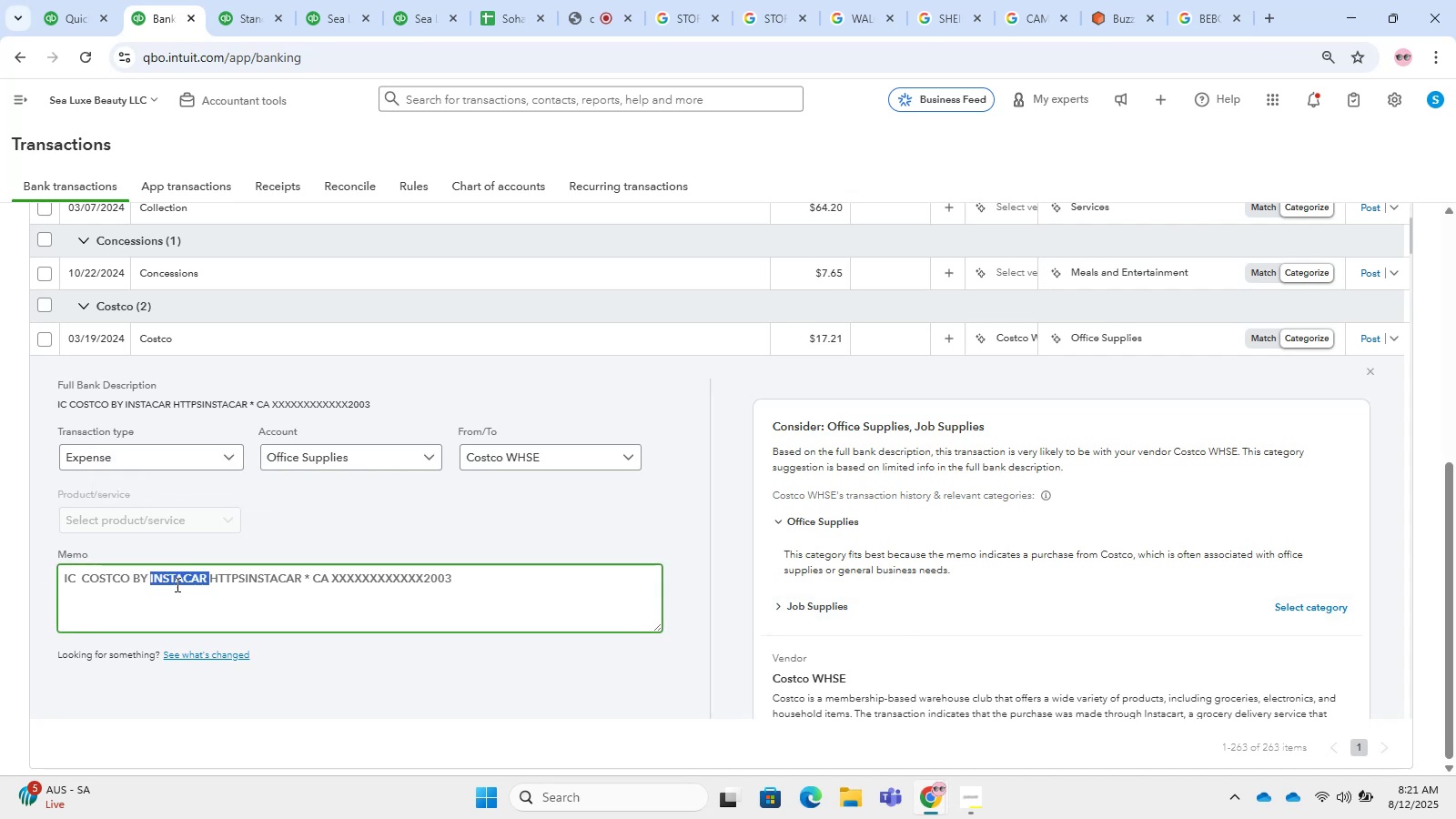 
triple_click([176, 584])
 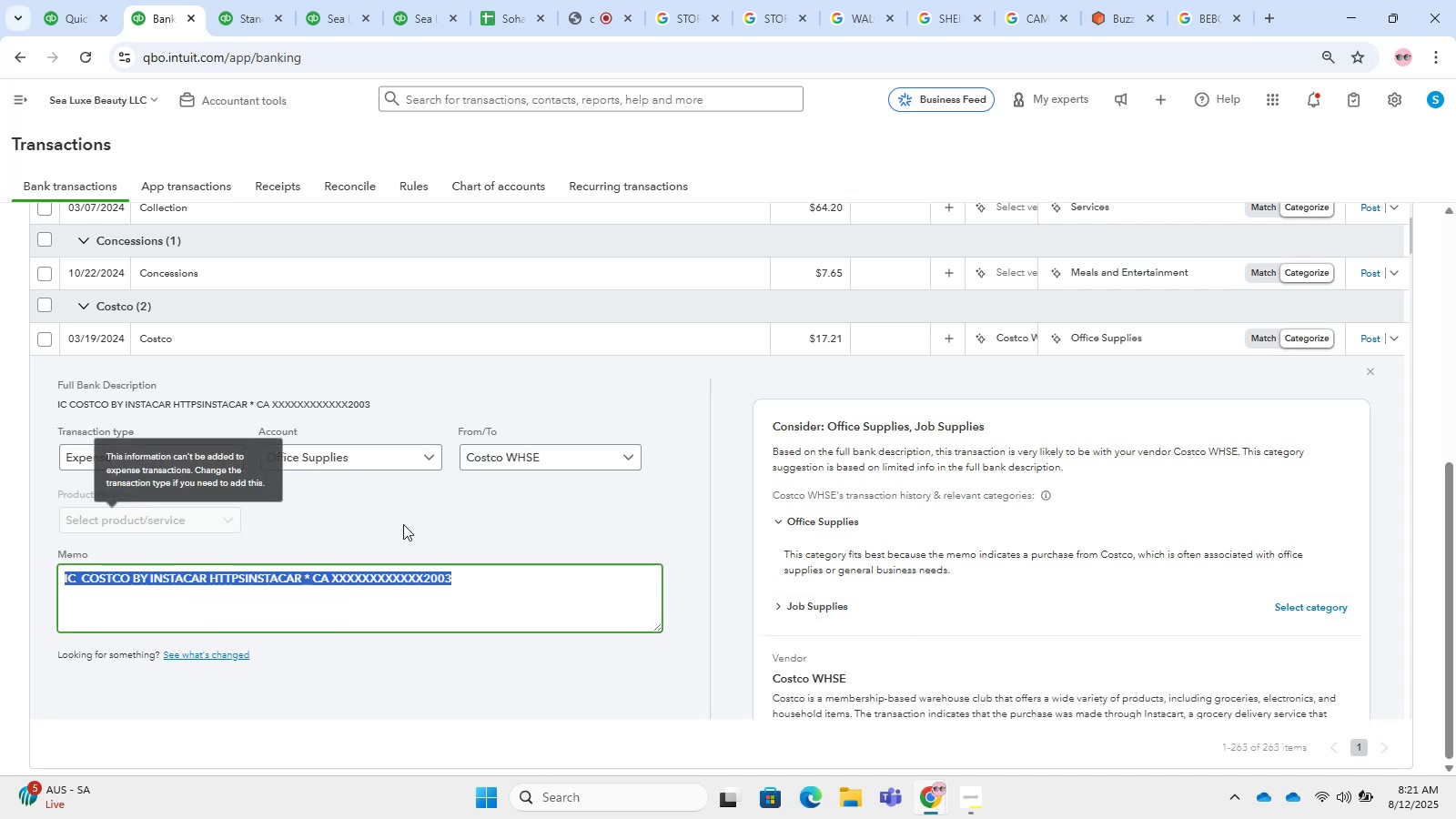 
wait(5.35)
 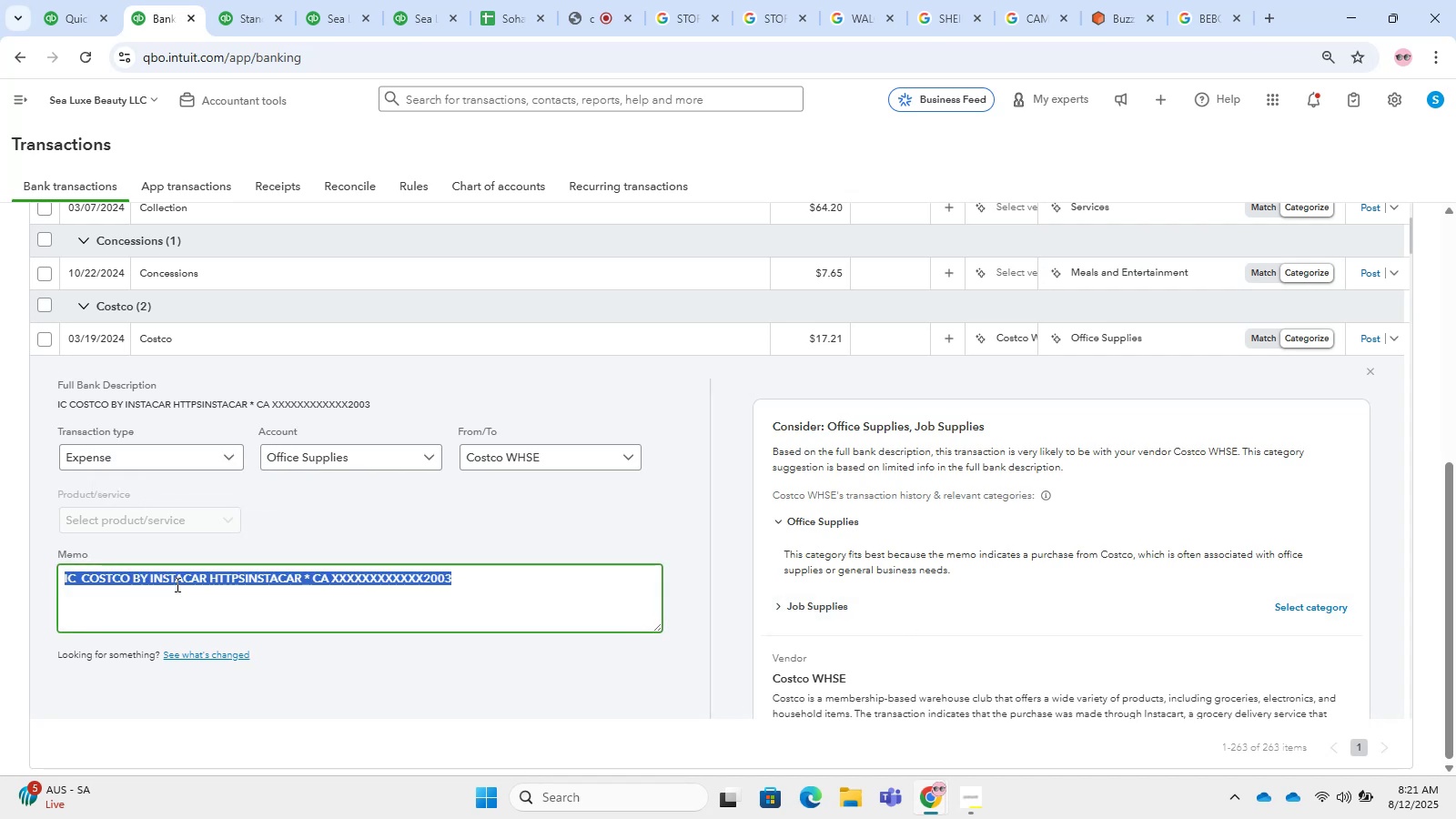 
left_click([492, 525])
 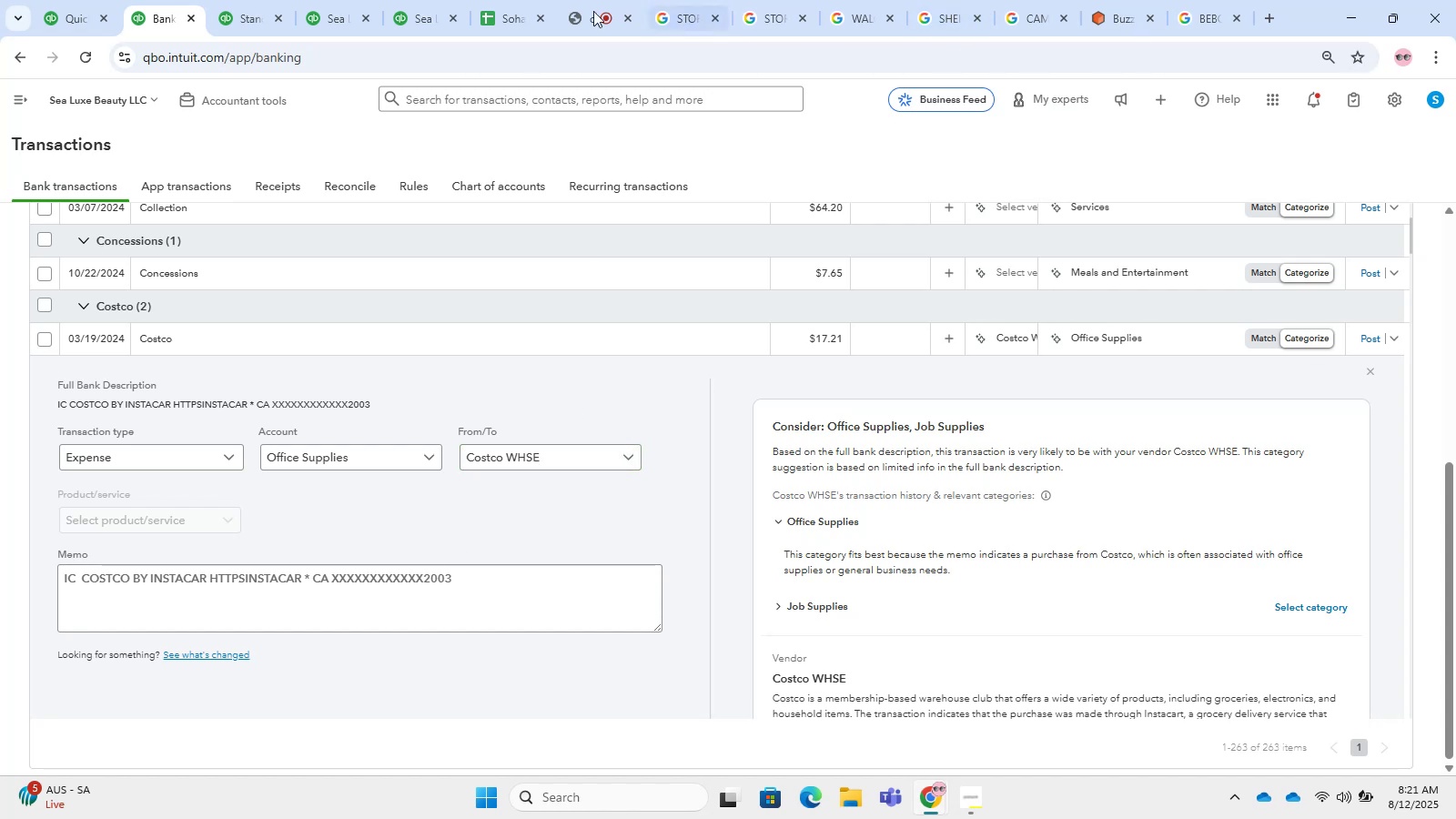 
left_click([559, 0])
 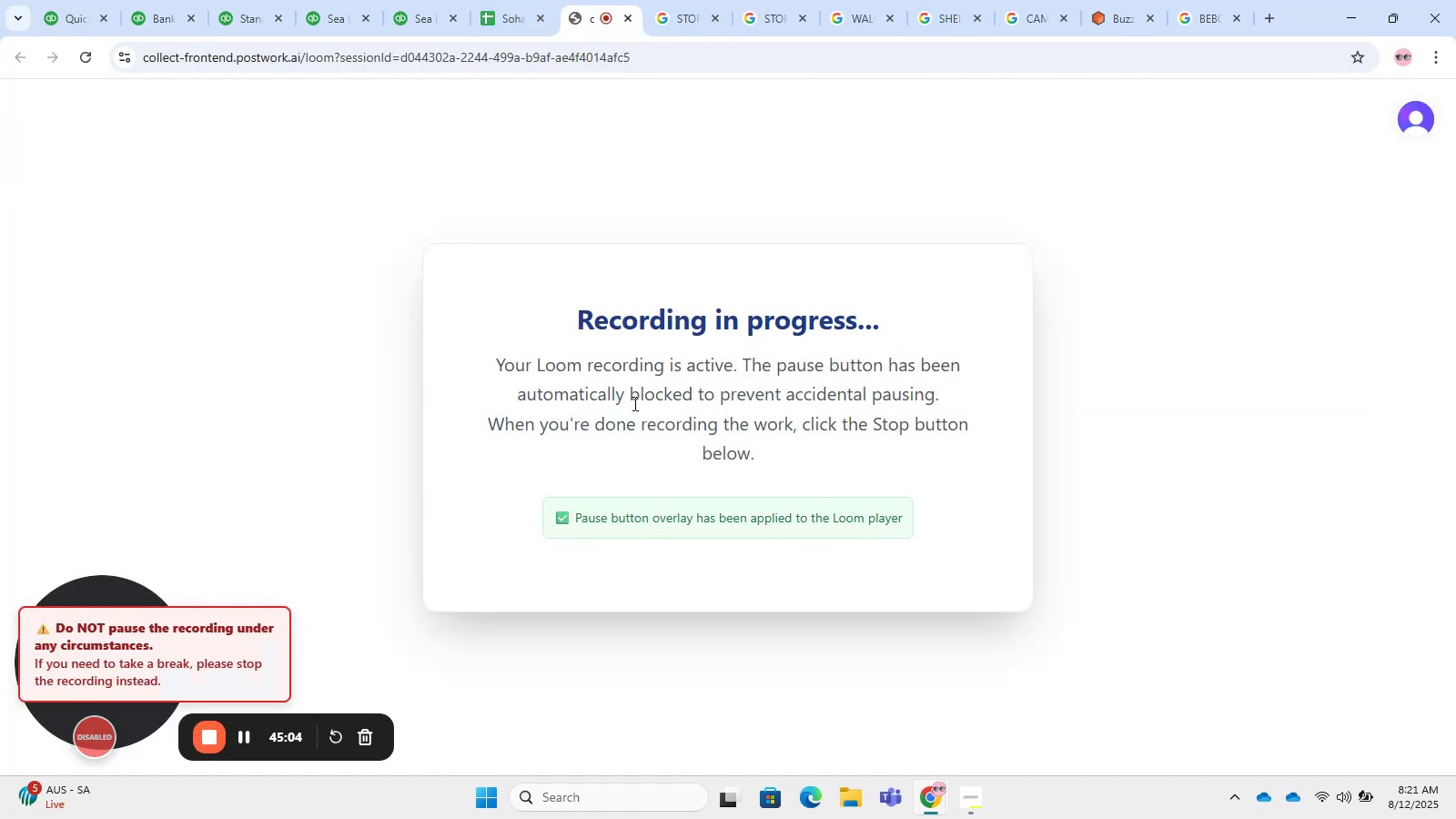 
left_click([692, 0])
 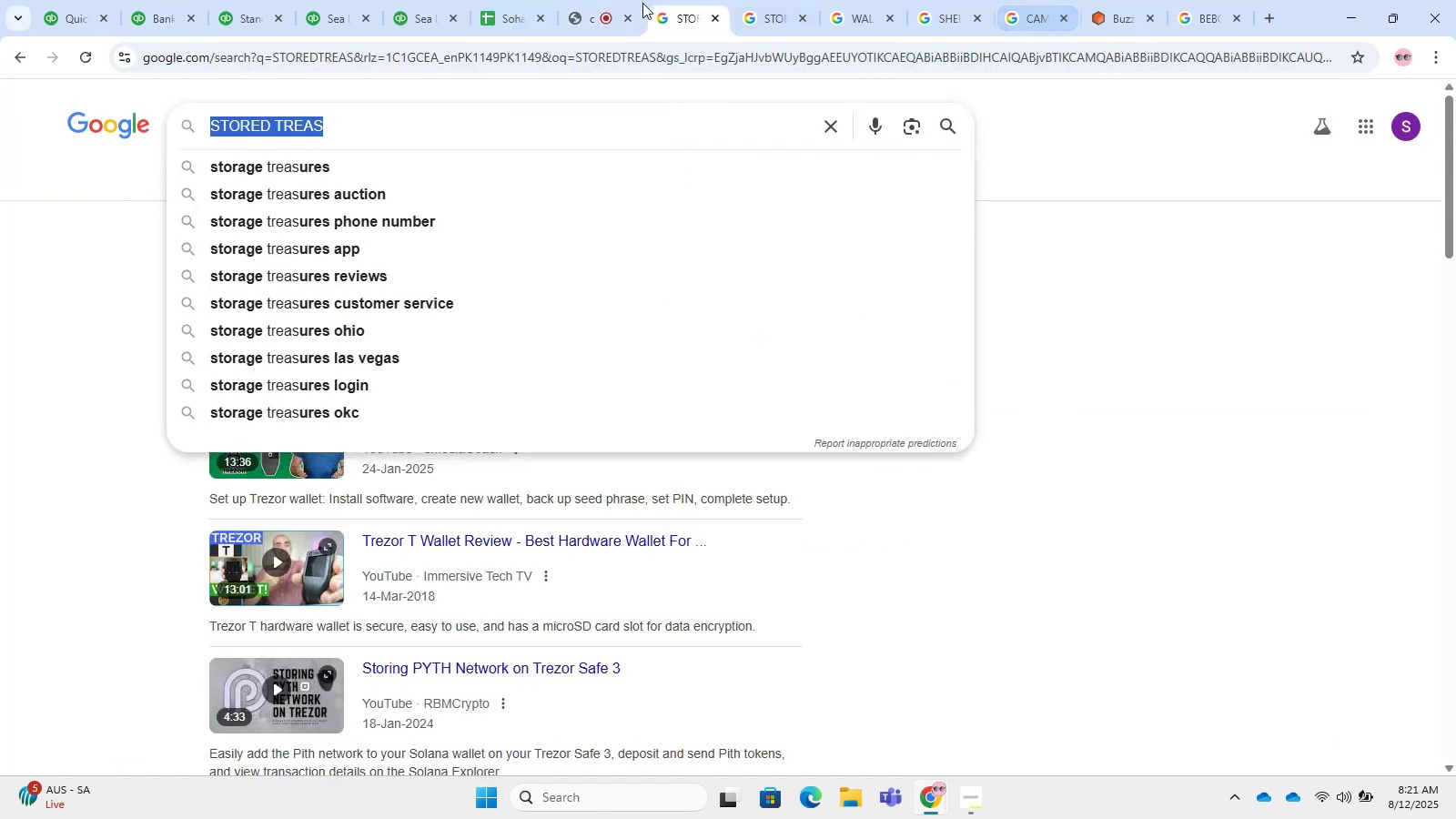 
left_click([784, 12])
 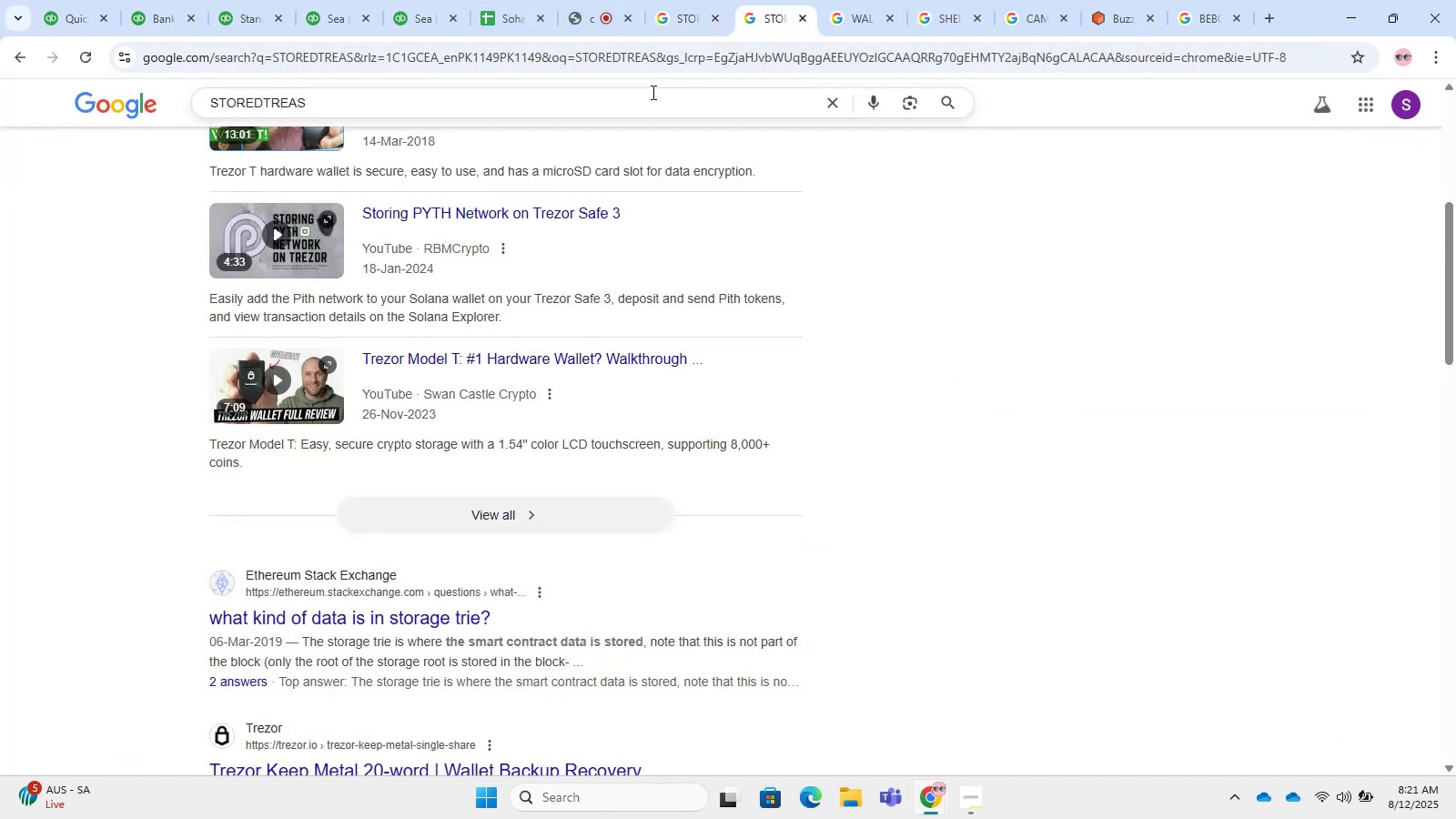 
left_click([645, 80])
 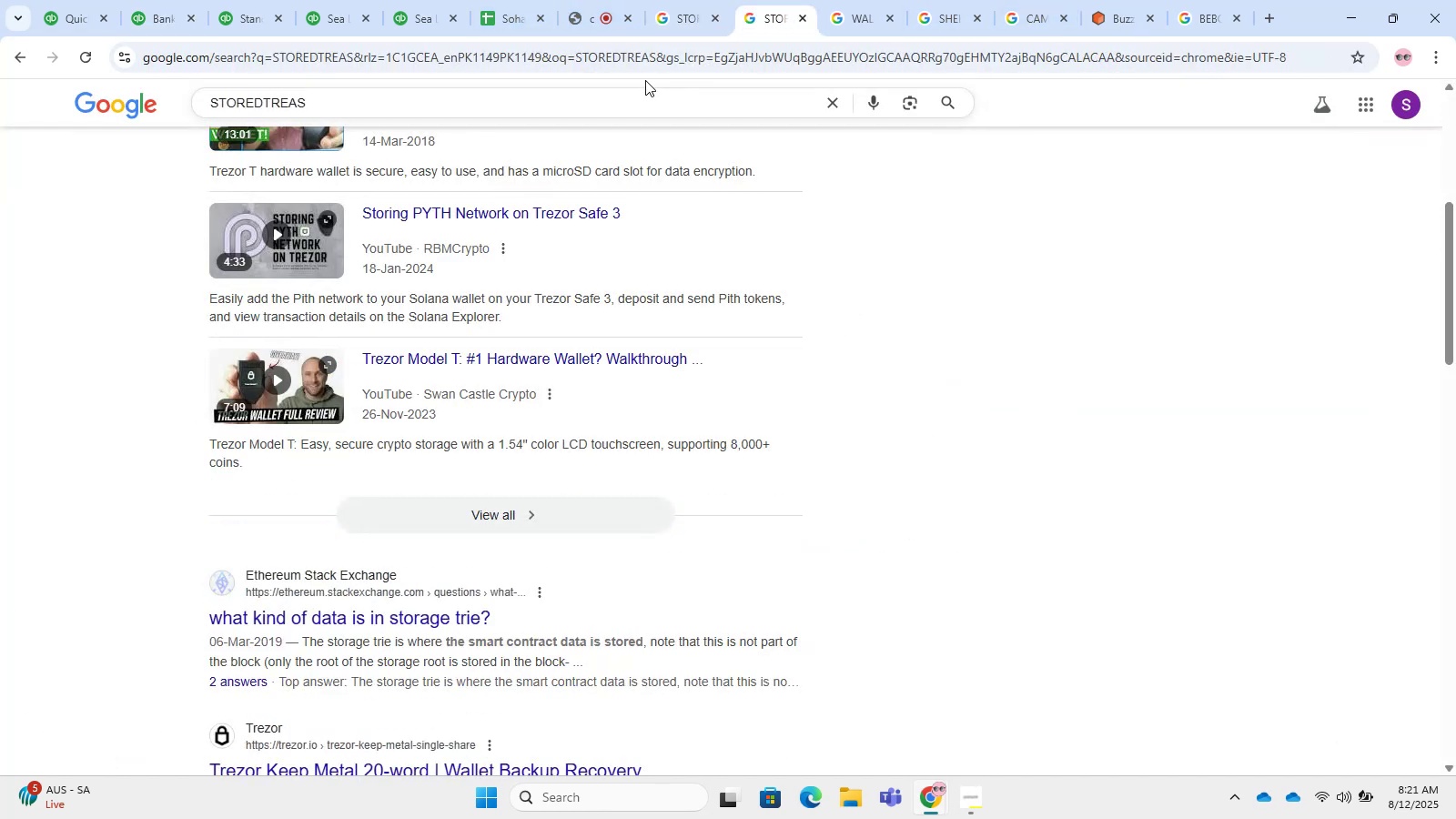 
key(Control+ControlLeft)
 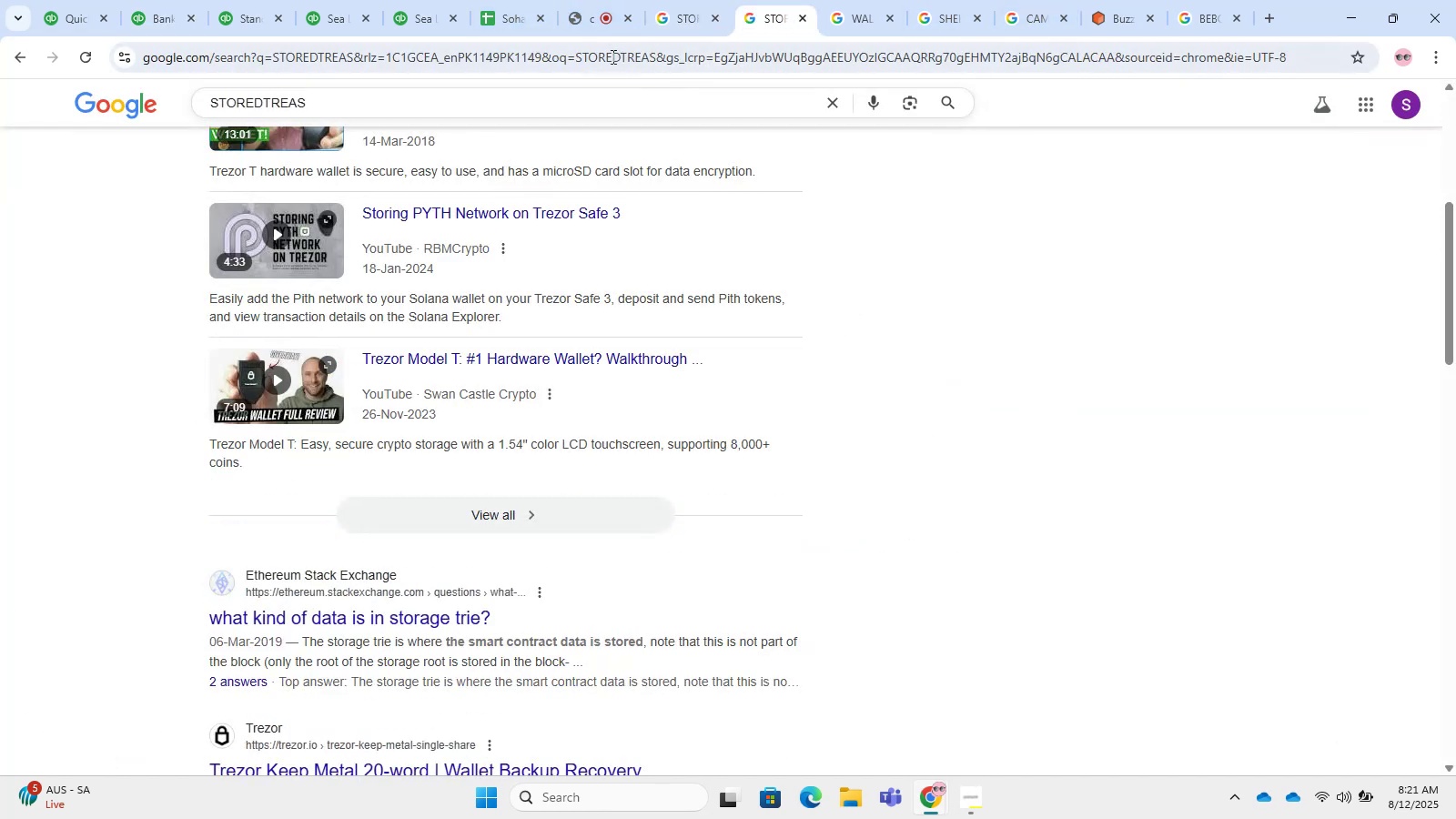 
double_click([612, 56])
 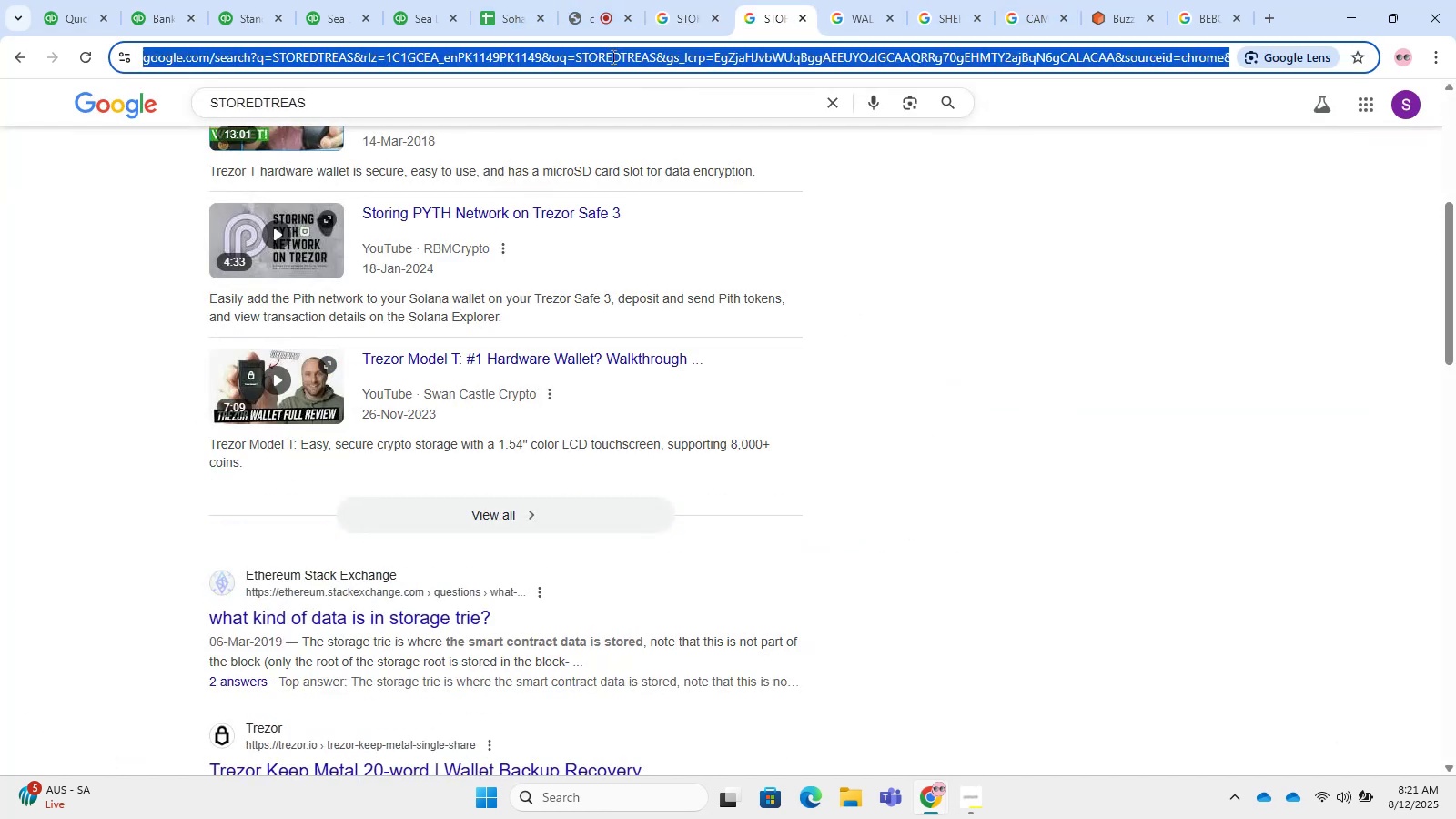 
key(Control+C)
 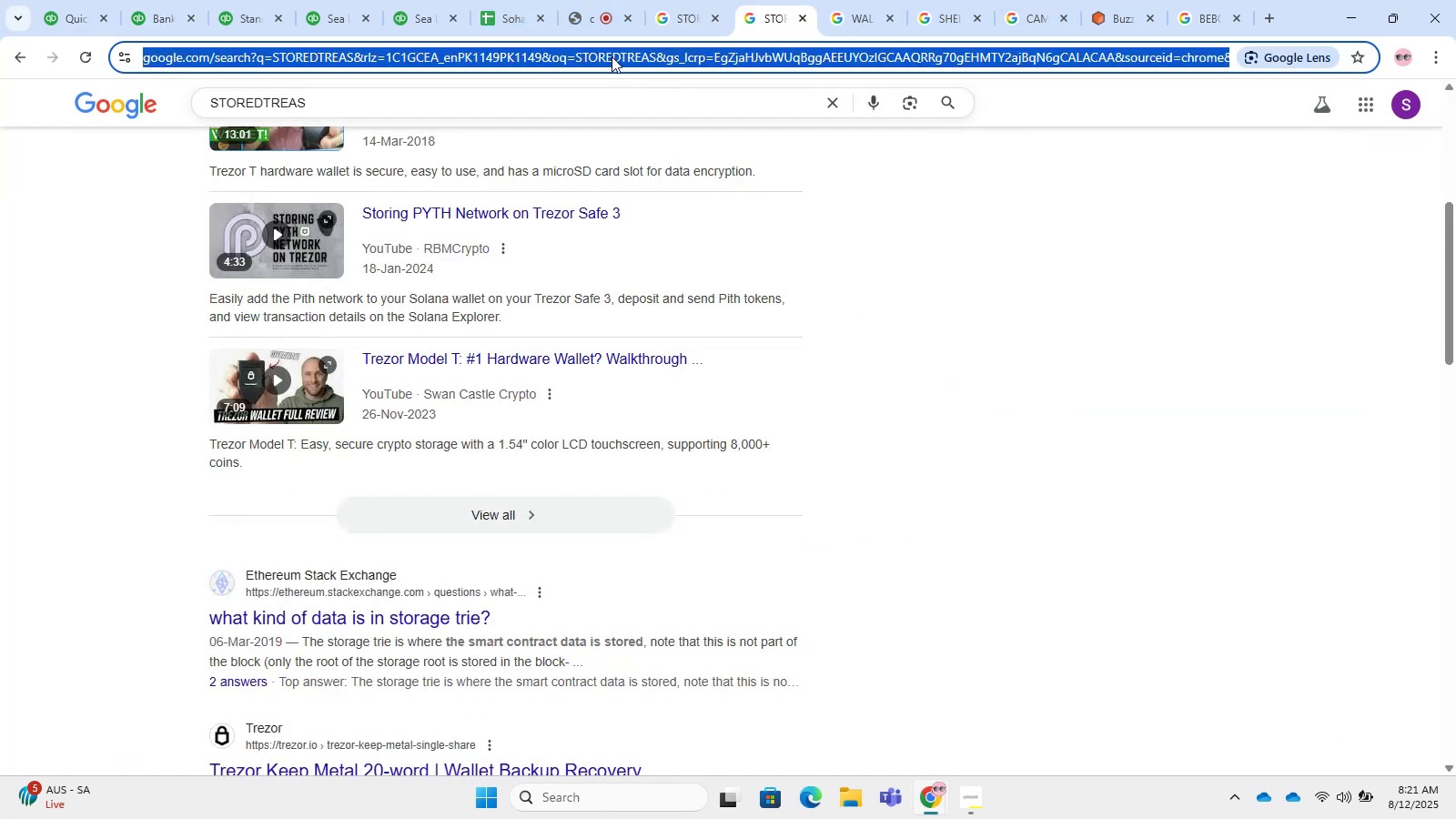 
key(Control+V)
 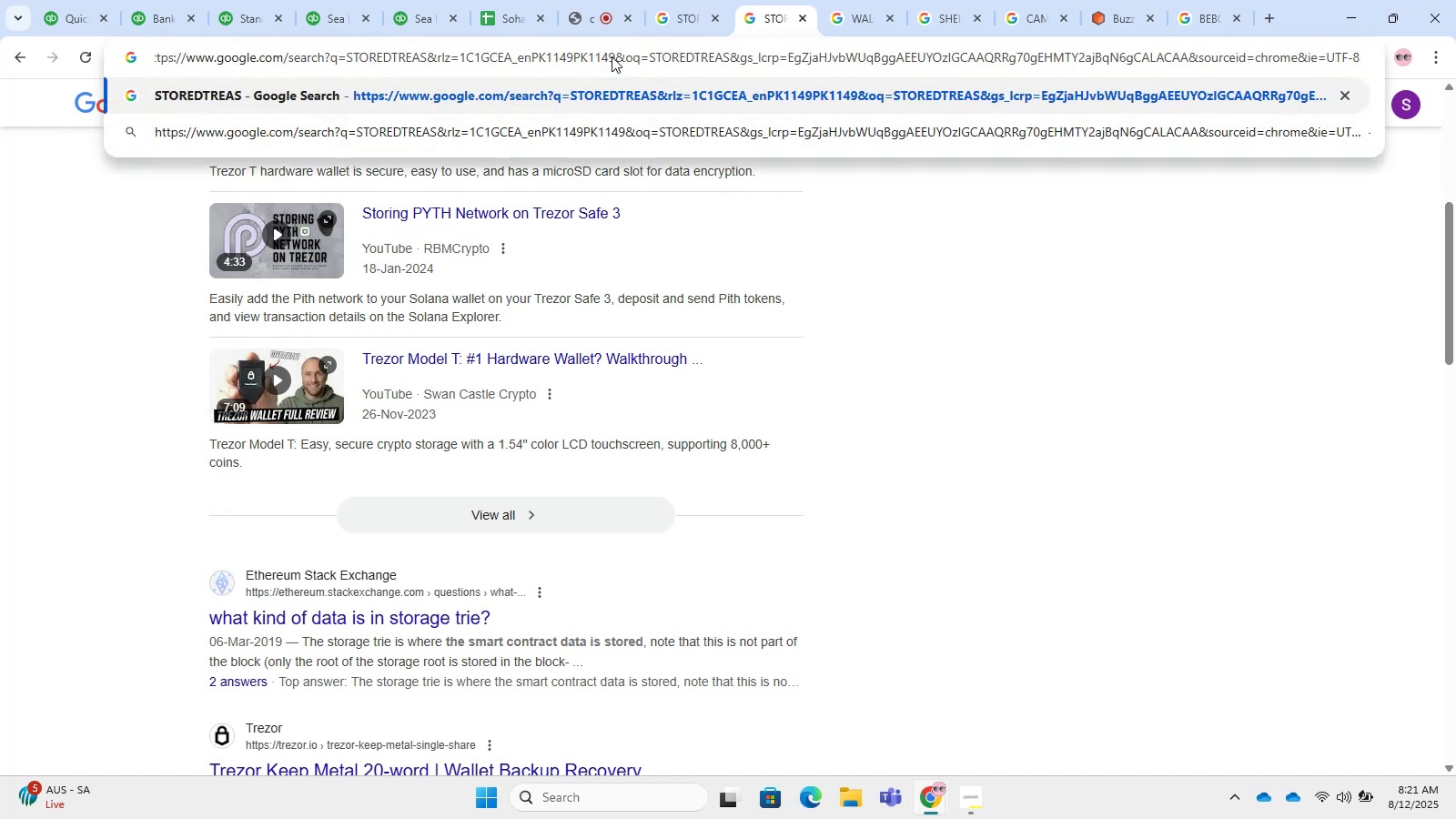 
double_click([611, 56])
 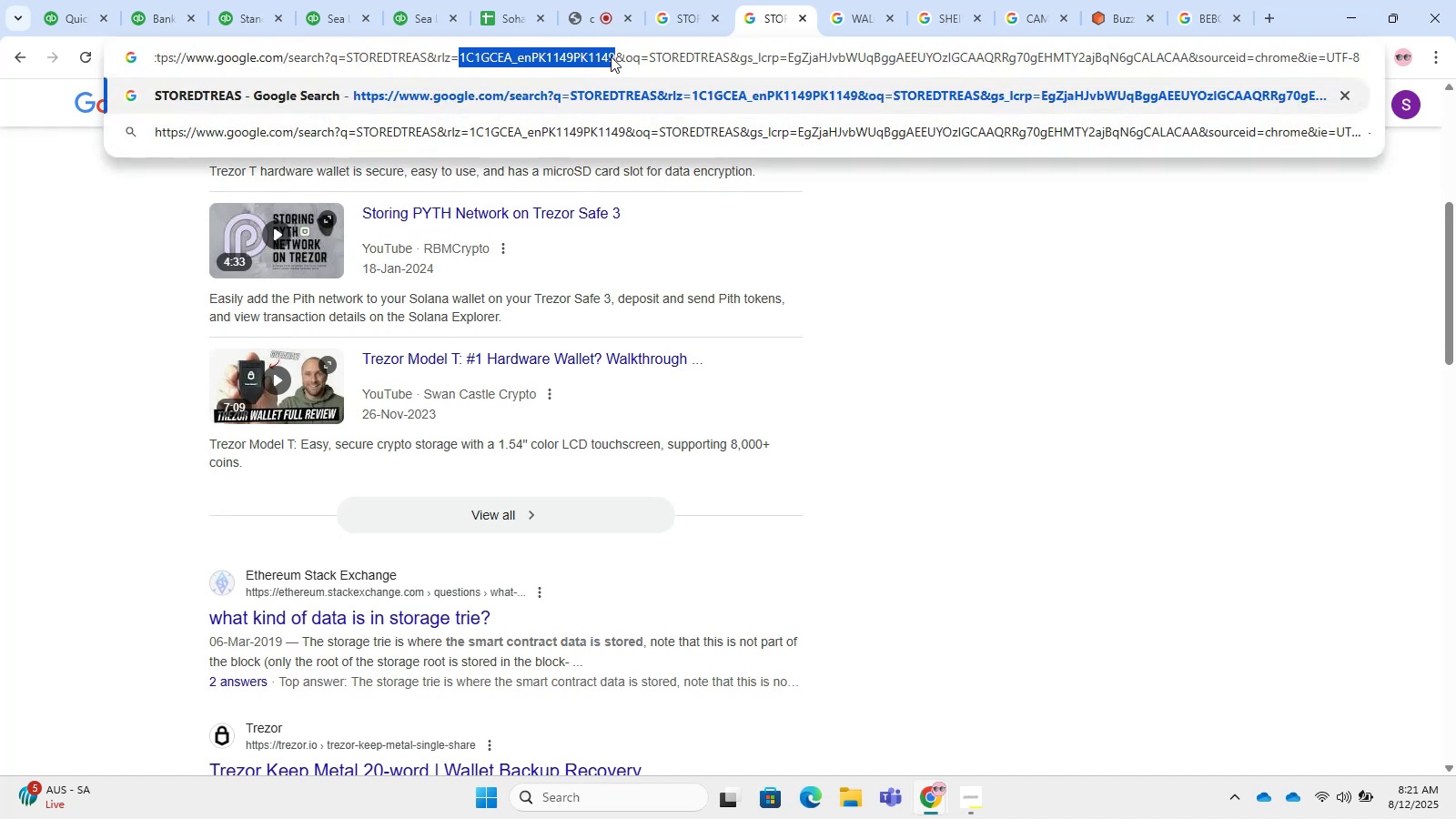 
triple_click([611, 56])
 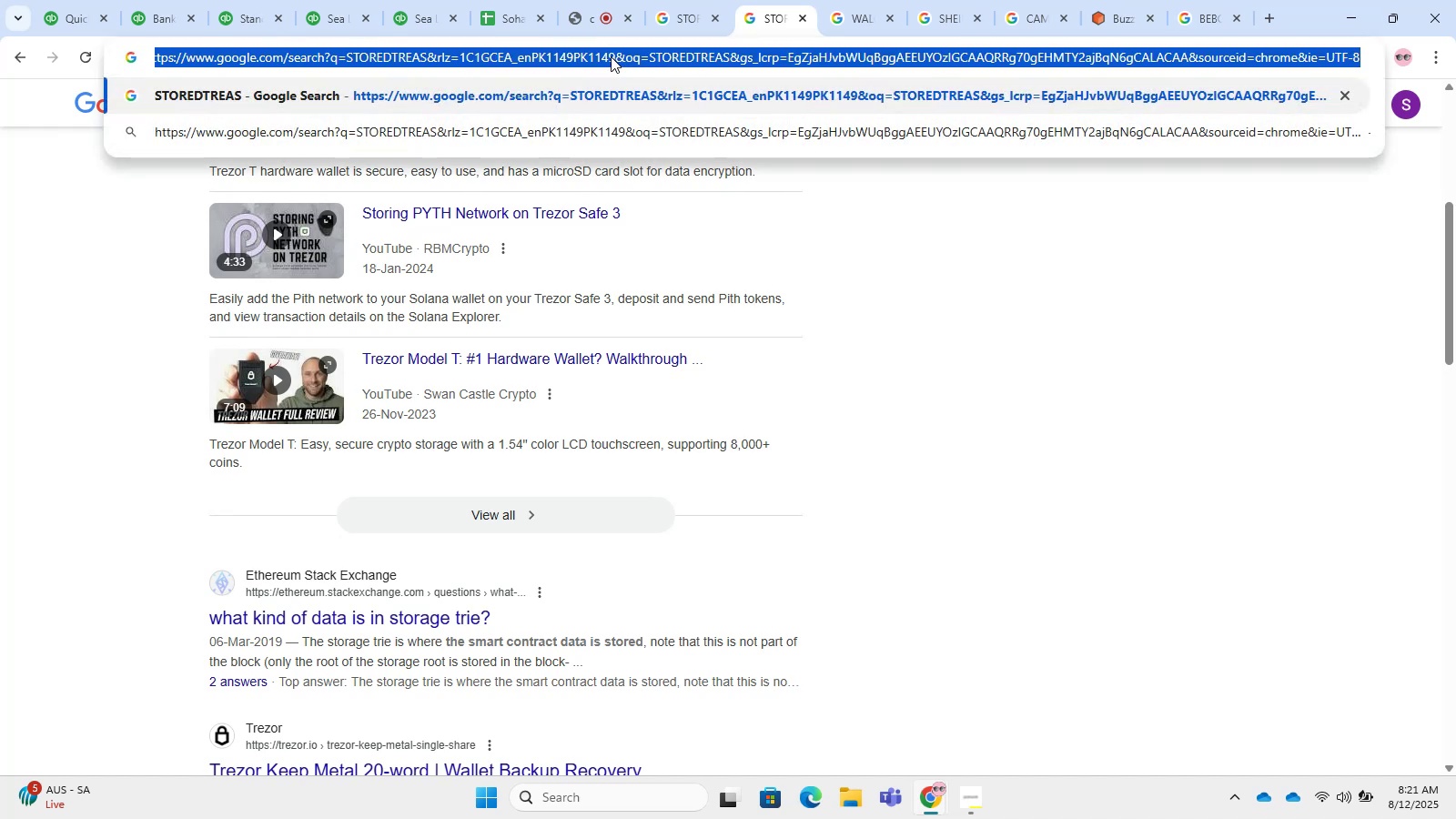 
key(Control+V)
 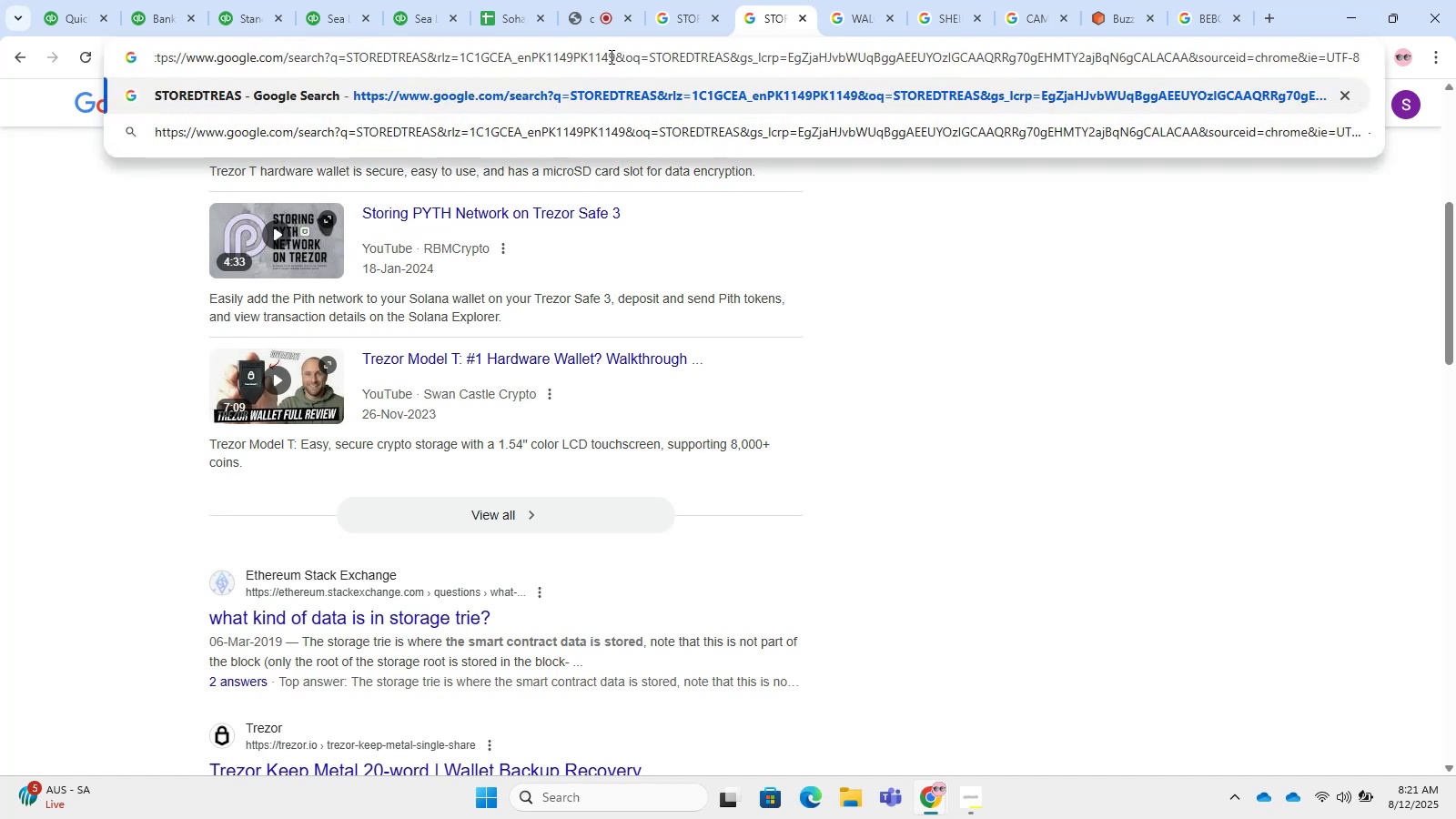 
double_click([610, 56])
 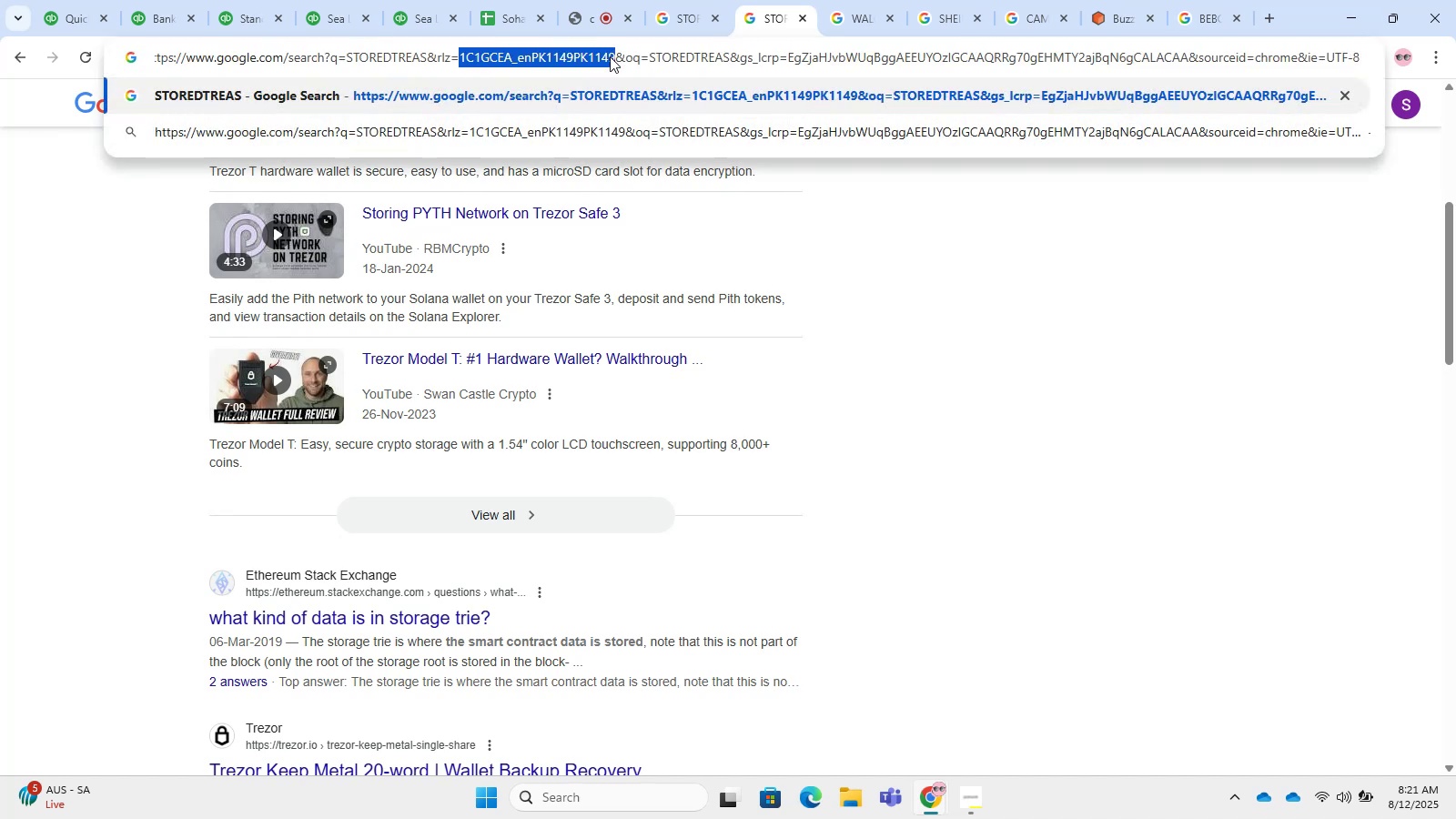 
triple_click([610, 56])
 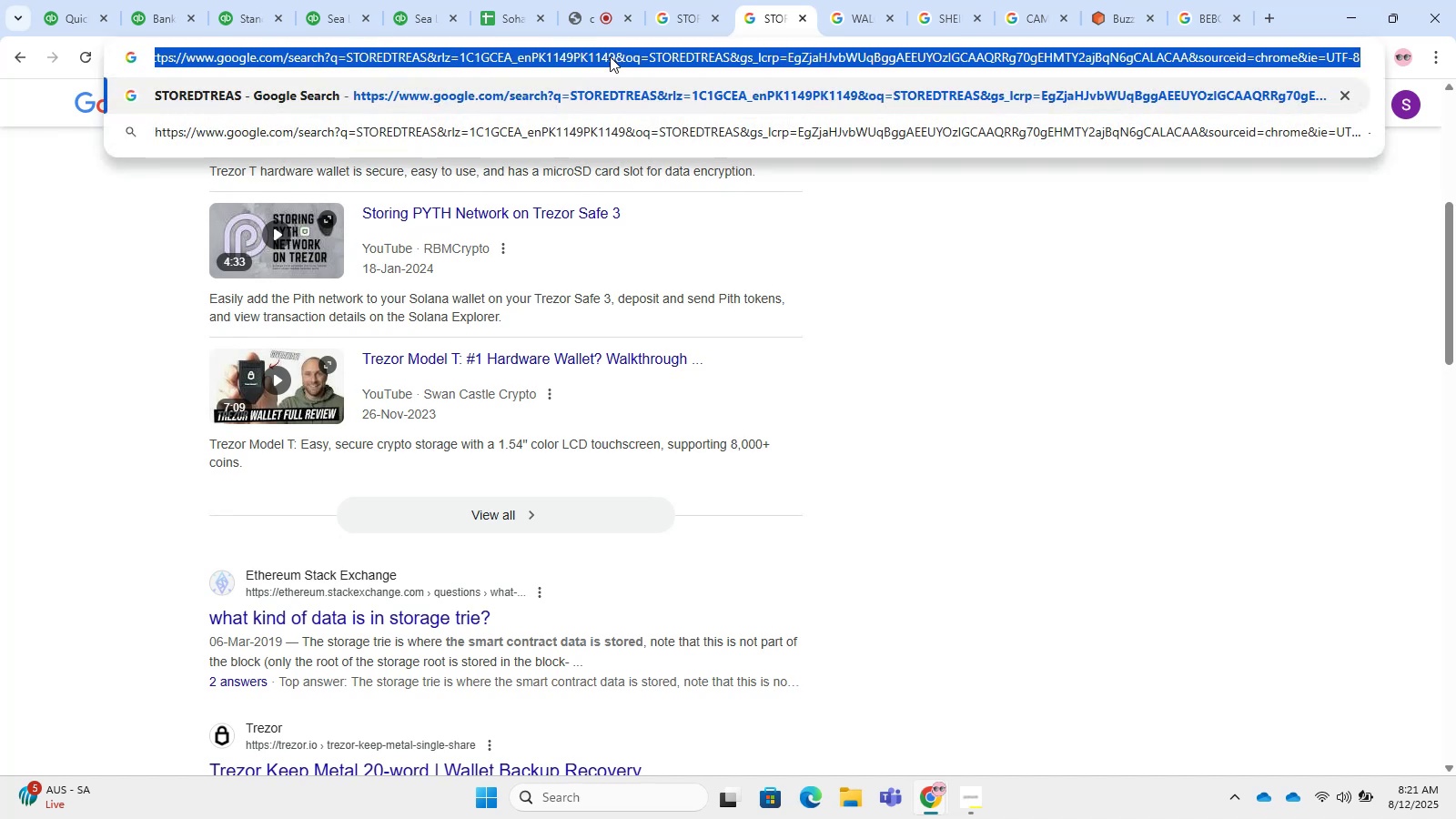 
key(Control+V)
 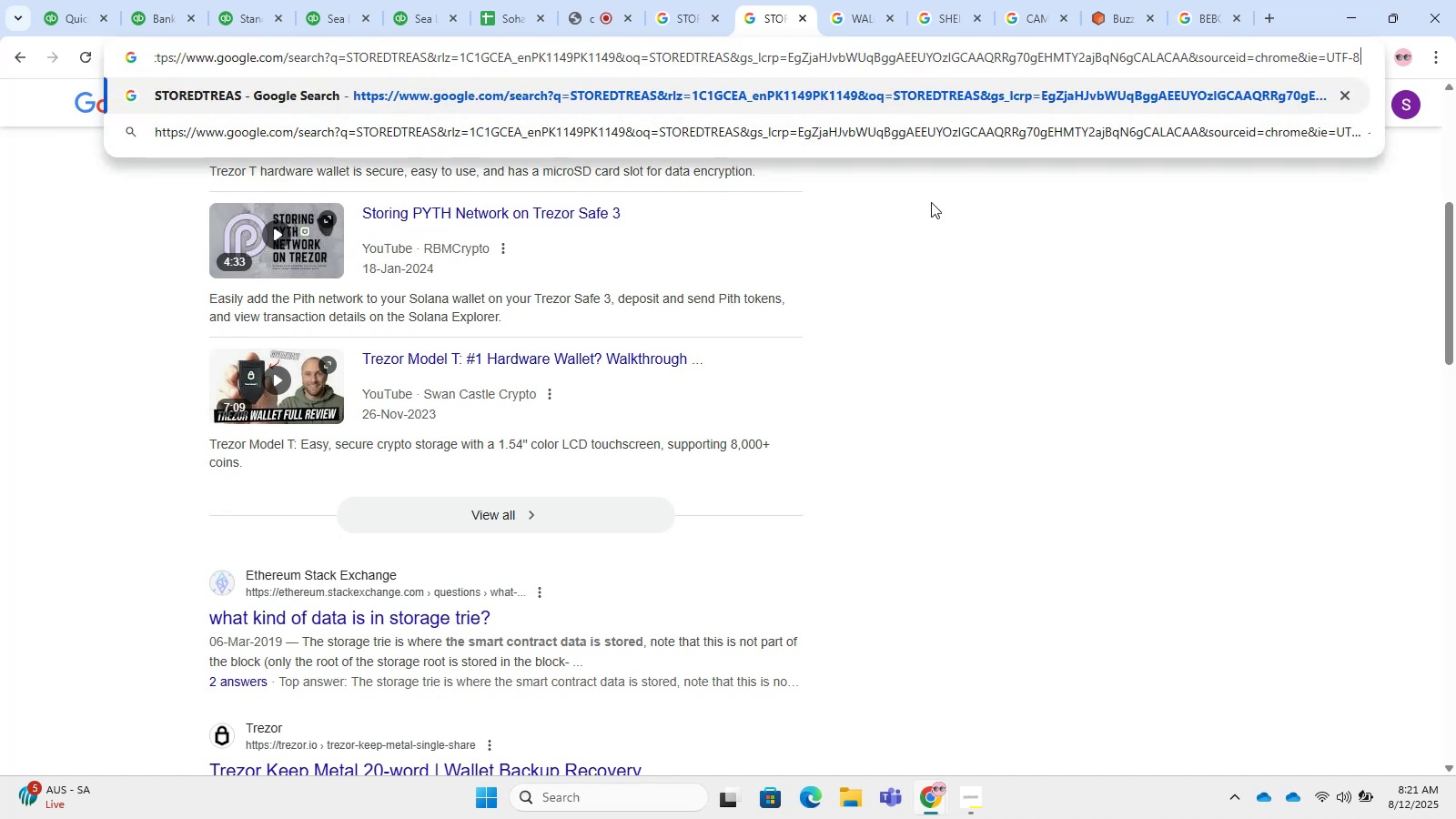 
left_click([1151, 354])
 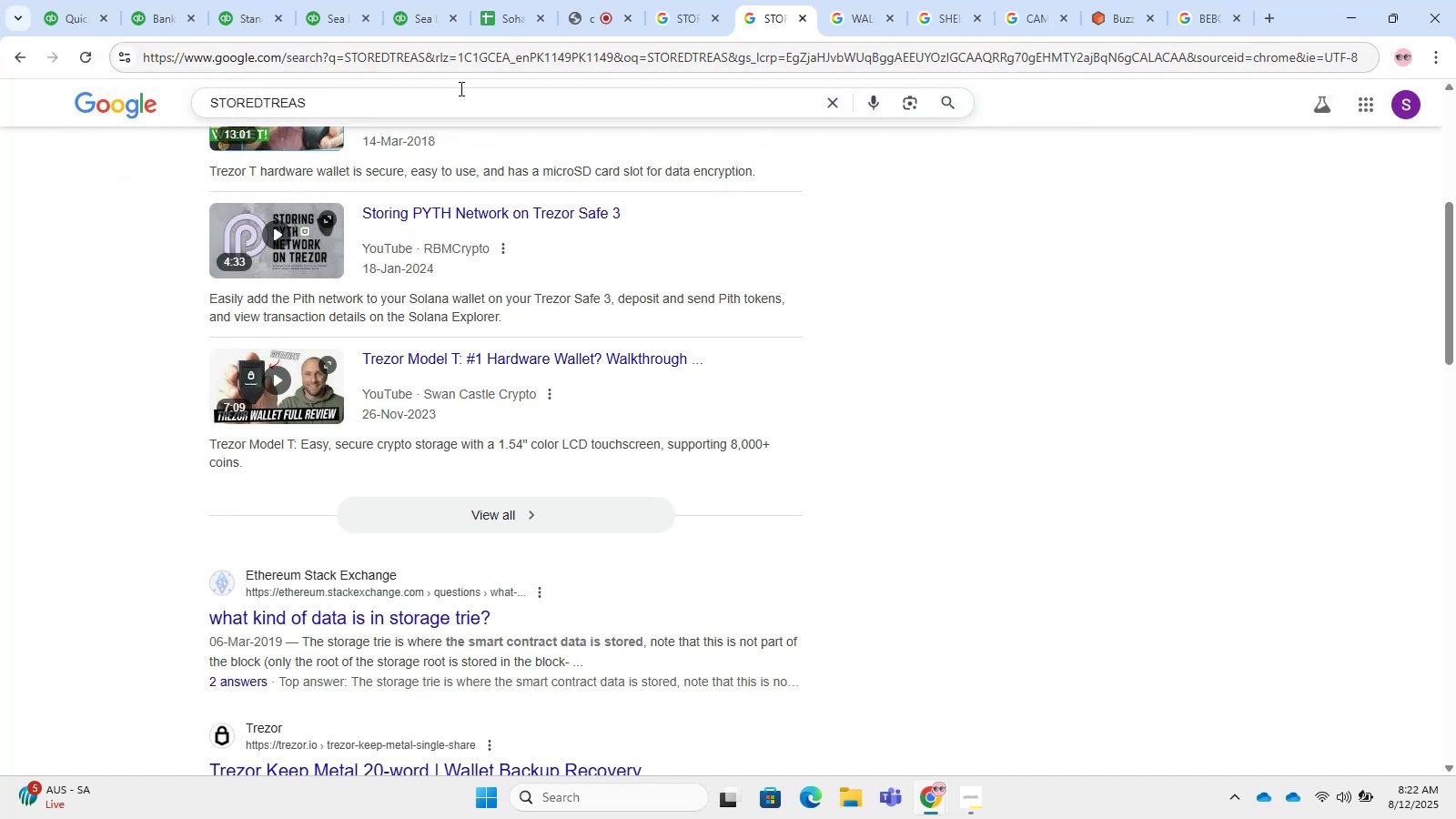 
left_click([434, 116])
 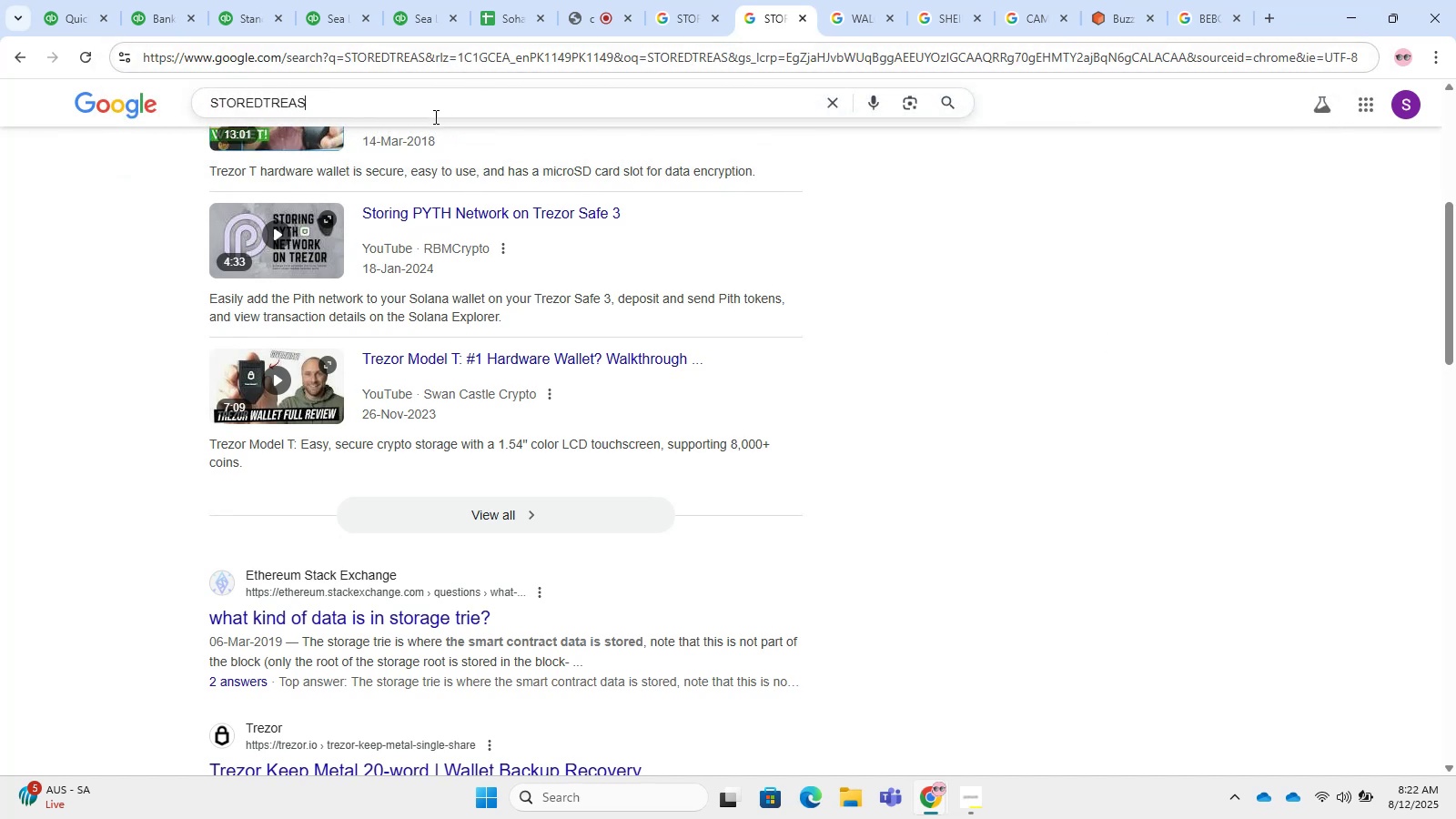 
key(Control+ControlLeft)
 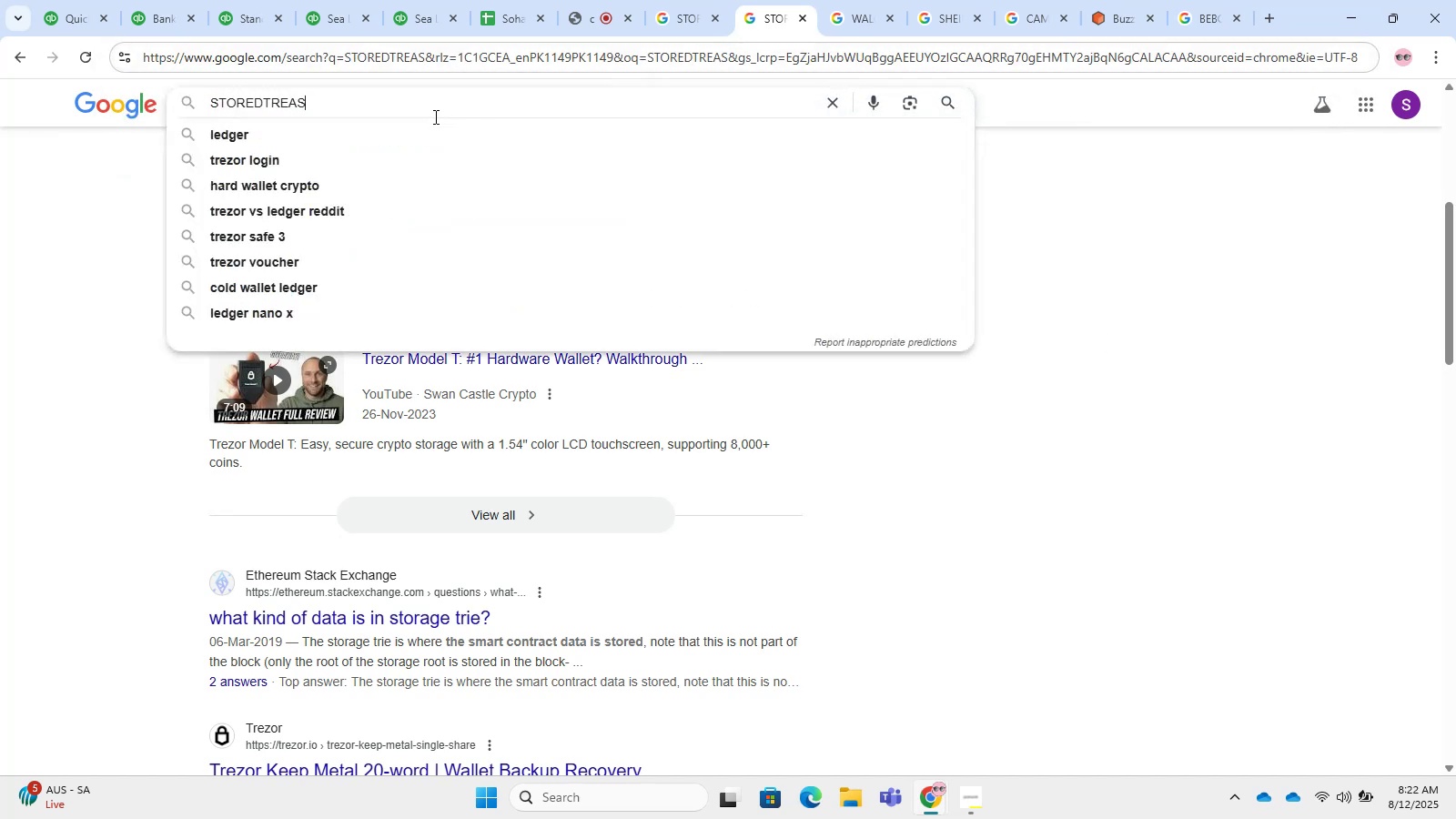 
key(Control+V)
 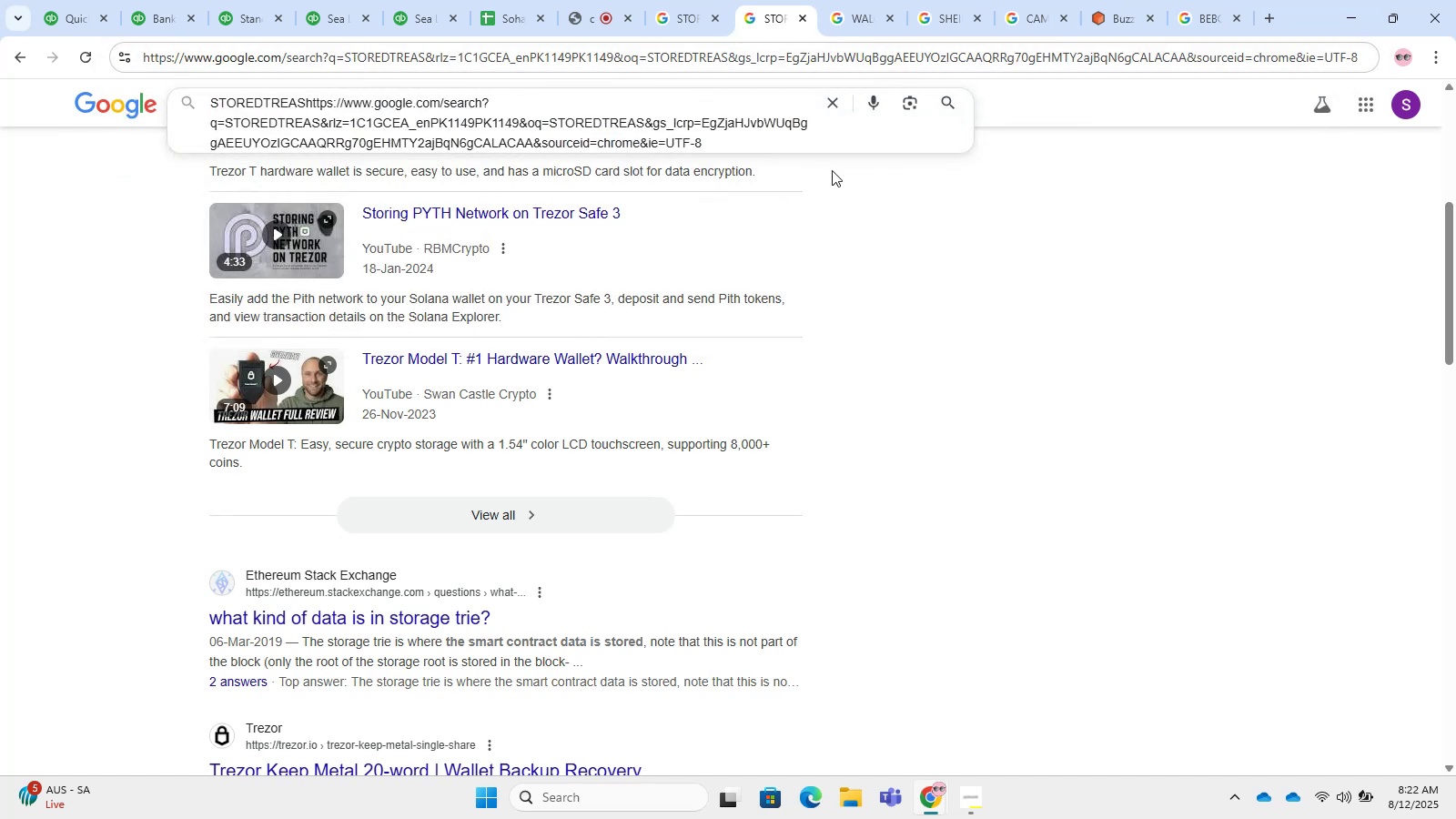 
left_click_drag(start_coordinate=[708, 136], to_coordinate=[306, 134])
 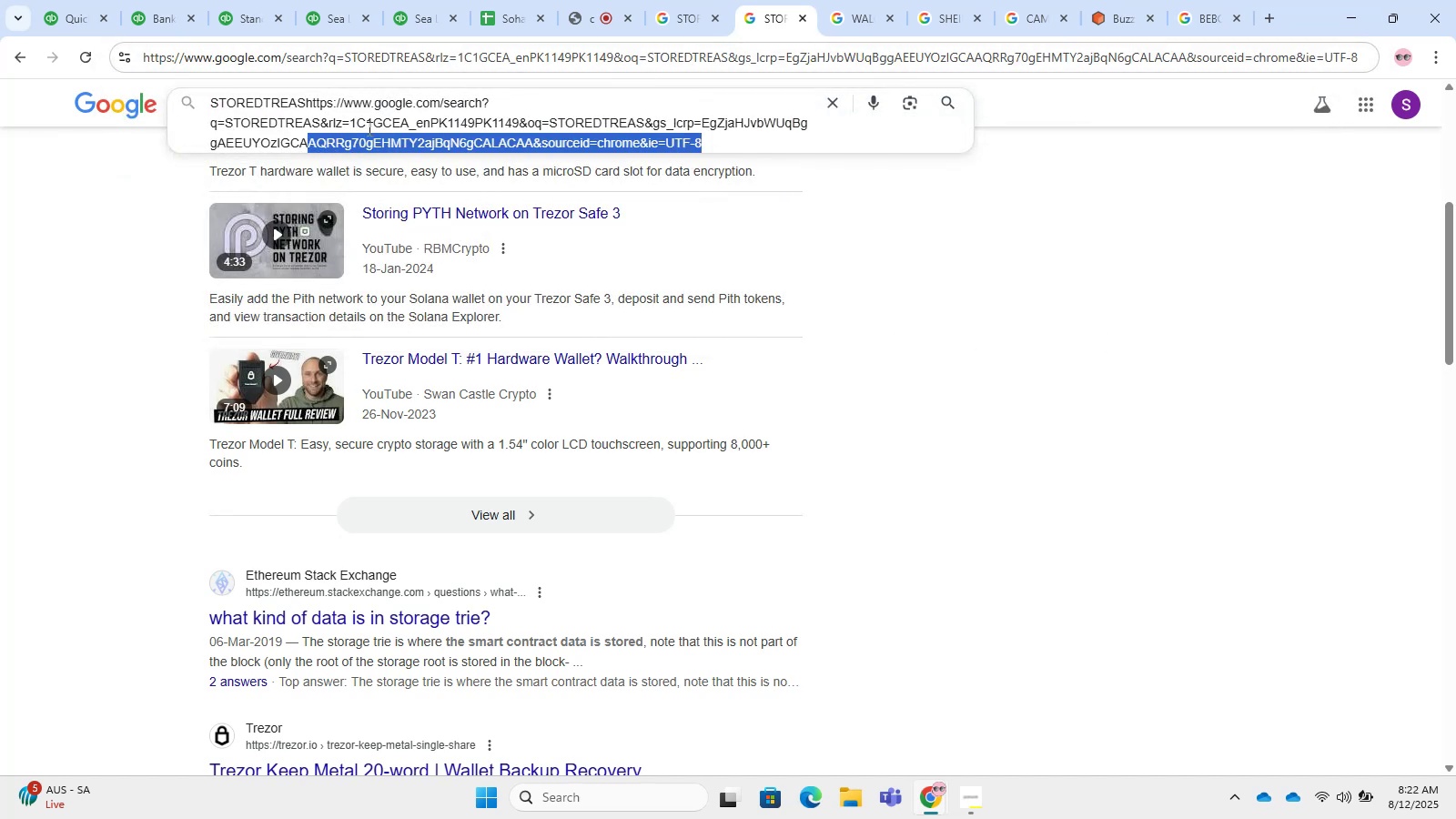 
double_click([368, 128])
 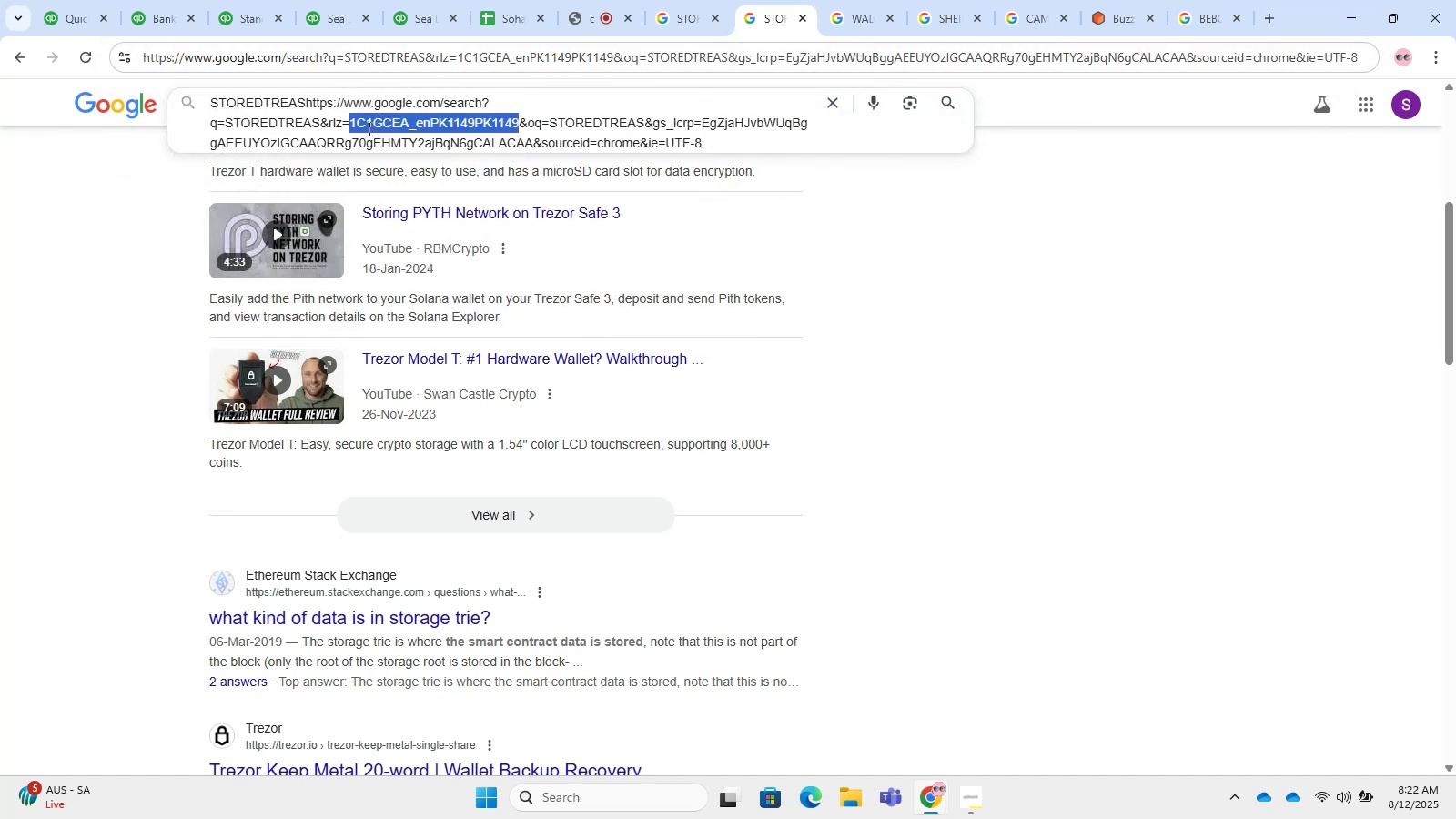 
triple_click([368, 128])
 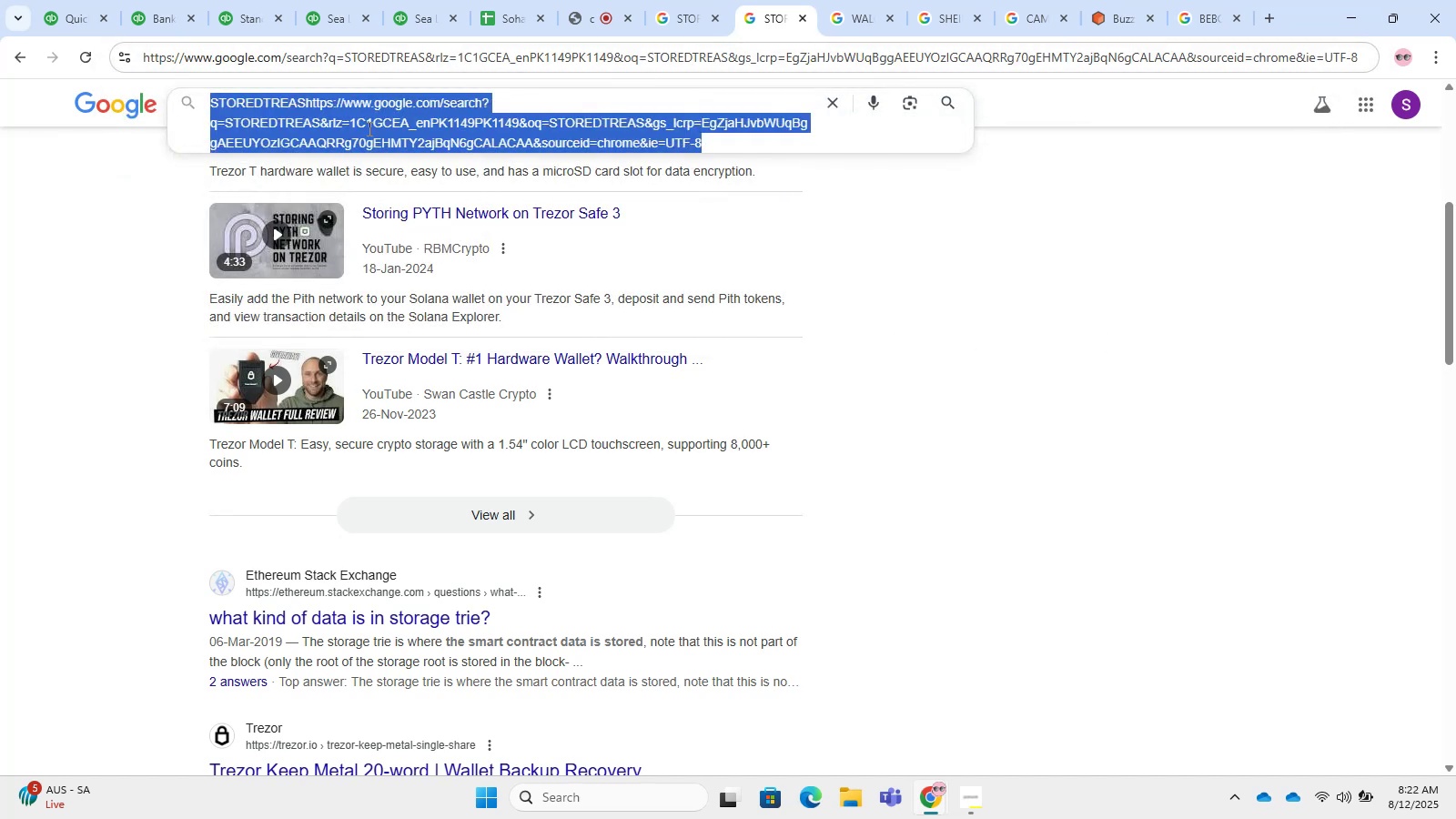 
triple_click([368, 128])
 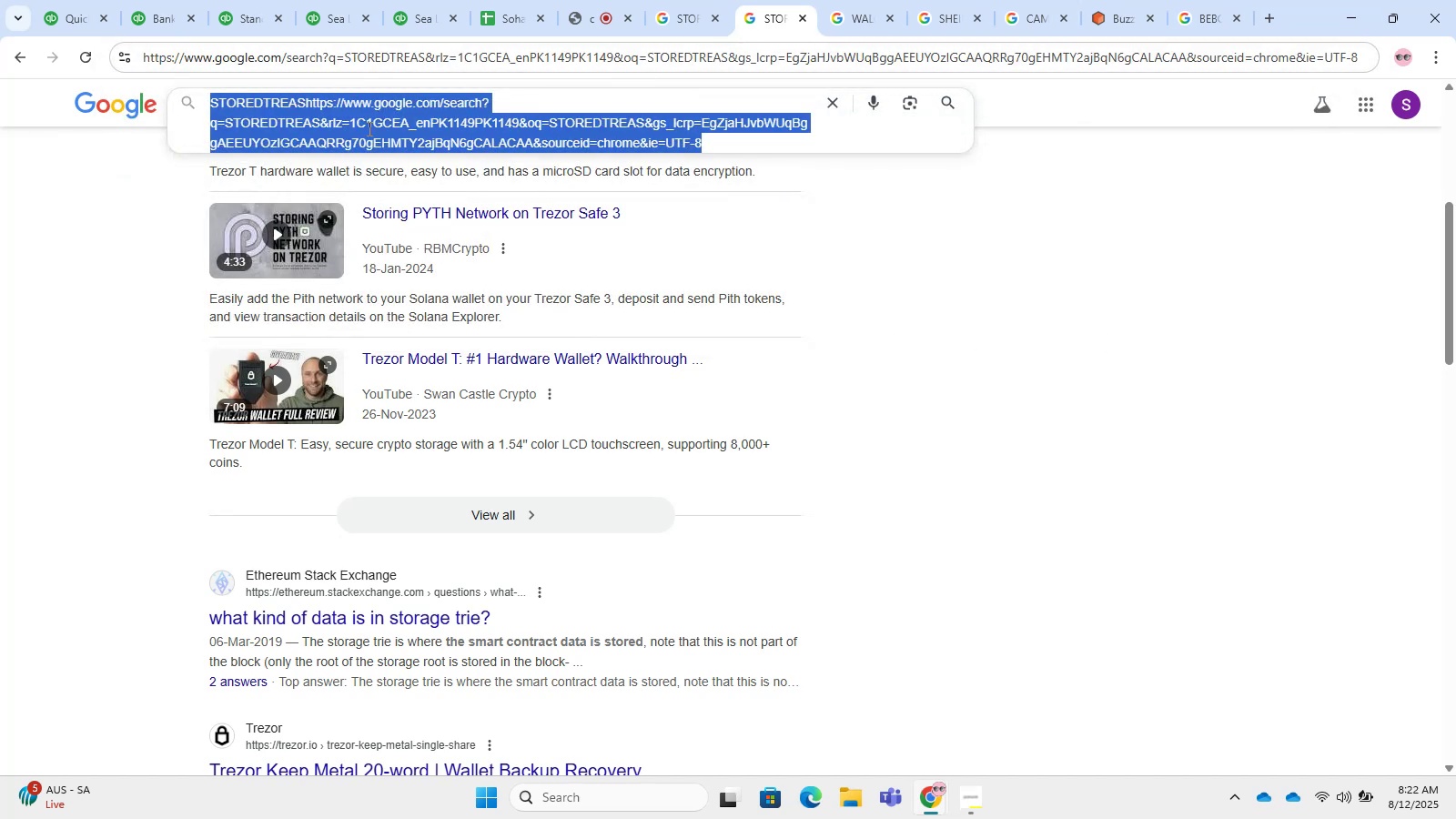 
key(Backspace)
 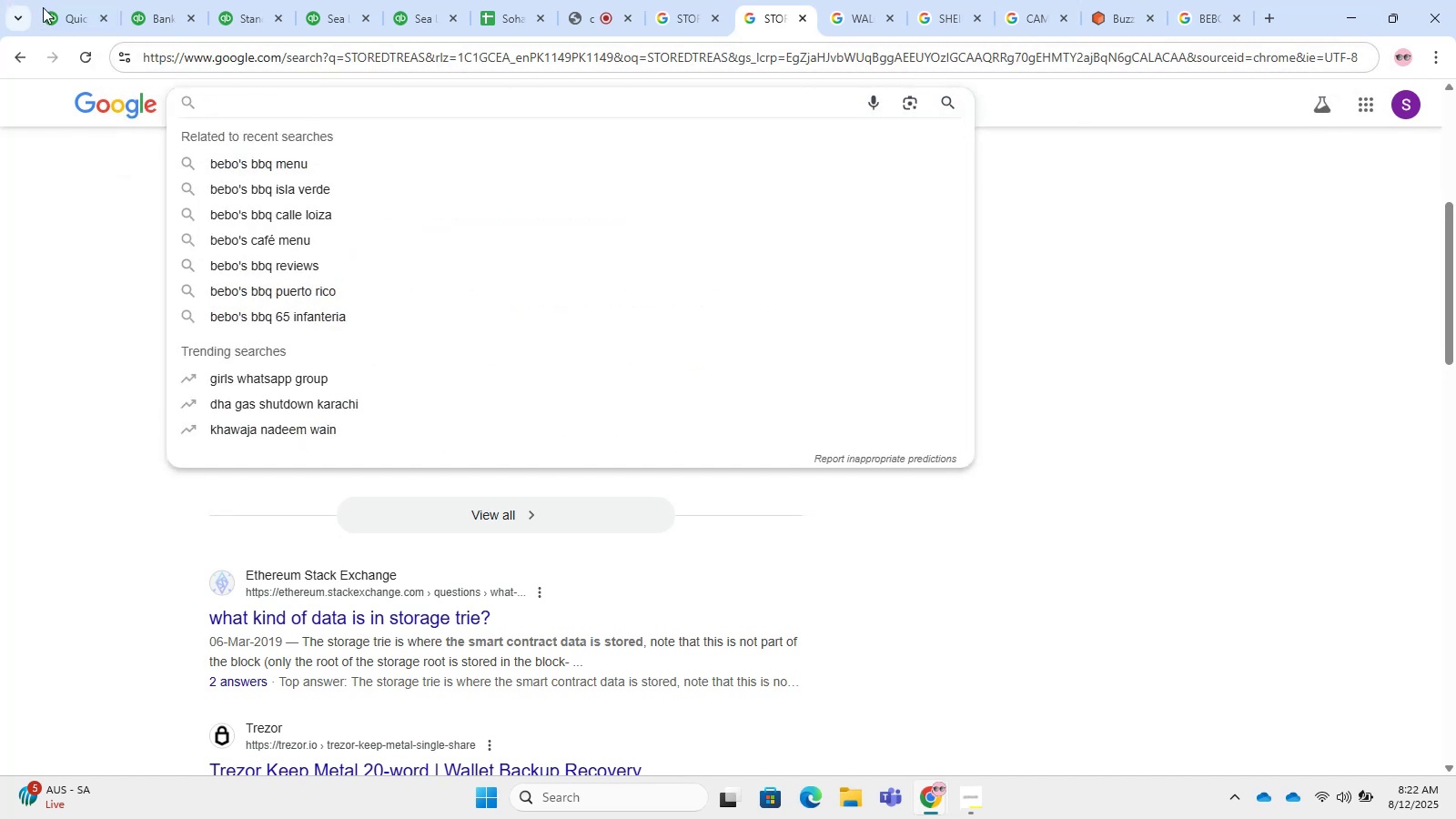 
left_click([63, 9])
 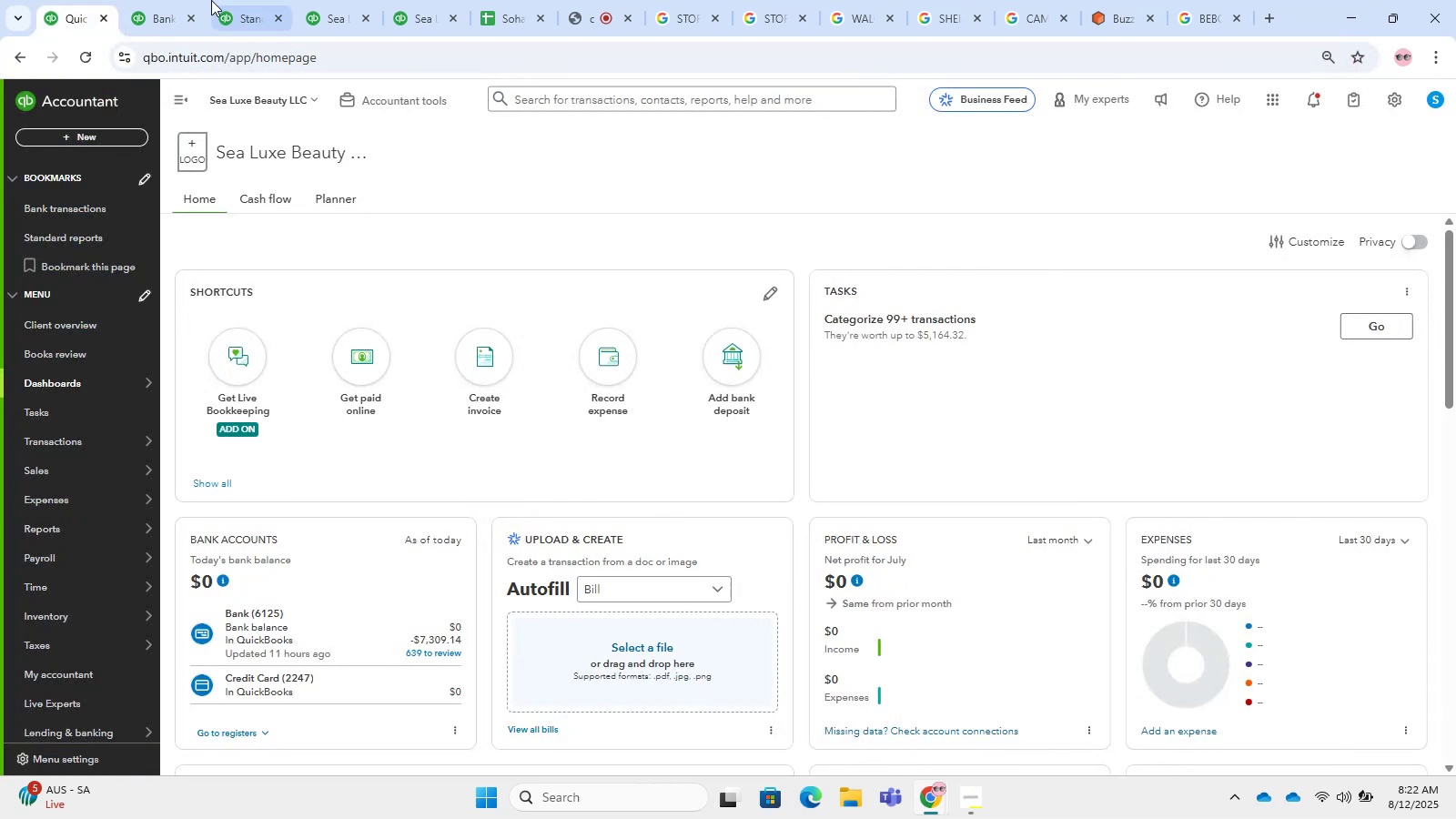 
left_click([156, 0])
 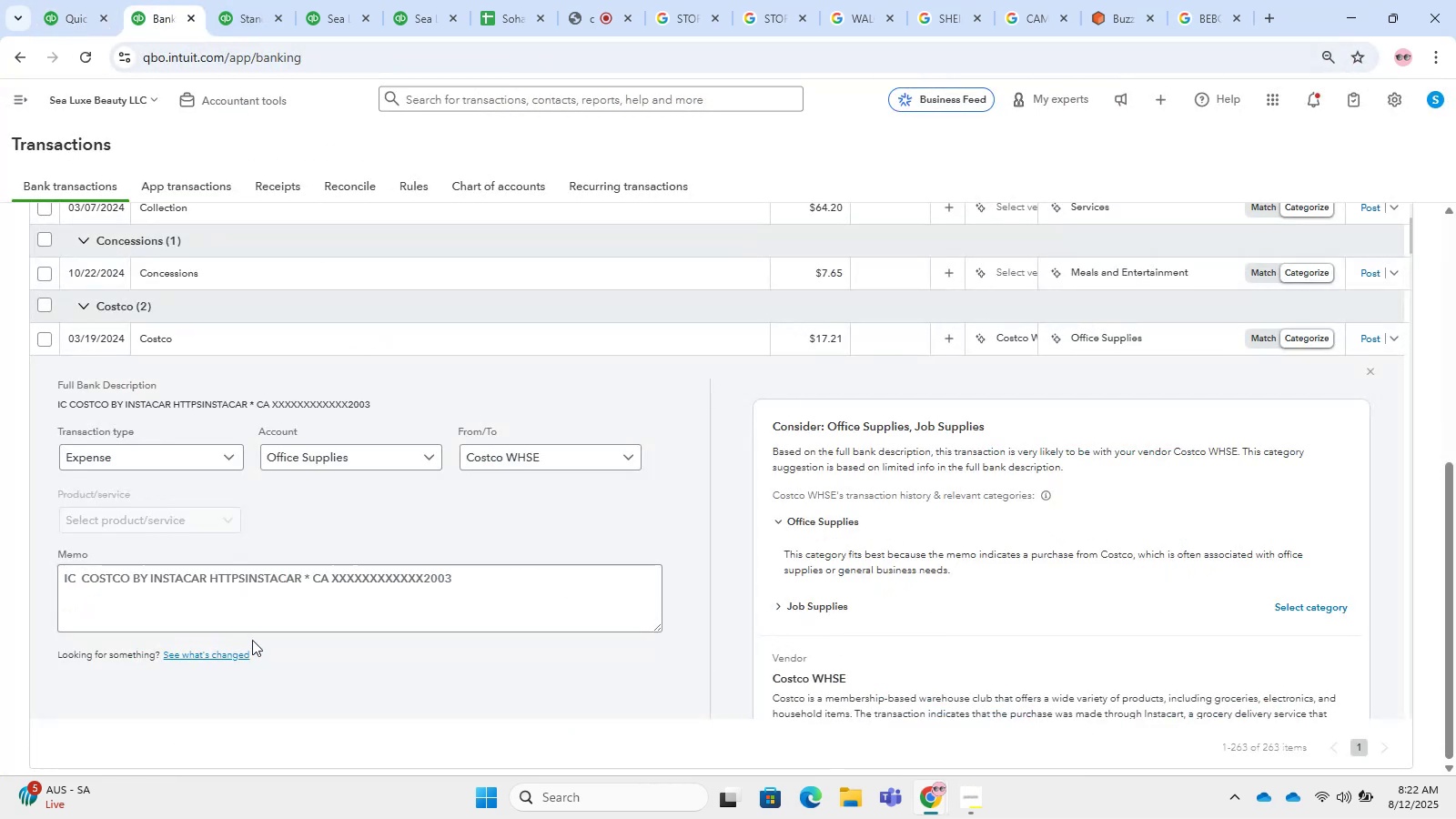 
left_click([129, 578])
 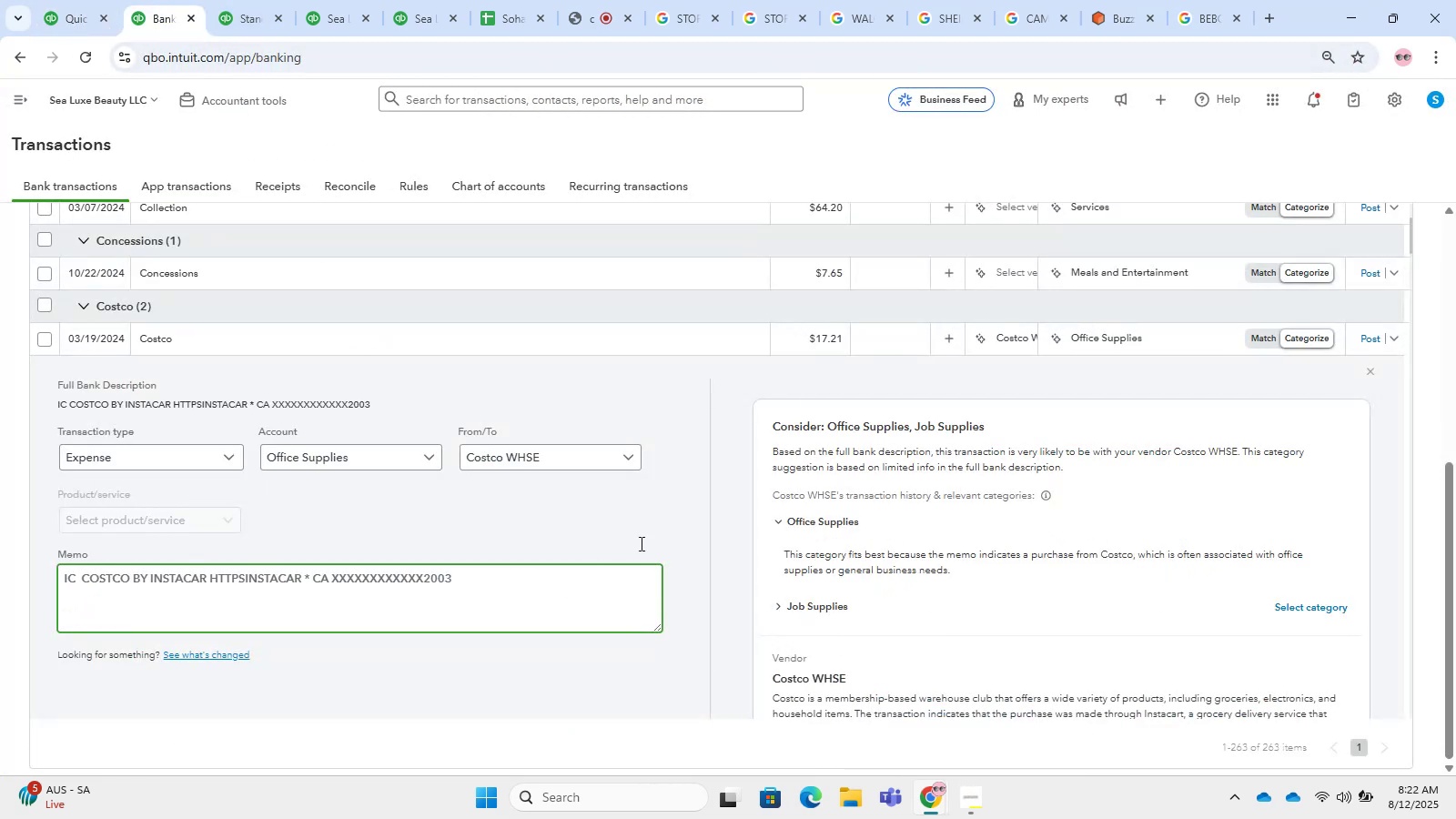 
wait(5.06)
 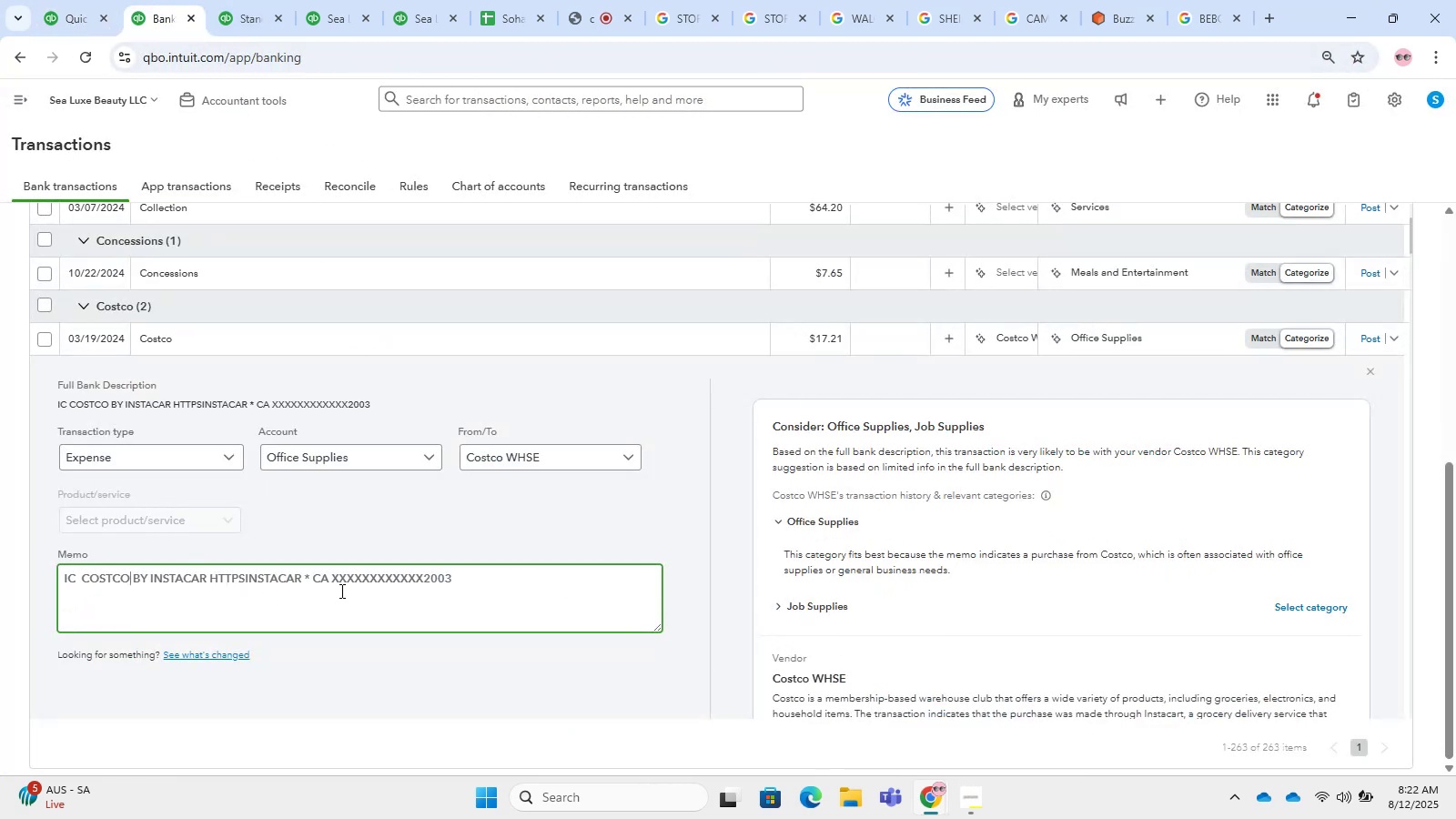 
left_click_drag(start_coordinate=[294, 579], to_coordinate=[0, 576])
 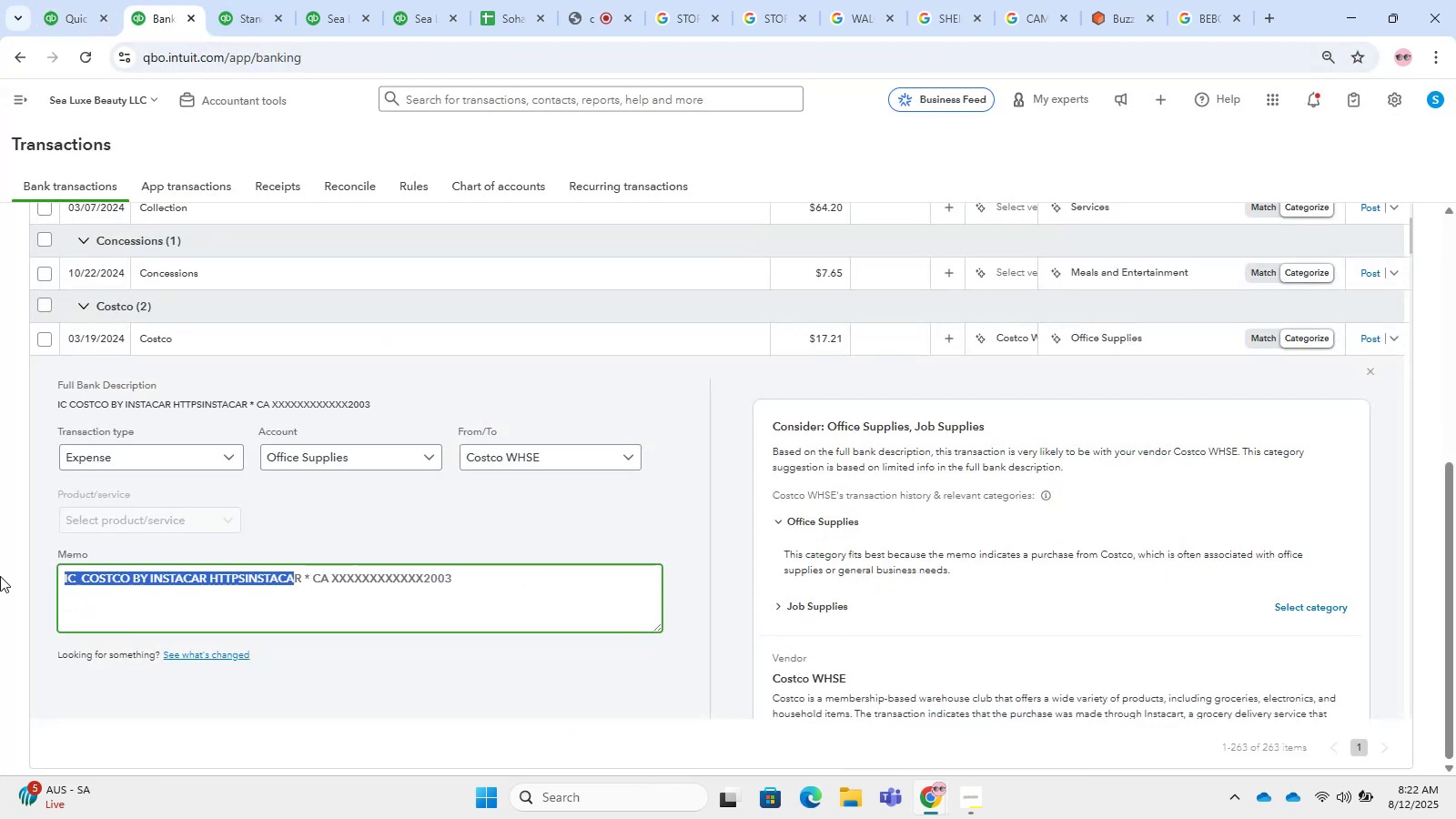 
key(Control+C)
 